 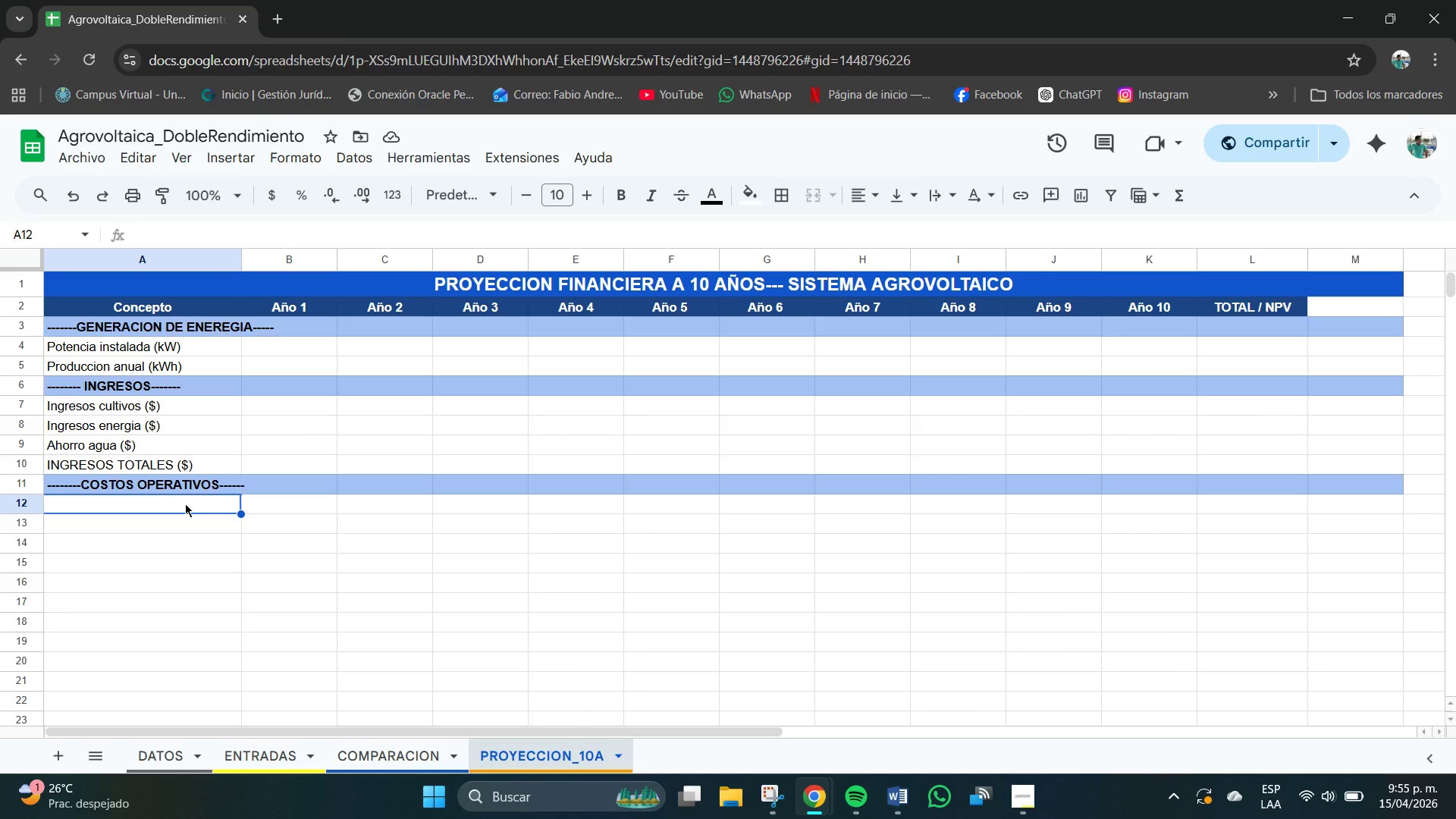 
left_click([214, 520])
 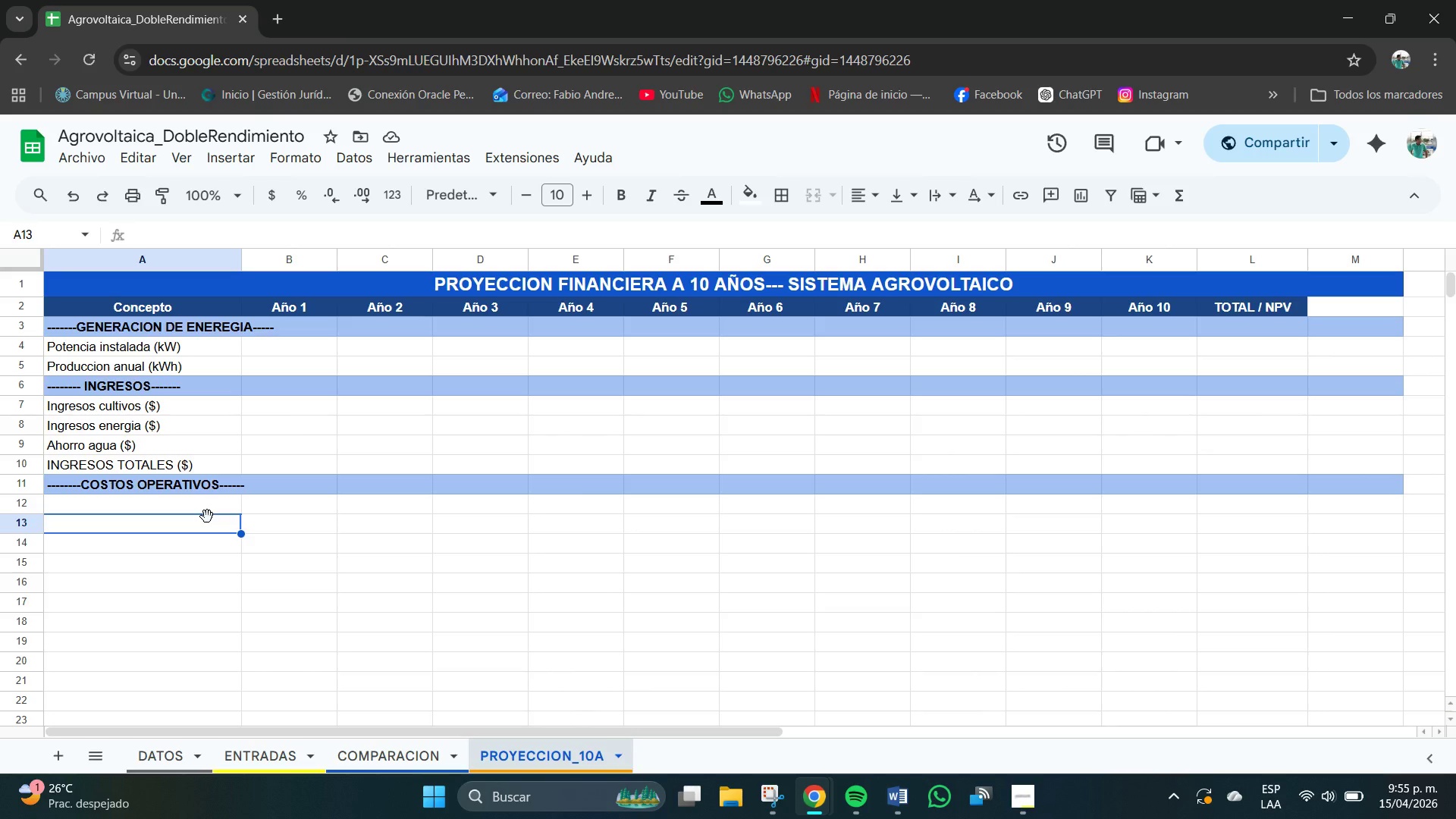 
wait(6.14)
 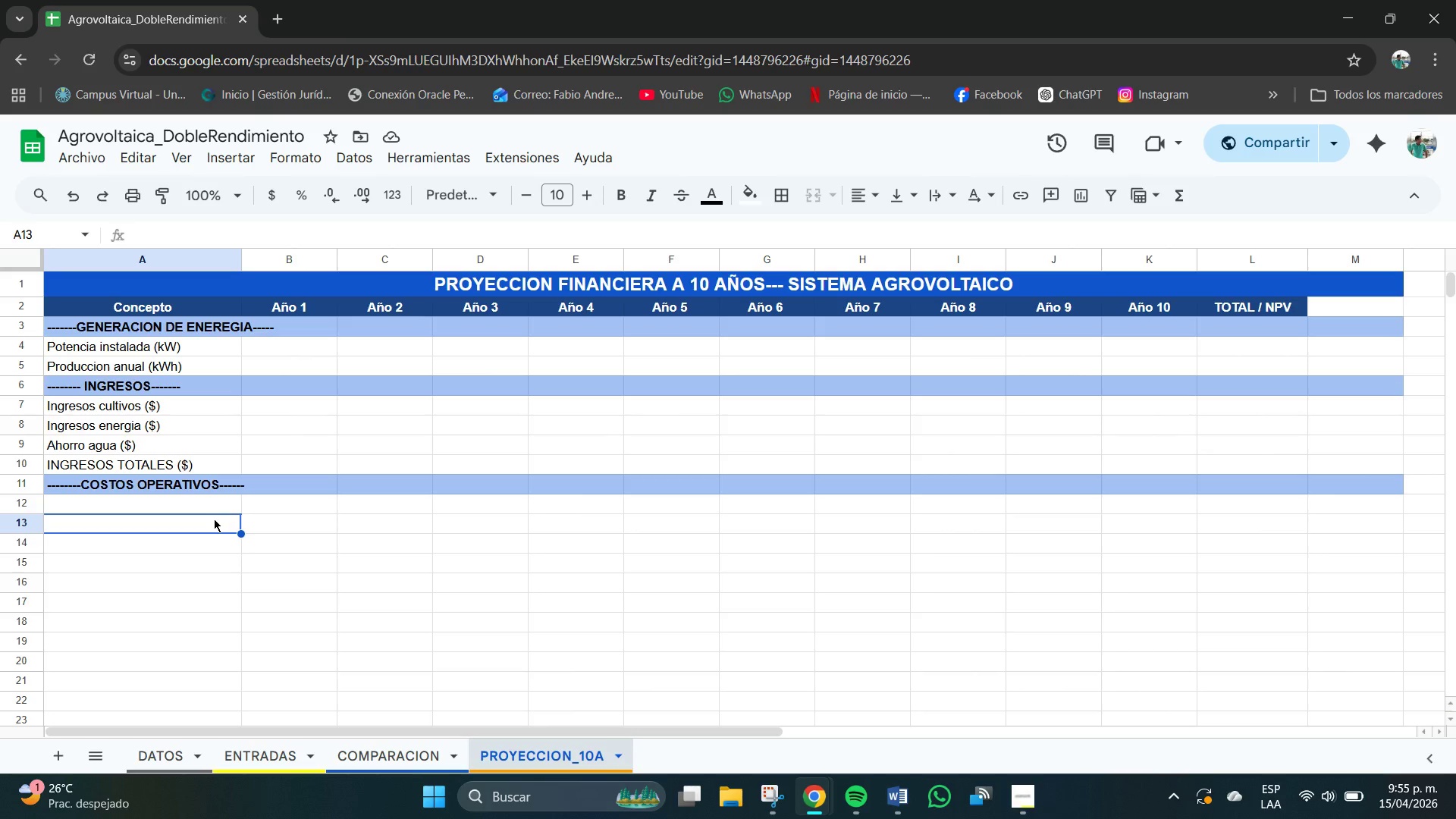 
type(Costo)
 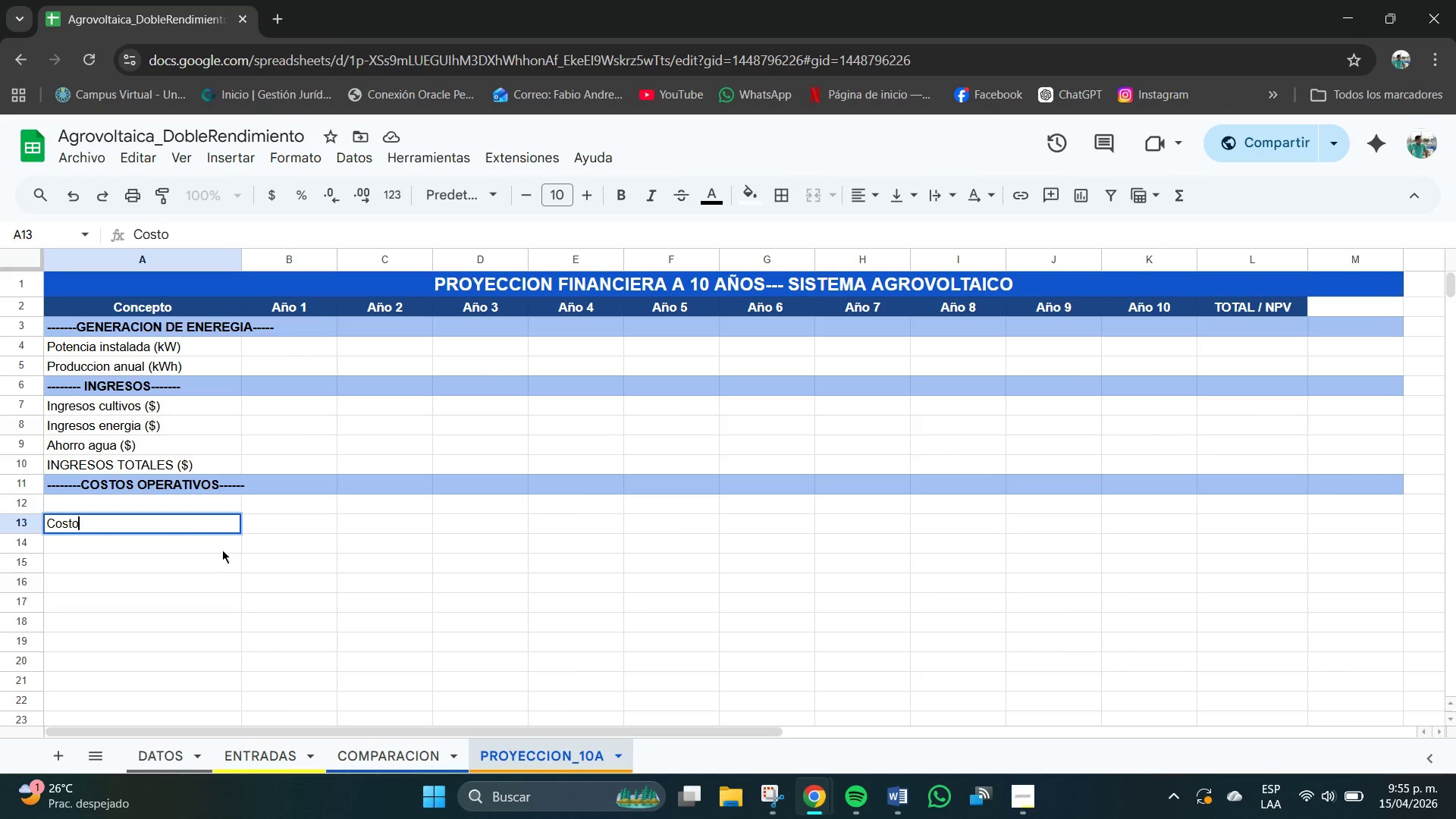 
key(Control+C)
 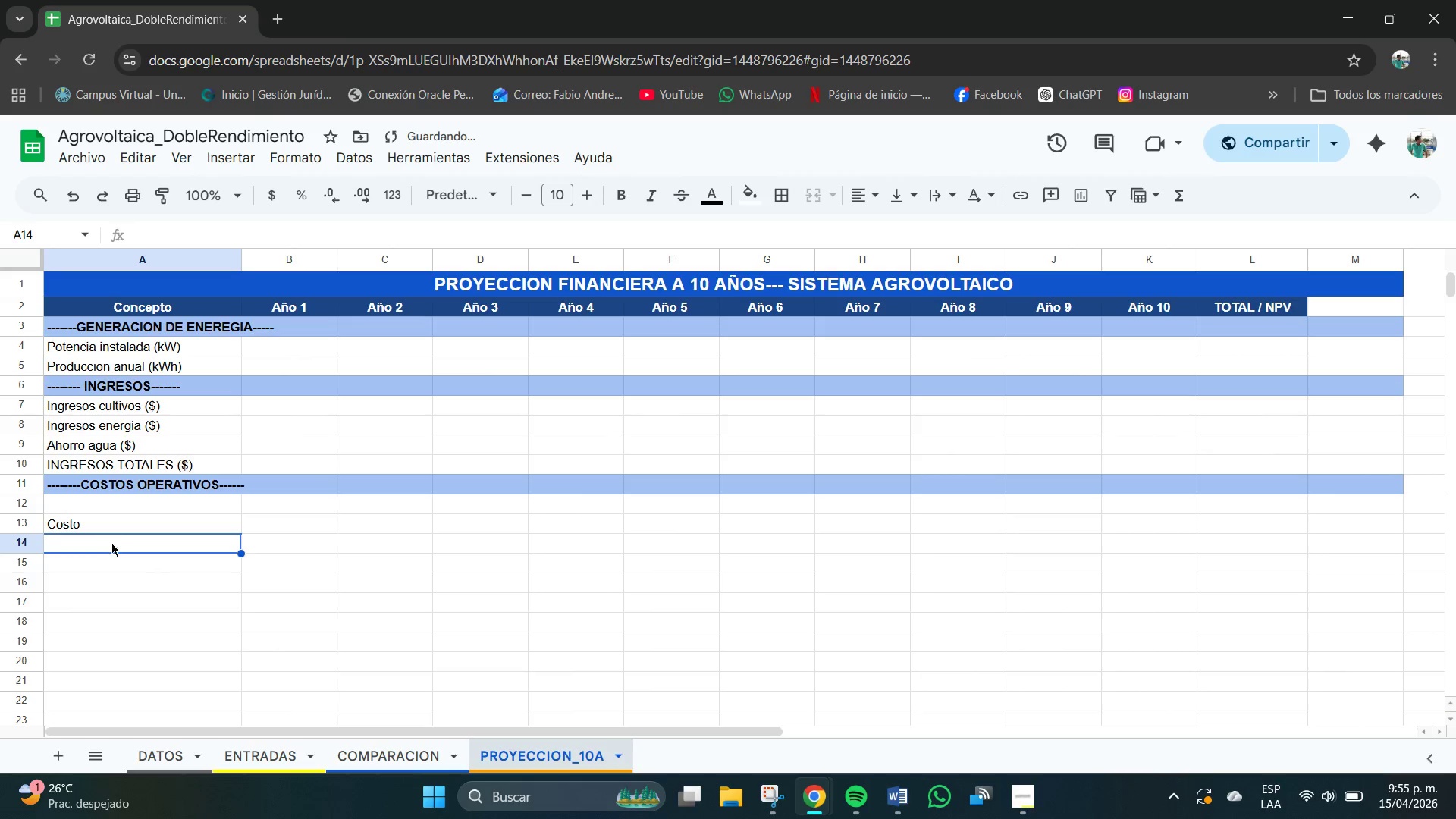 
left_click([116, 529])
 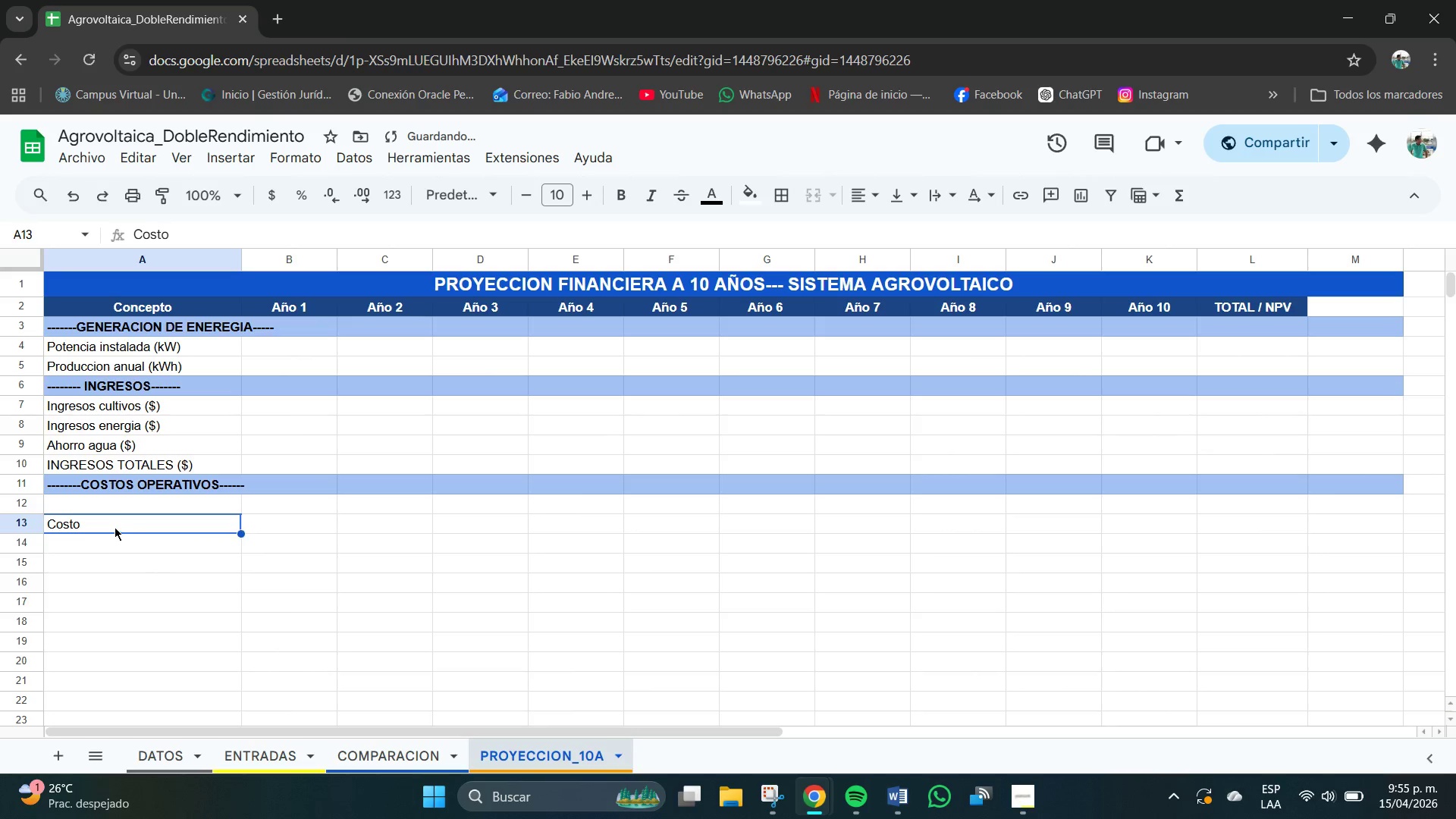 
key(Control+C)
 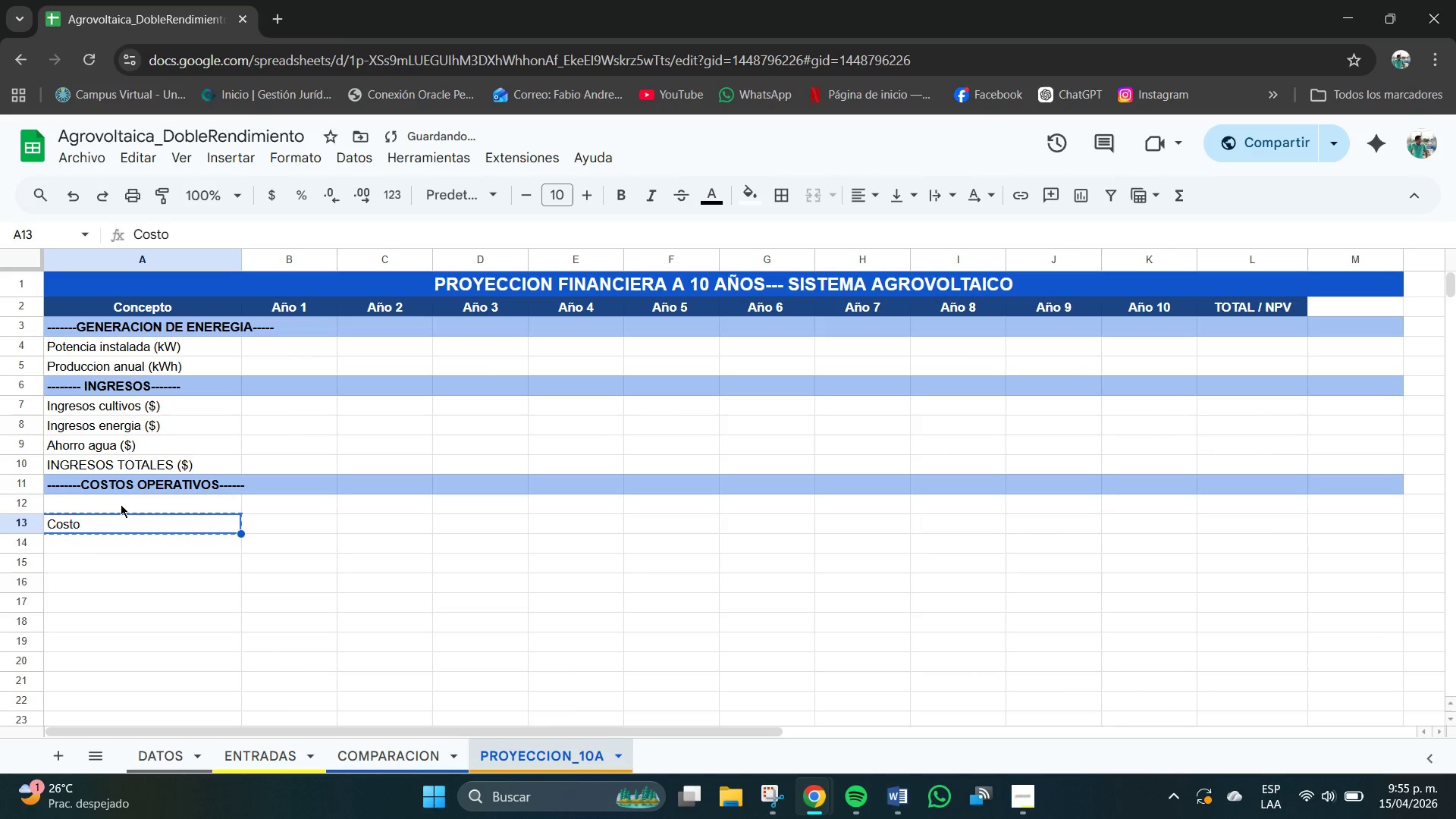 
left_click([122, 504])
 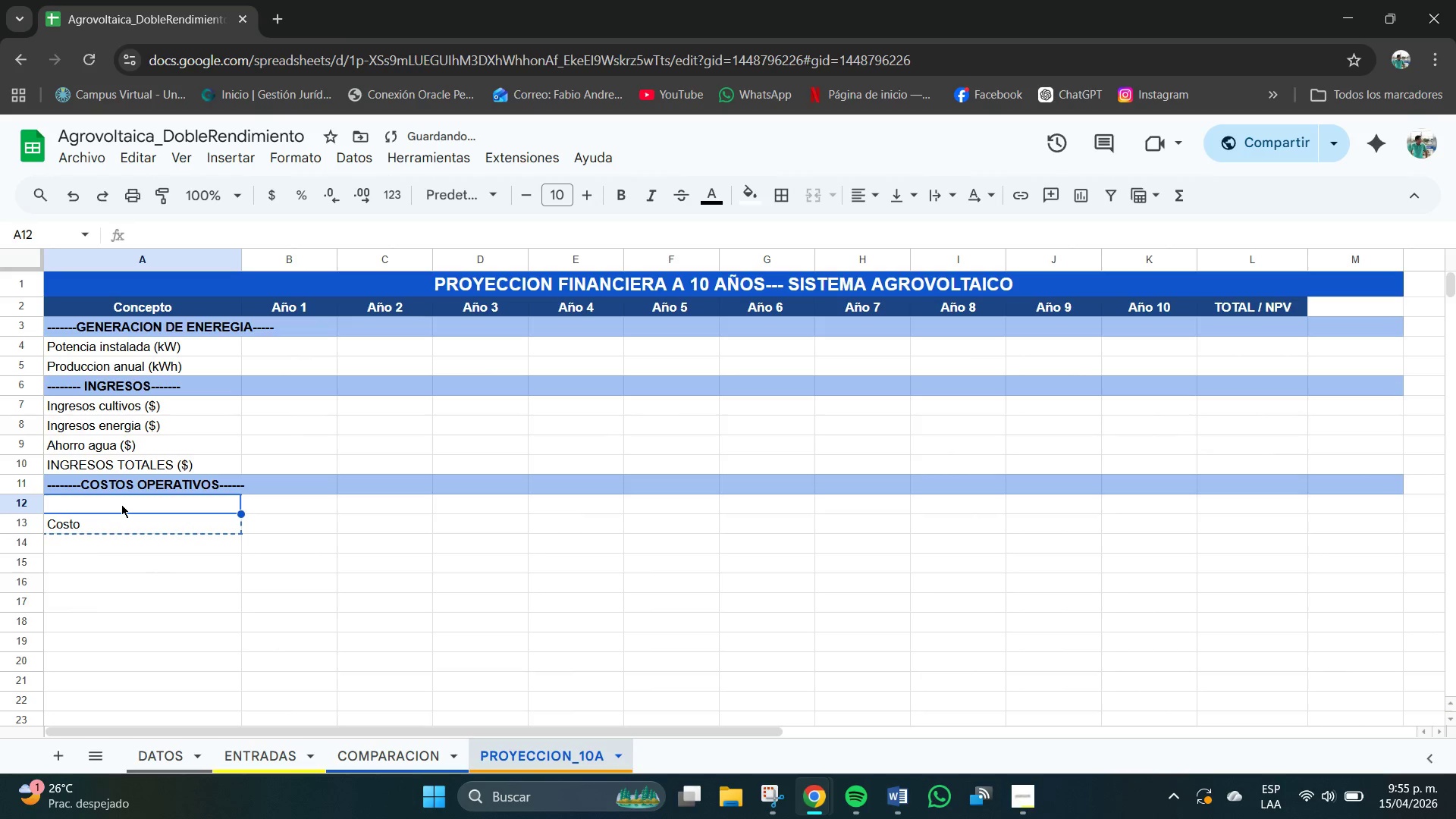 
key(Control+C)
 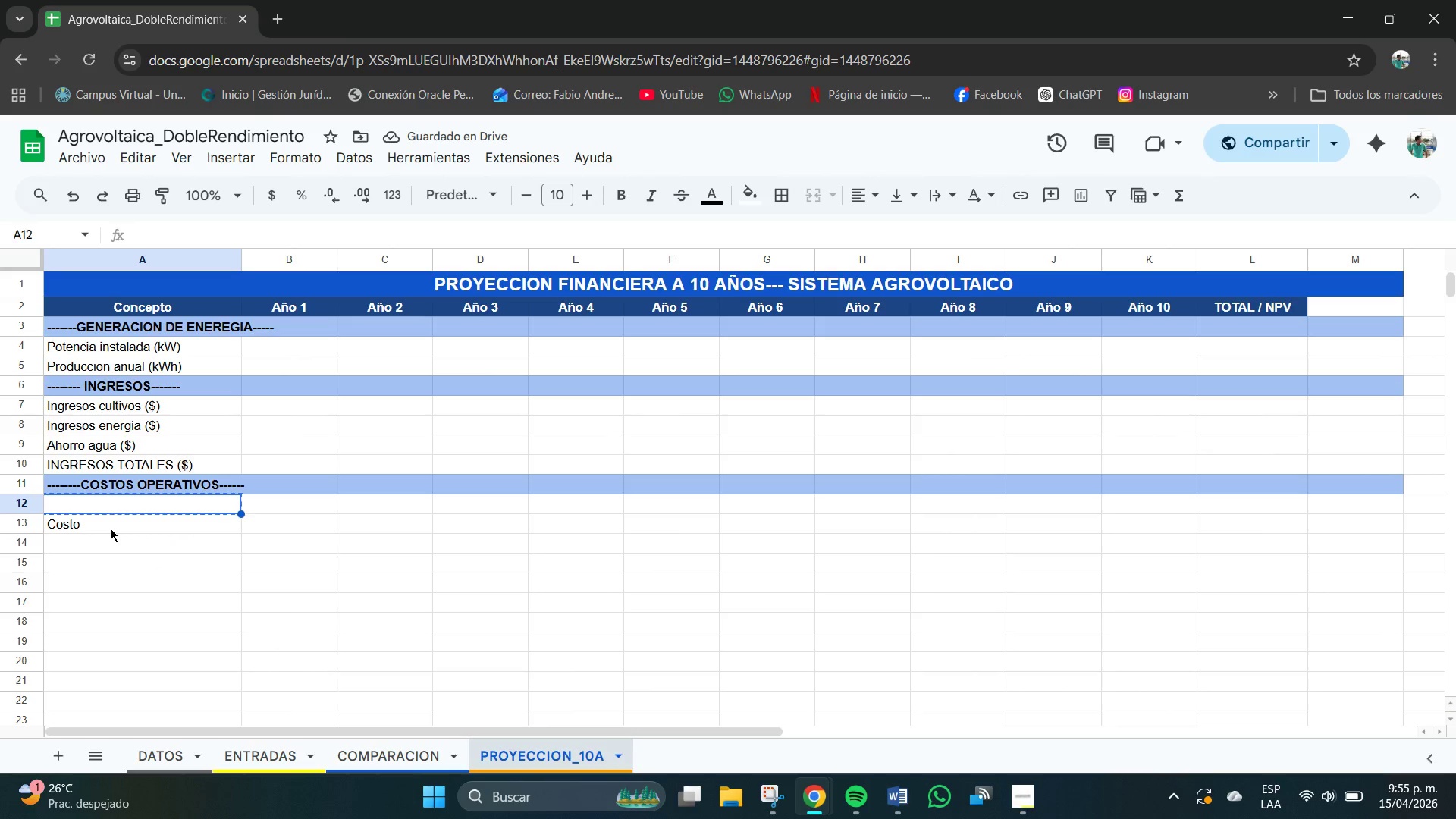 
key(Control+V)
 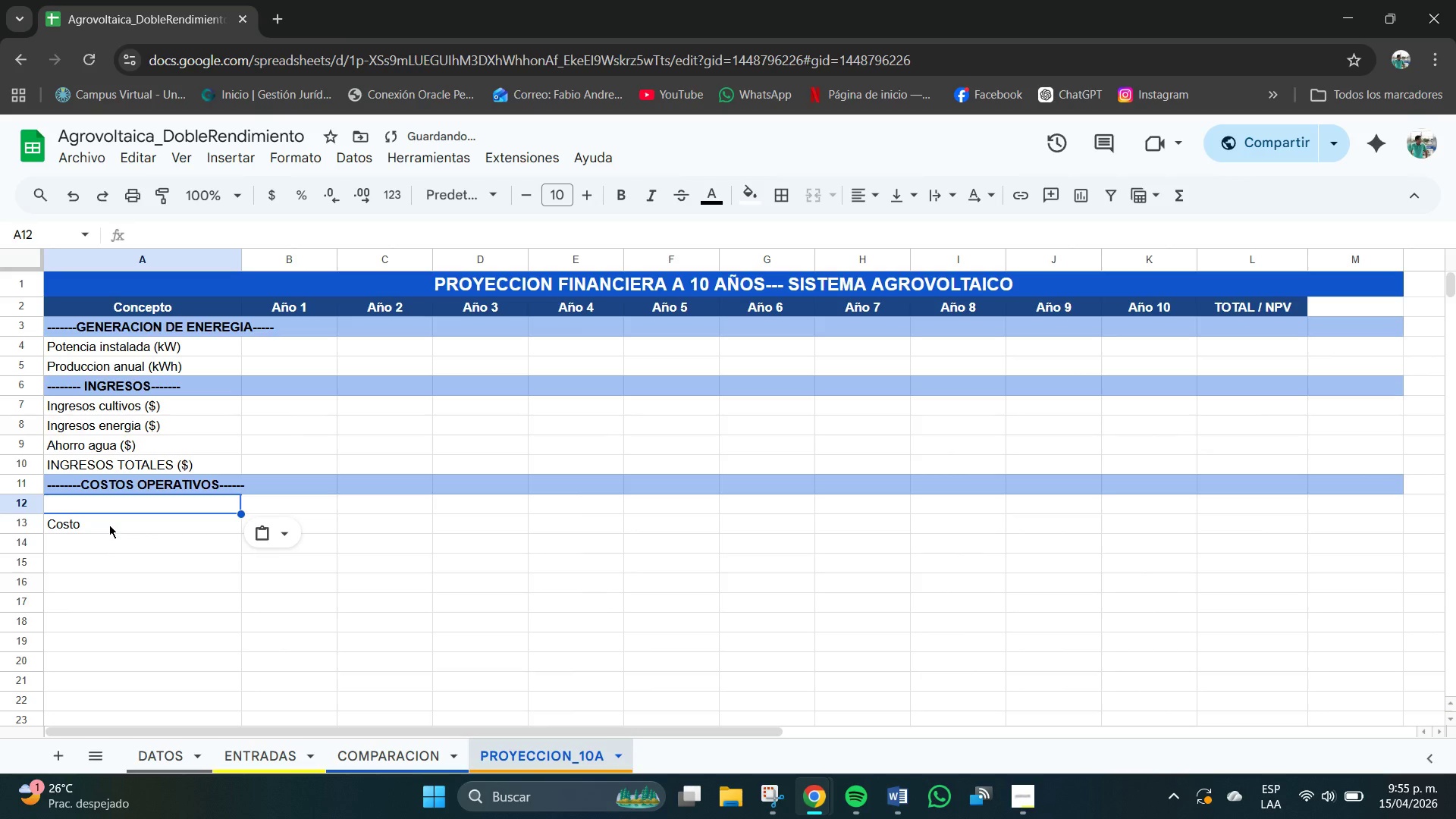 
key(Control+Z)
 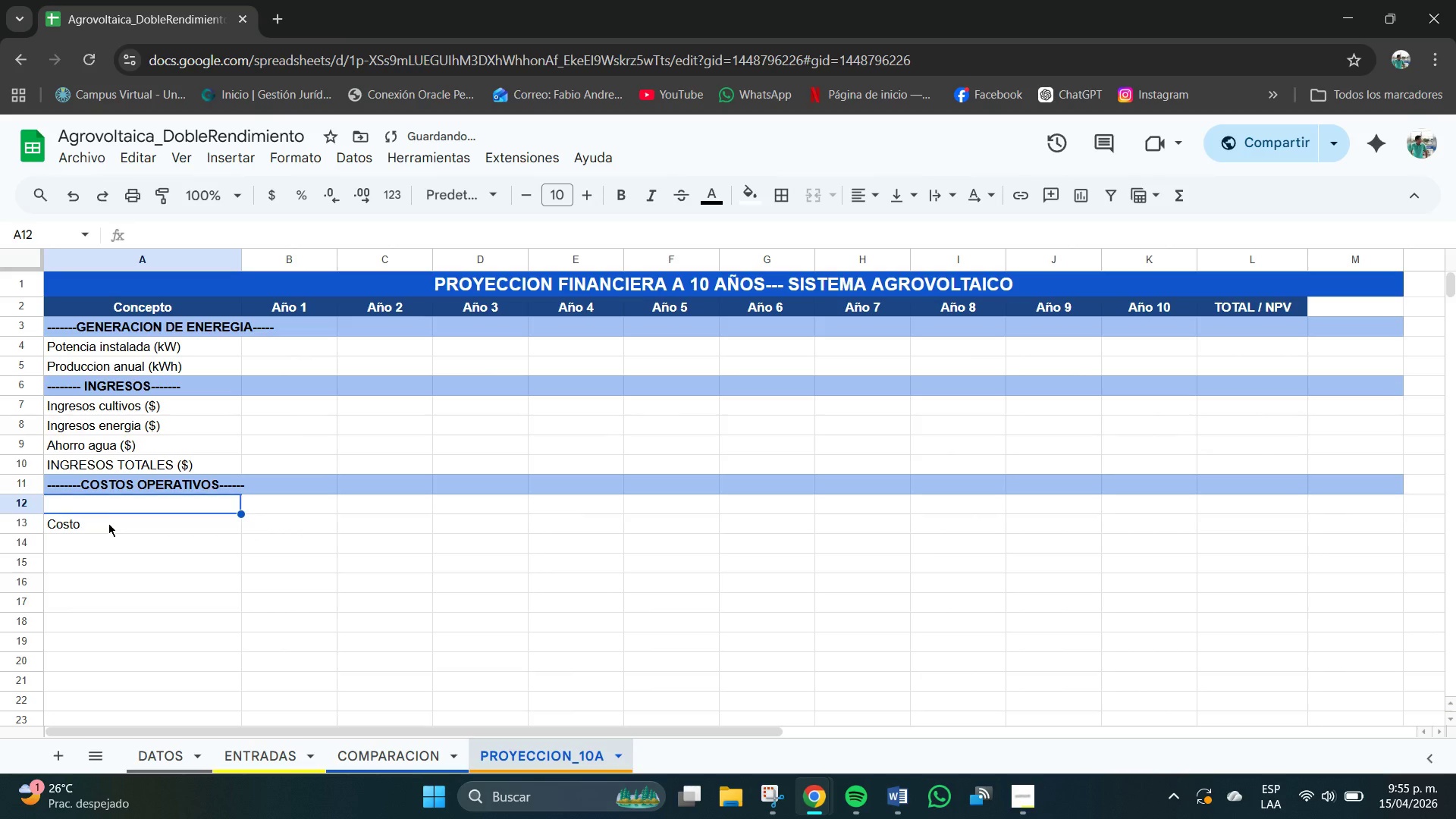 
key(Control+Z)
 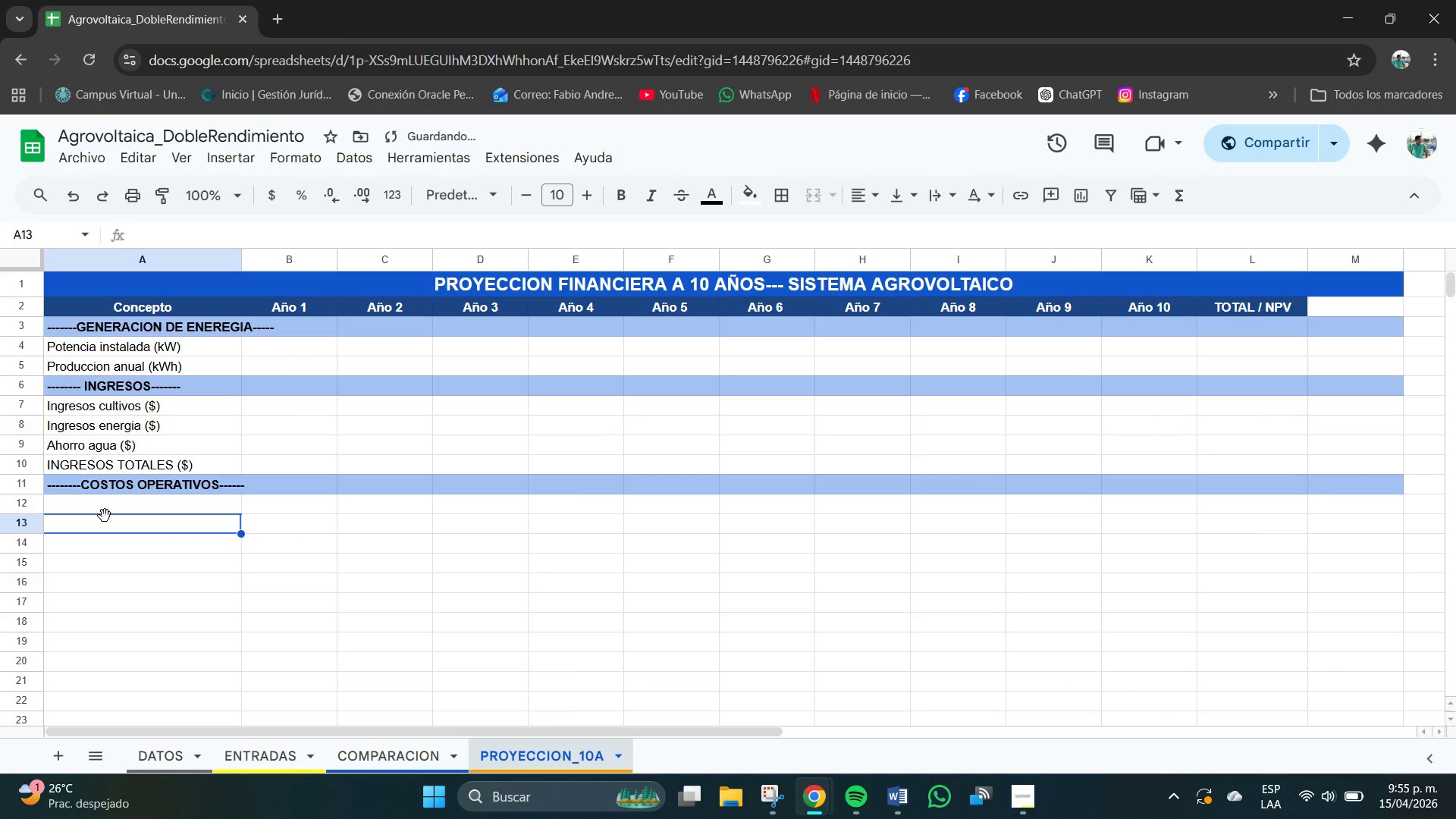 
left_click([105, 510])
 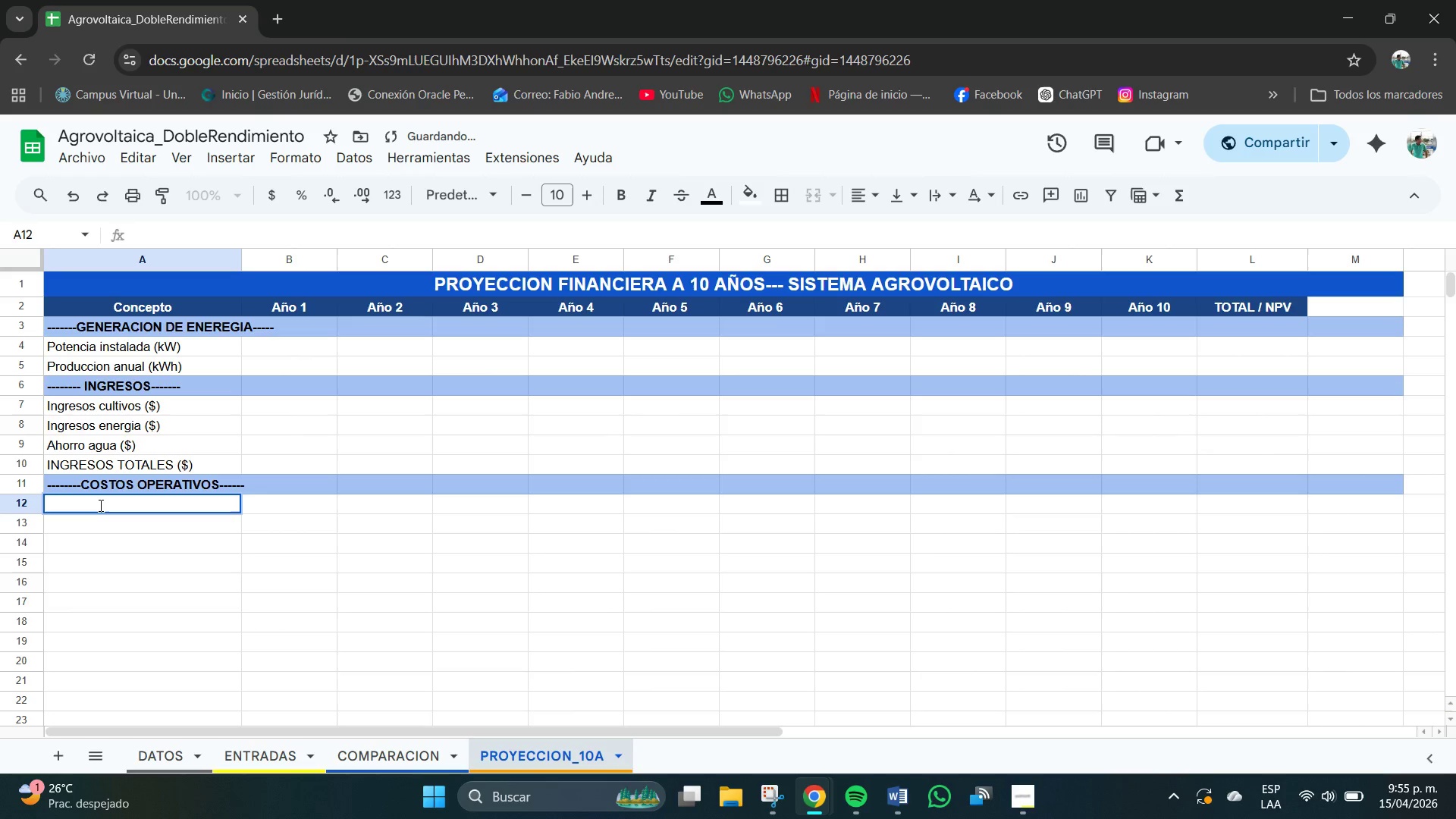 
type(Costo agua riego *$()
 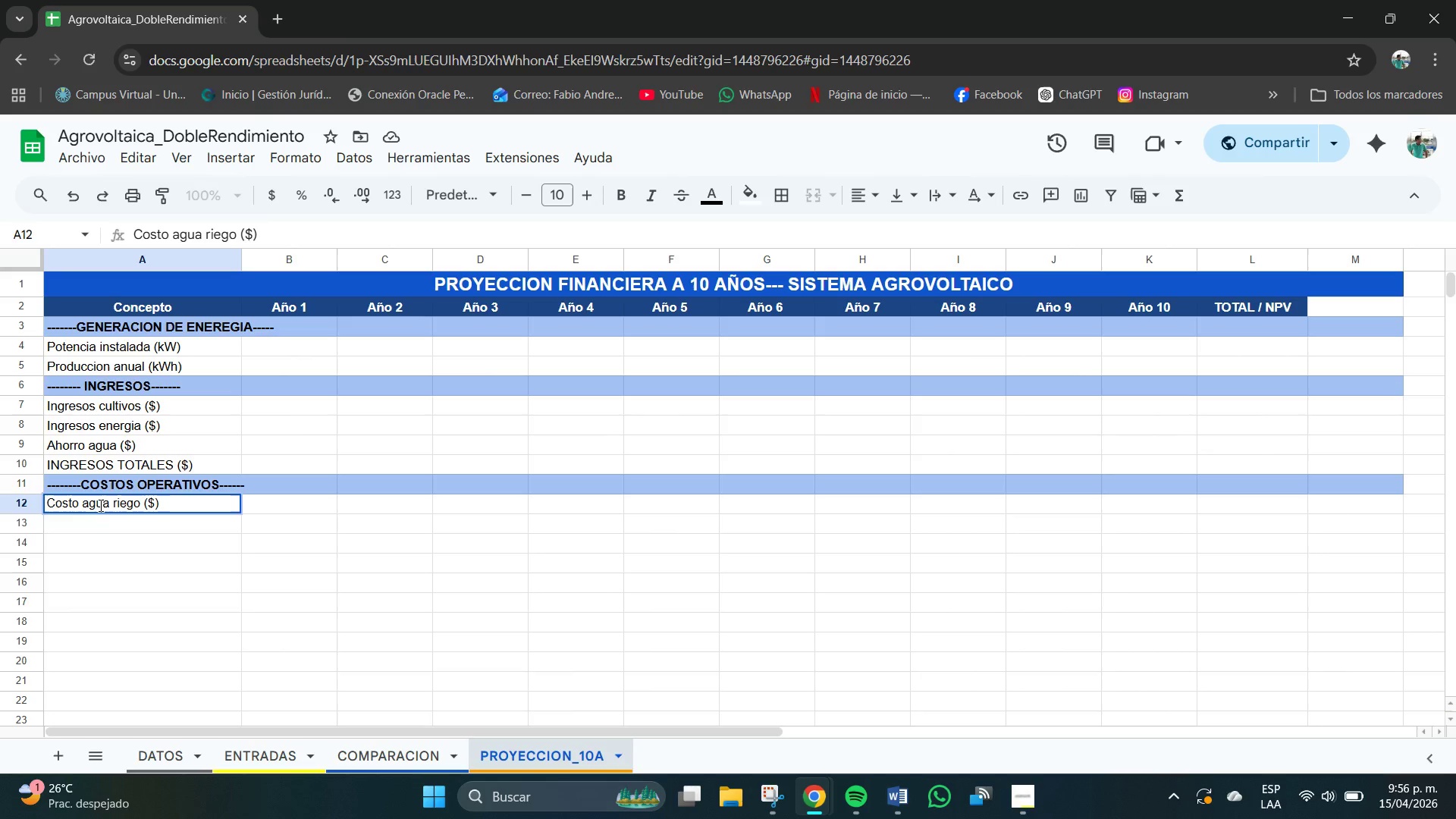 
 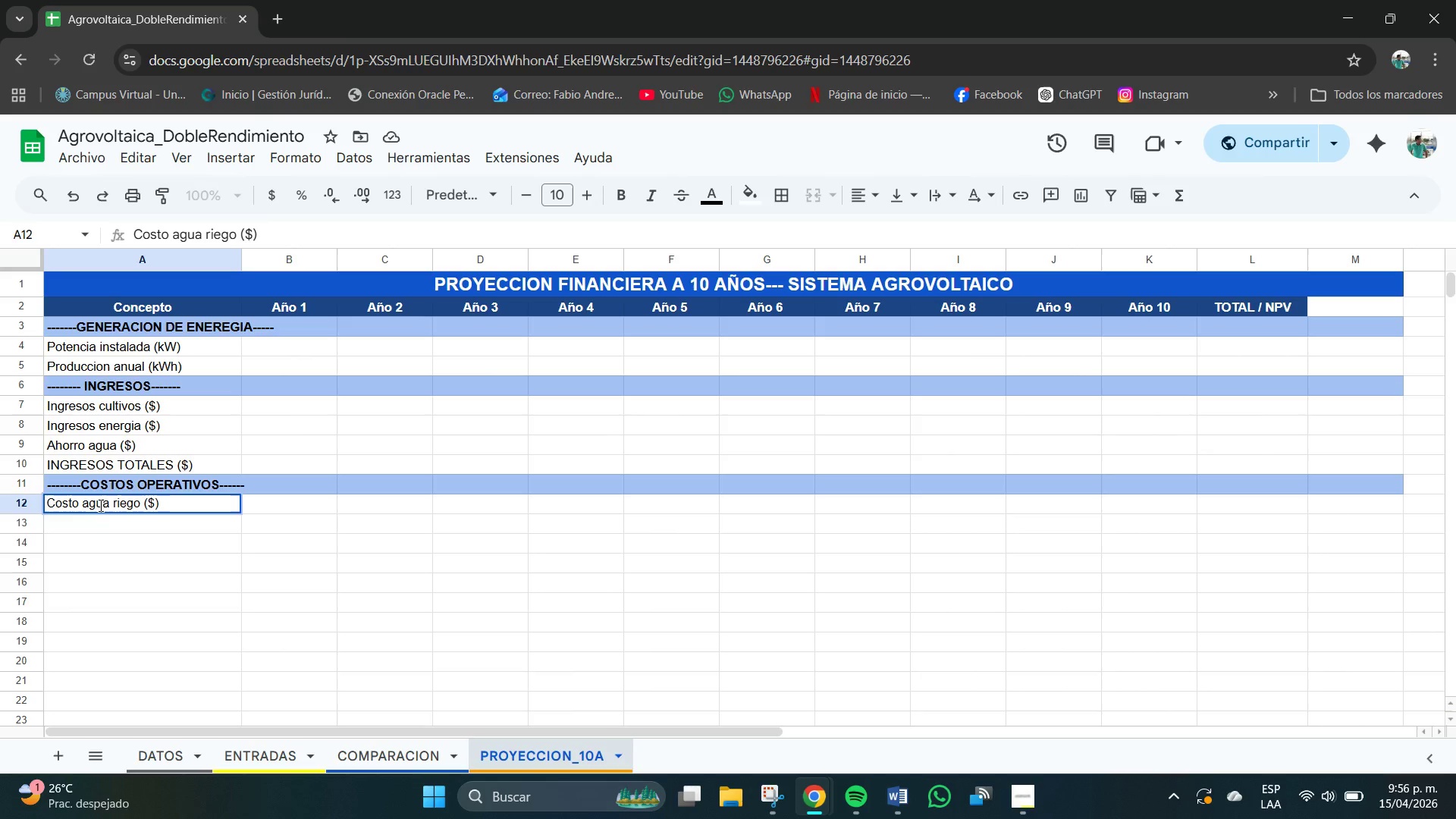 
hold_key(key=Enter, duration=8.09)
 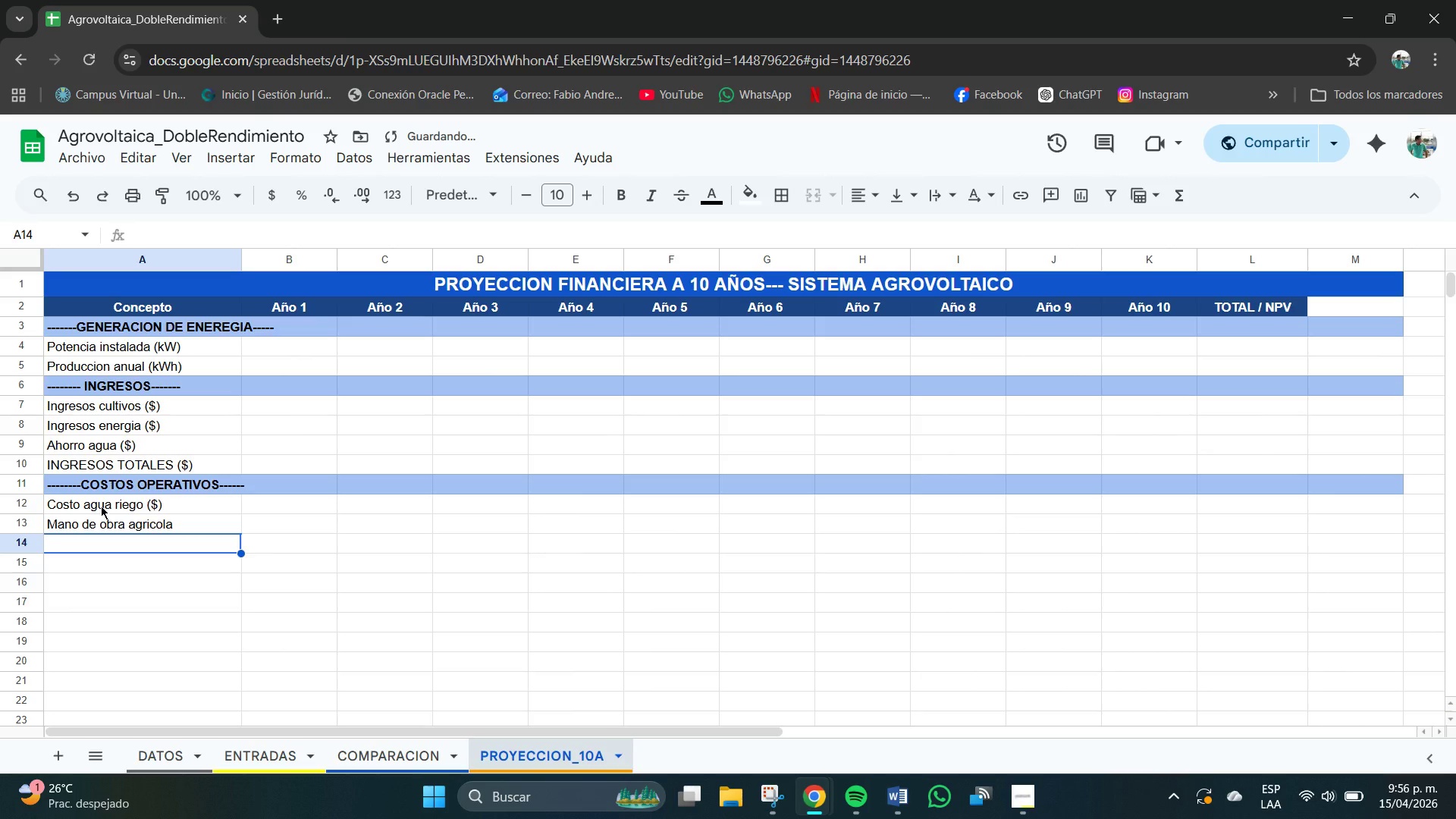 
type(Mano de obra agricola)
 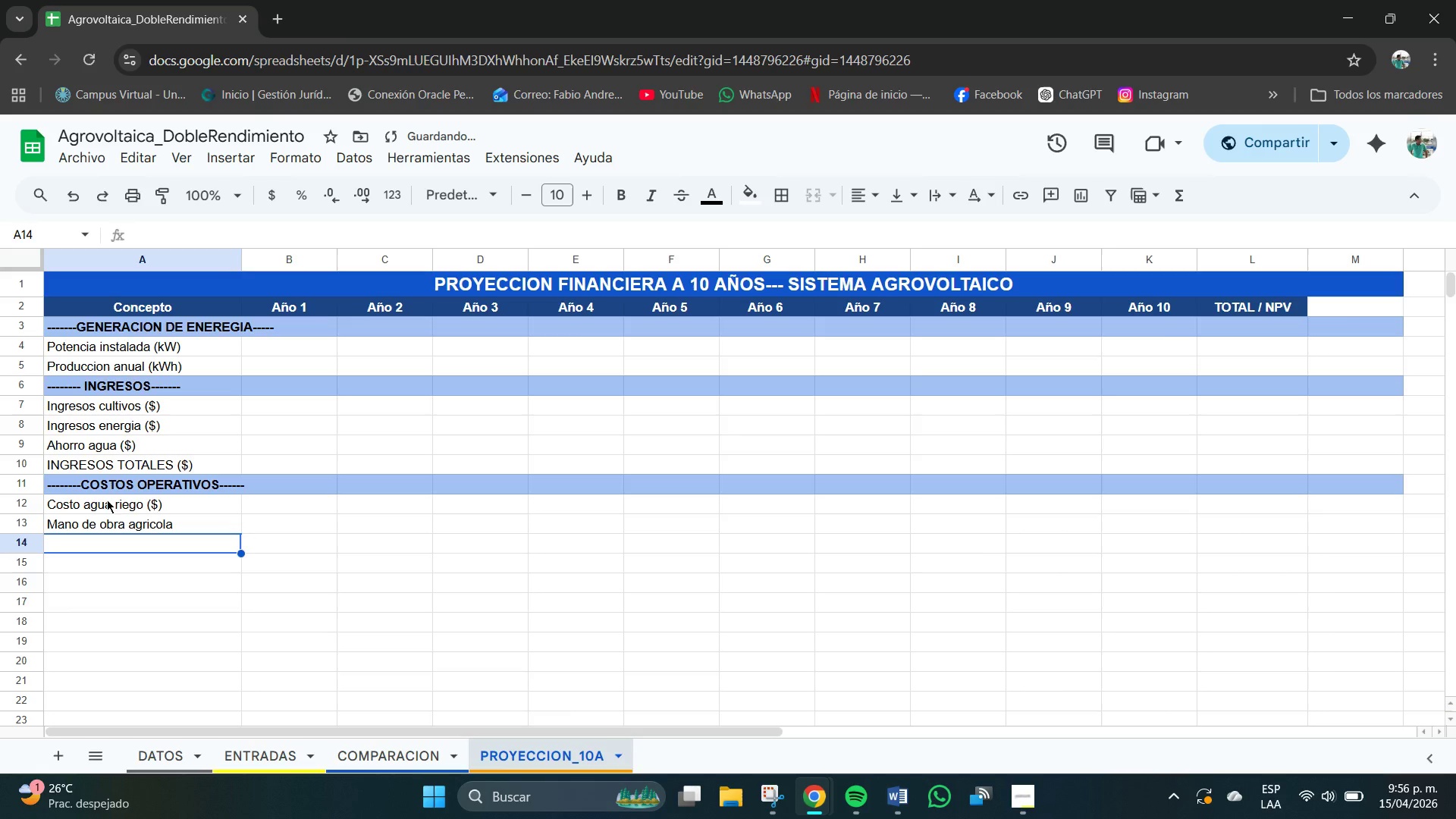 
double_click([186, 526])
 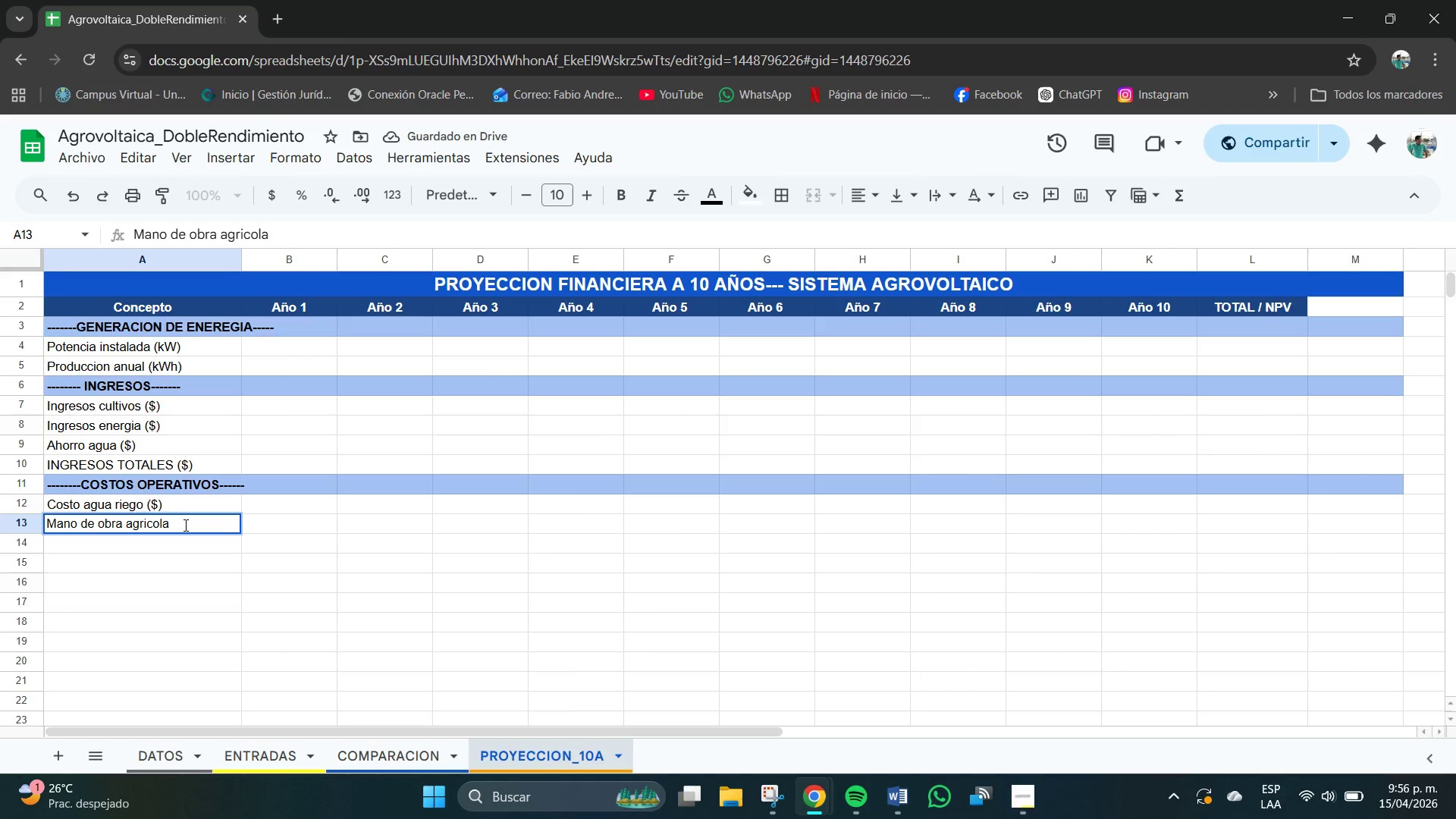 
type( ()
key(Backspace)
type(*5)
key(Backspace)
type(%)
key(Backspace)
type($()
 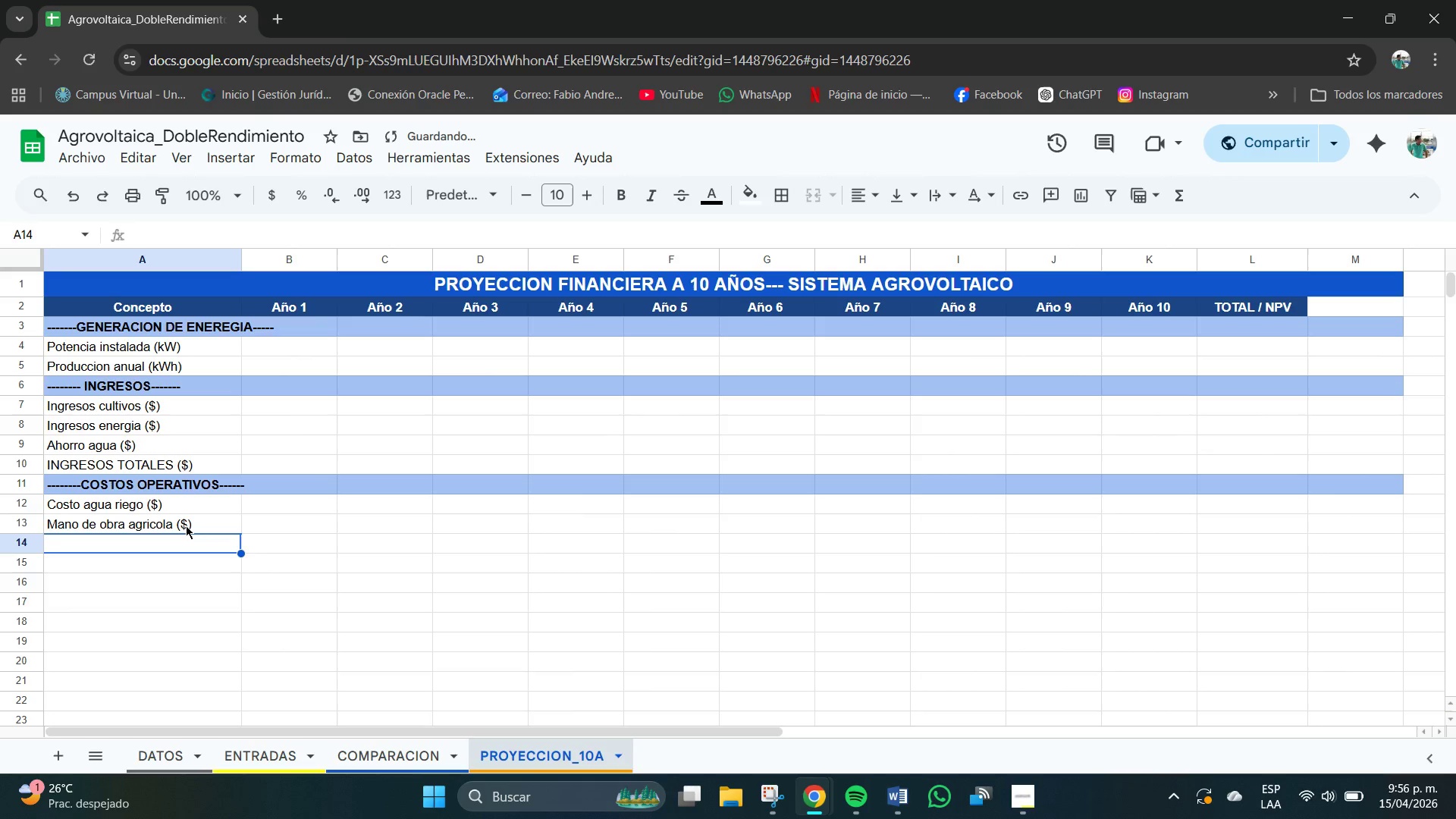 
 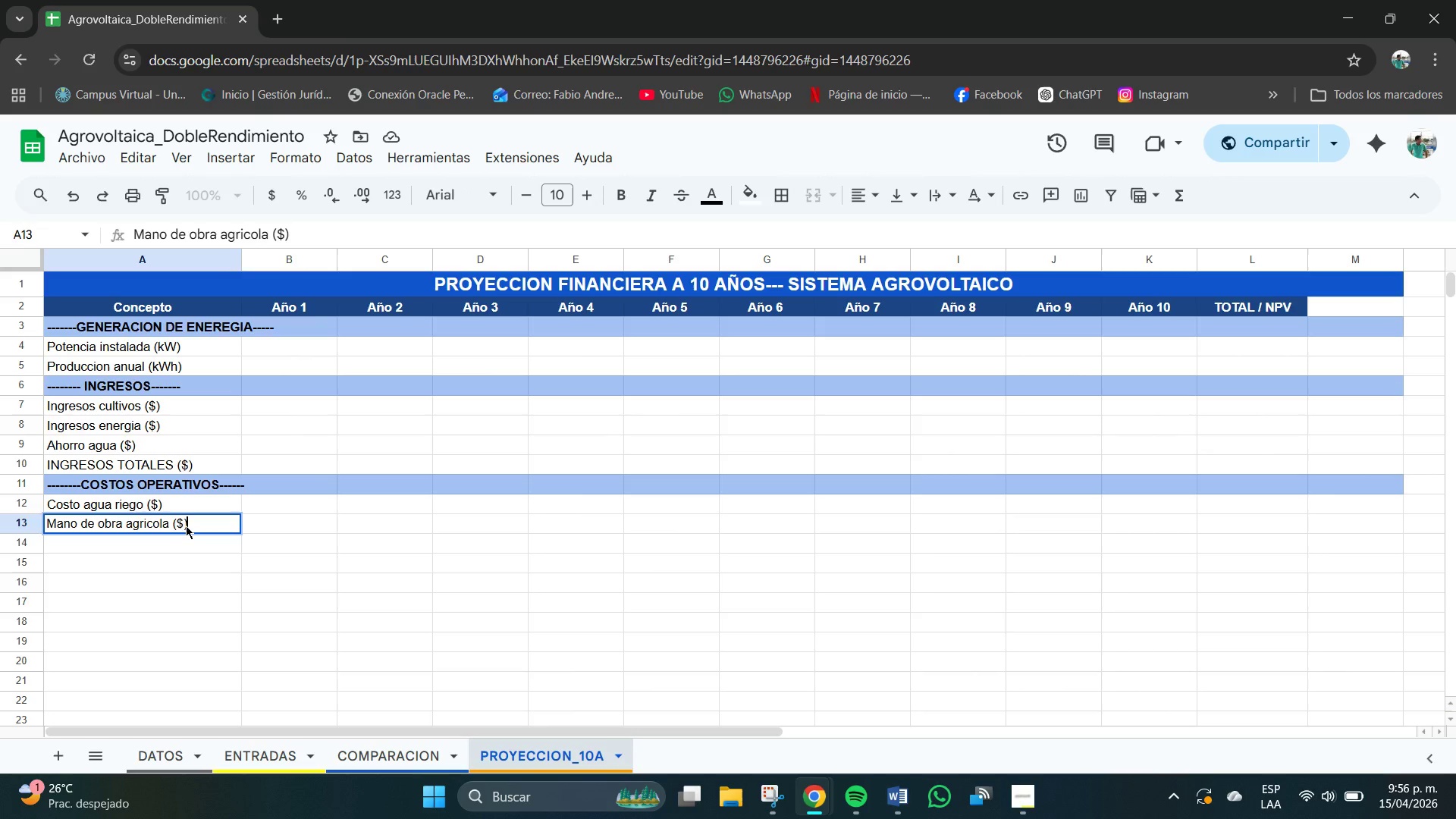 
key(Enter)
 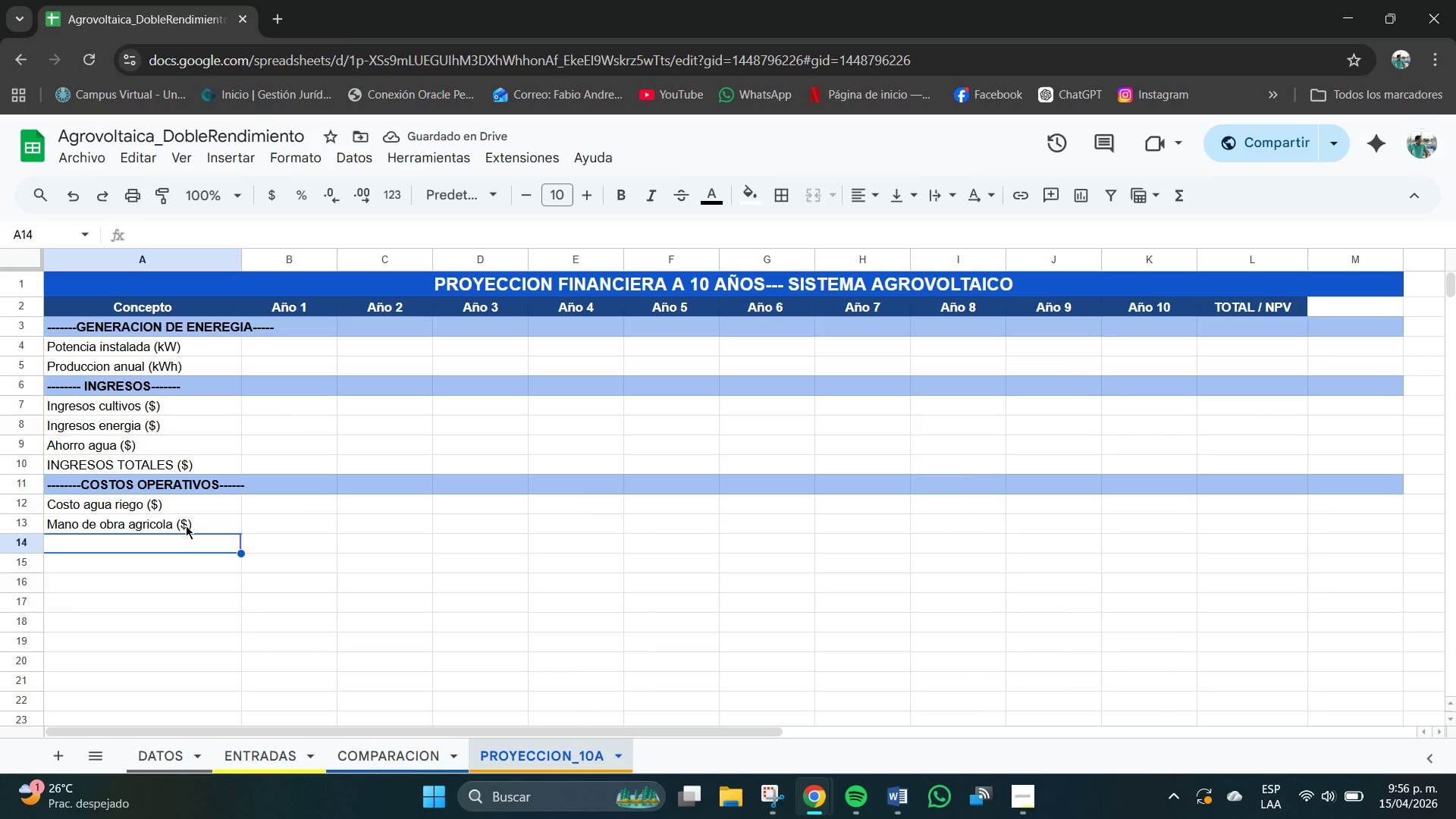 
type(O^M sistema solar *$()
 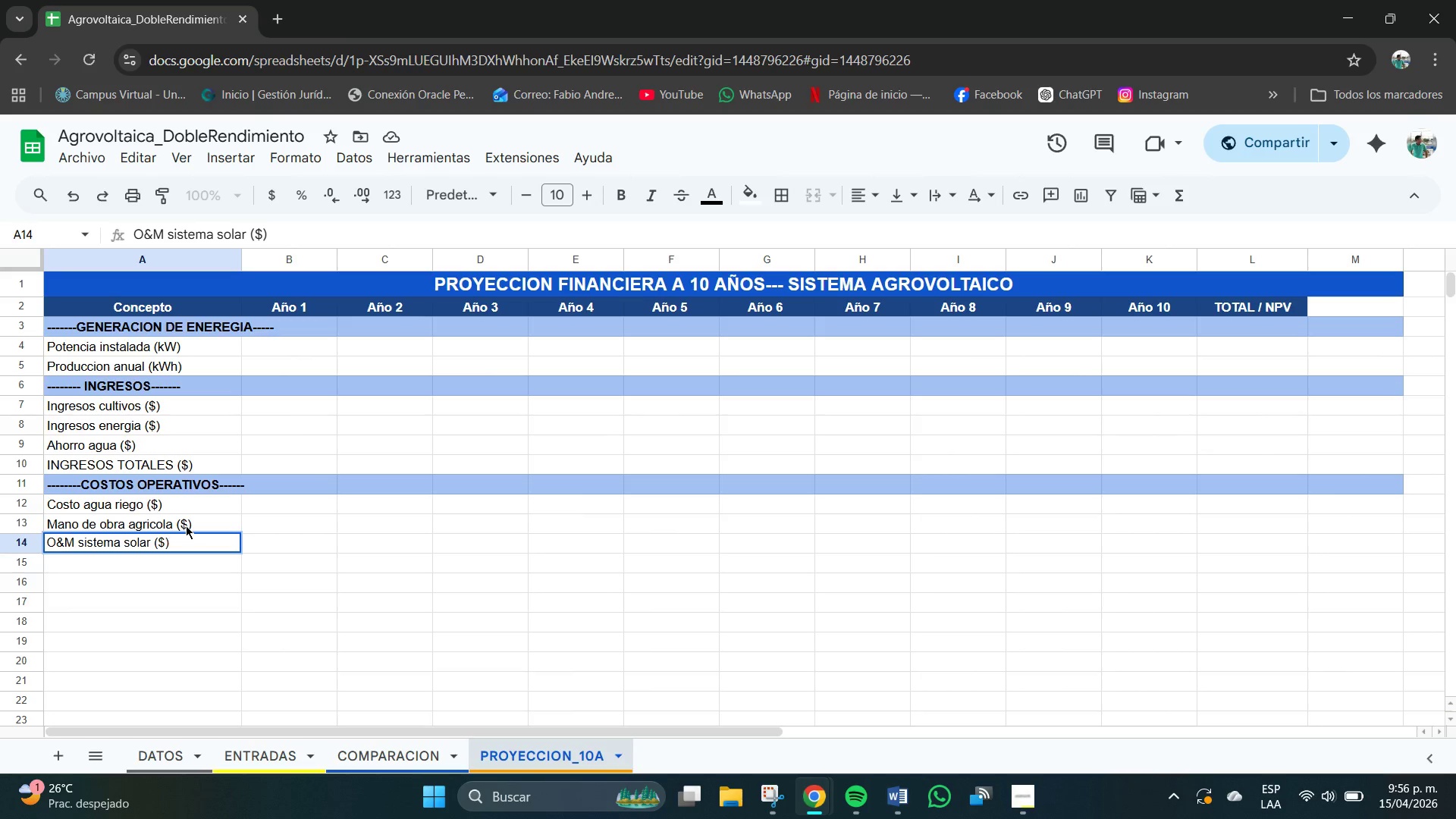 
wait(10.44)
 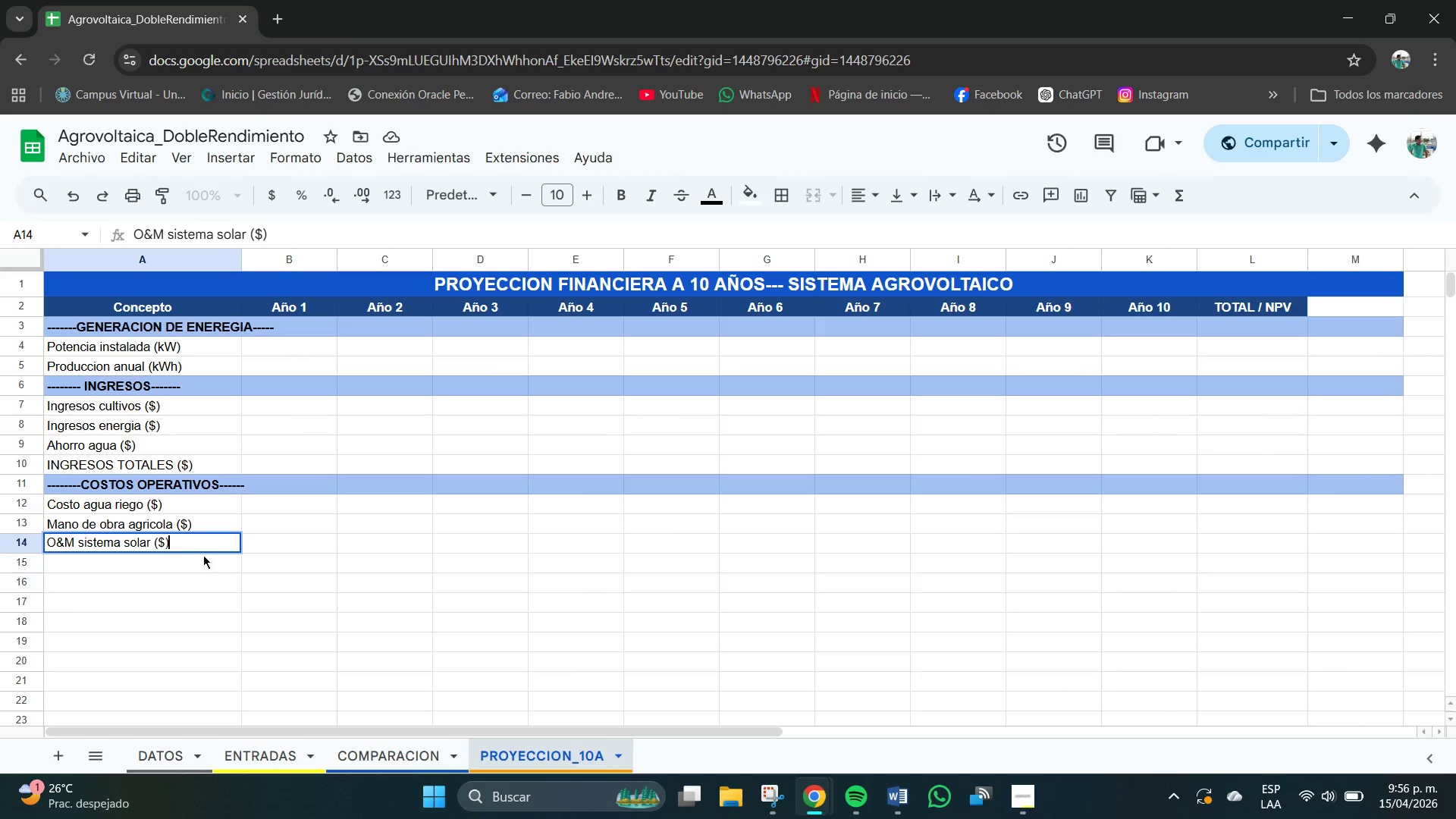 
left_click([167, 563])
 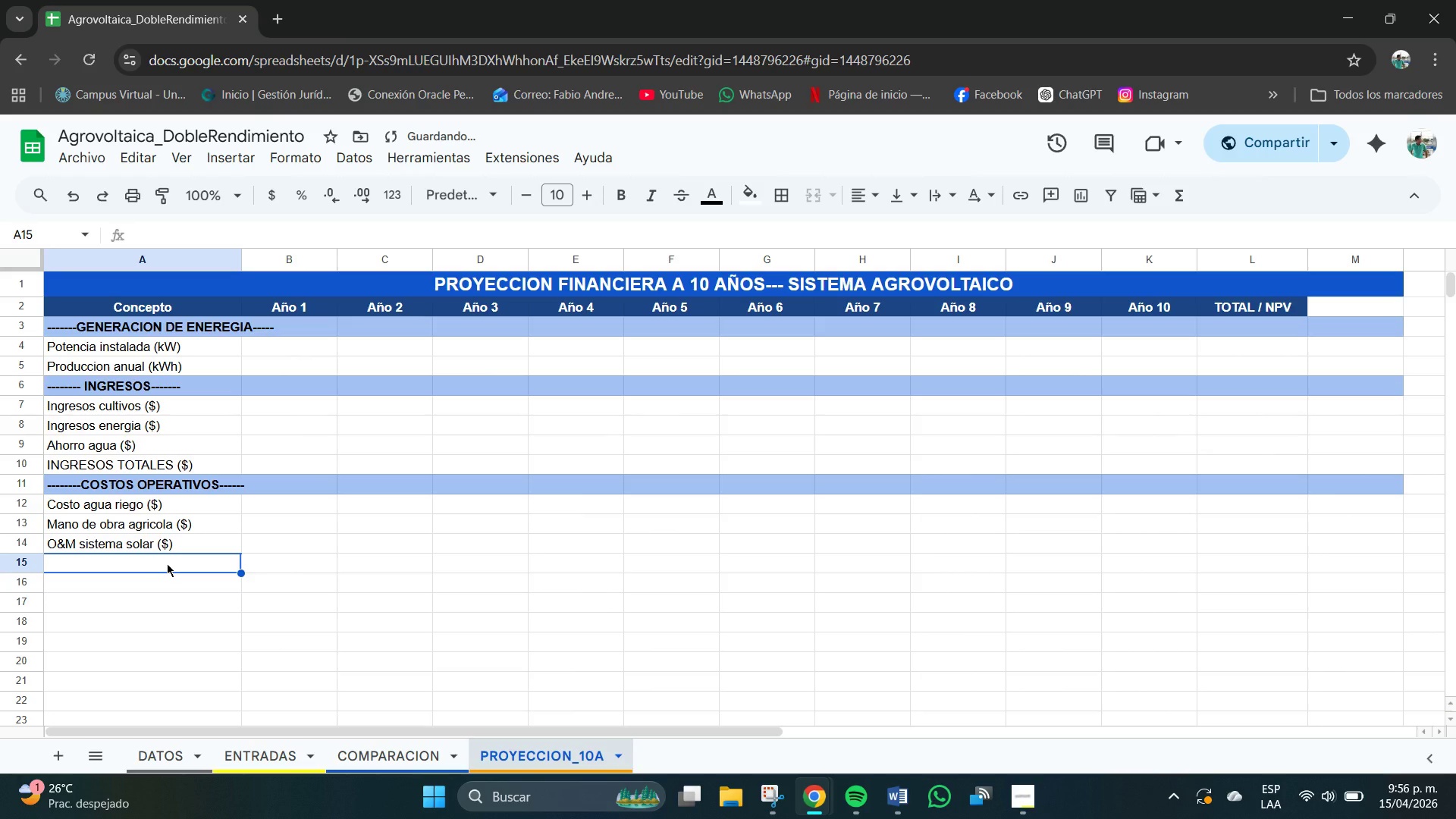 
type(Seguro *%)
key(Backspace)
type($()
 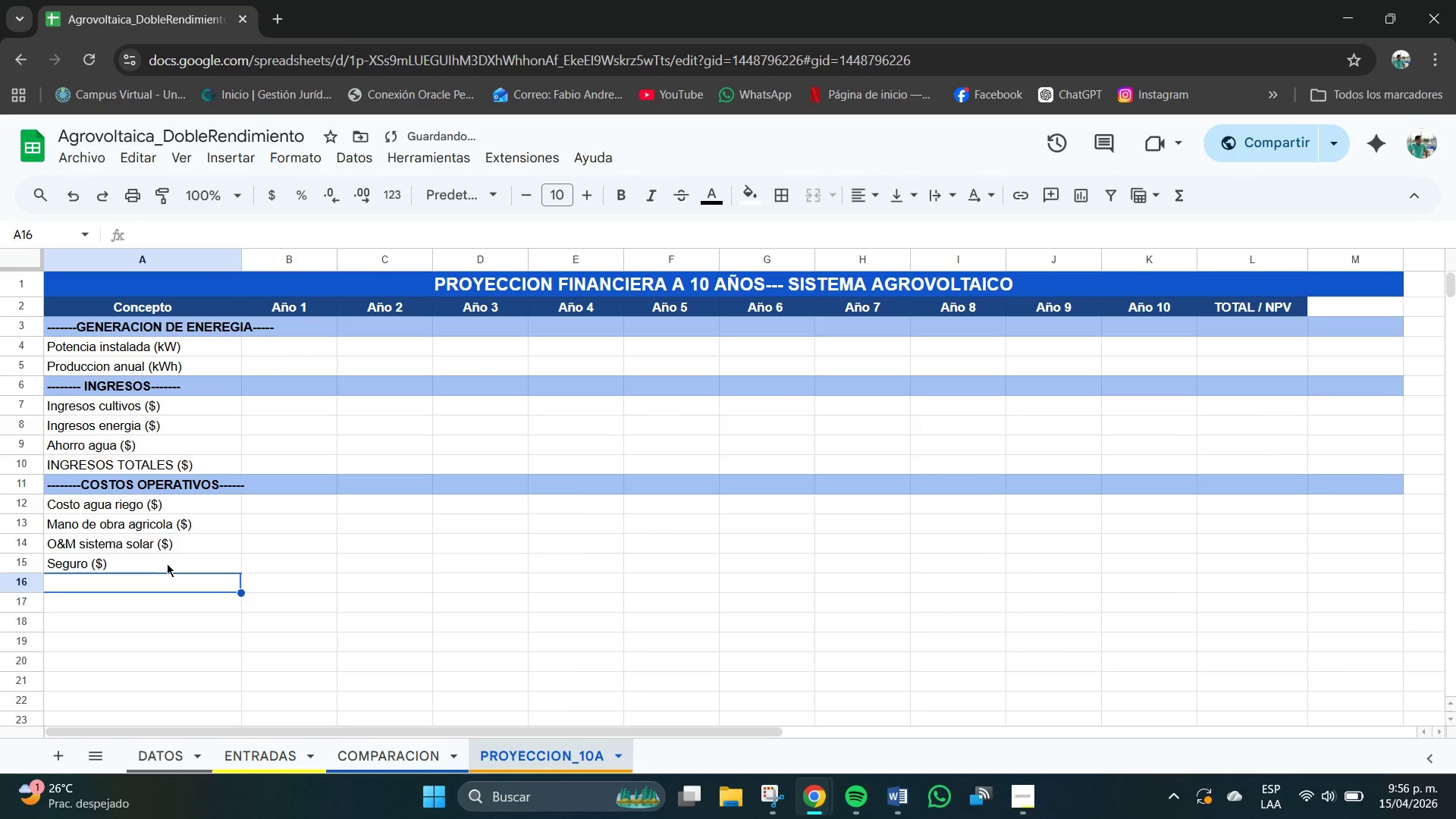 
 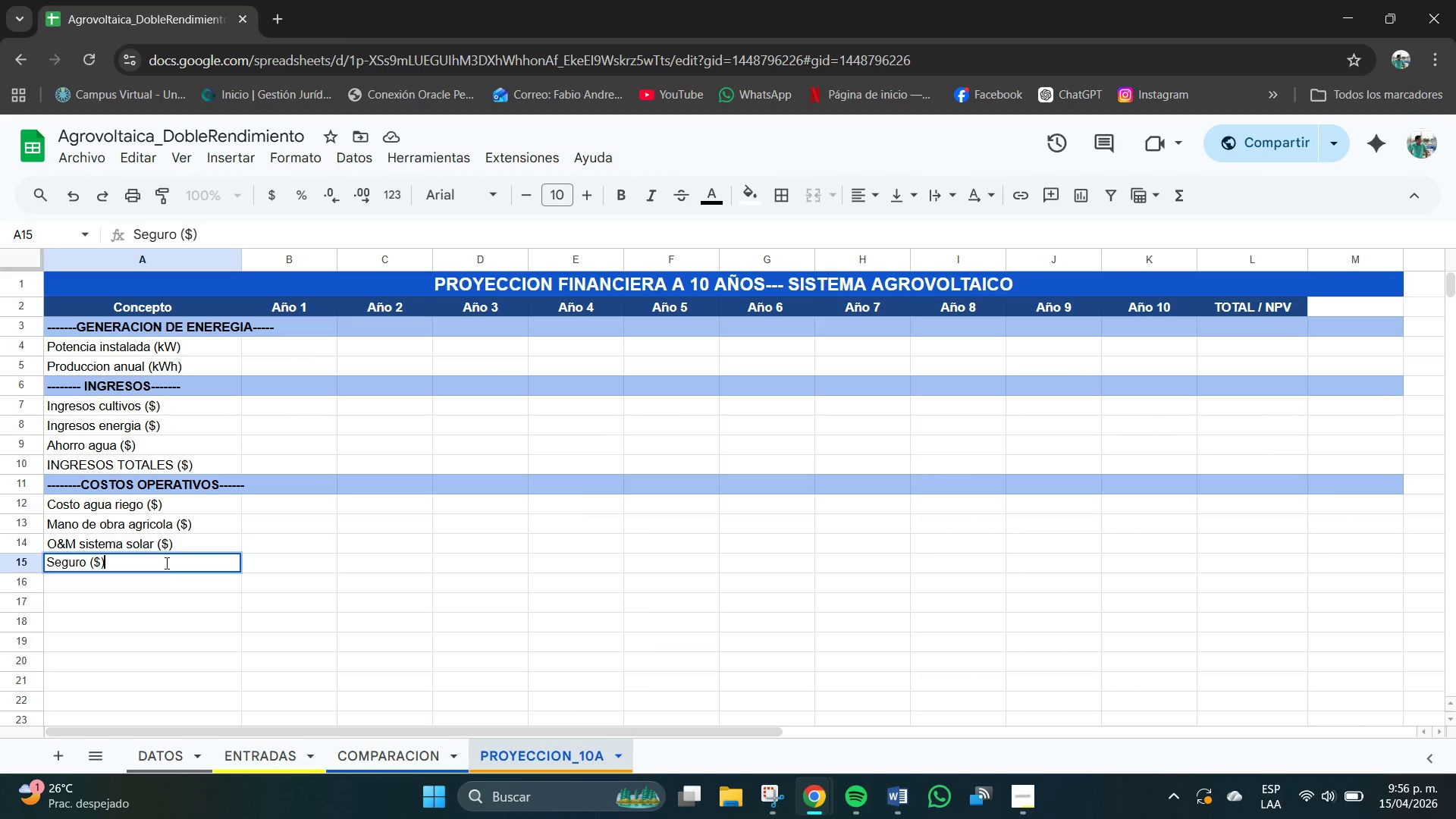 
key(Enter)
 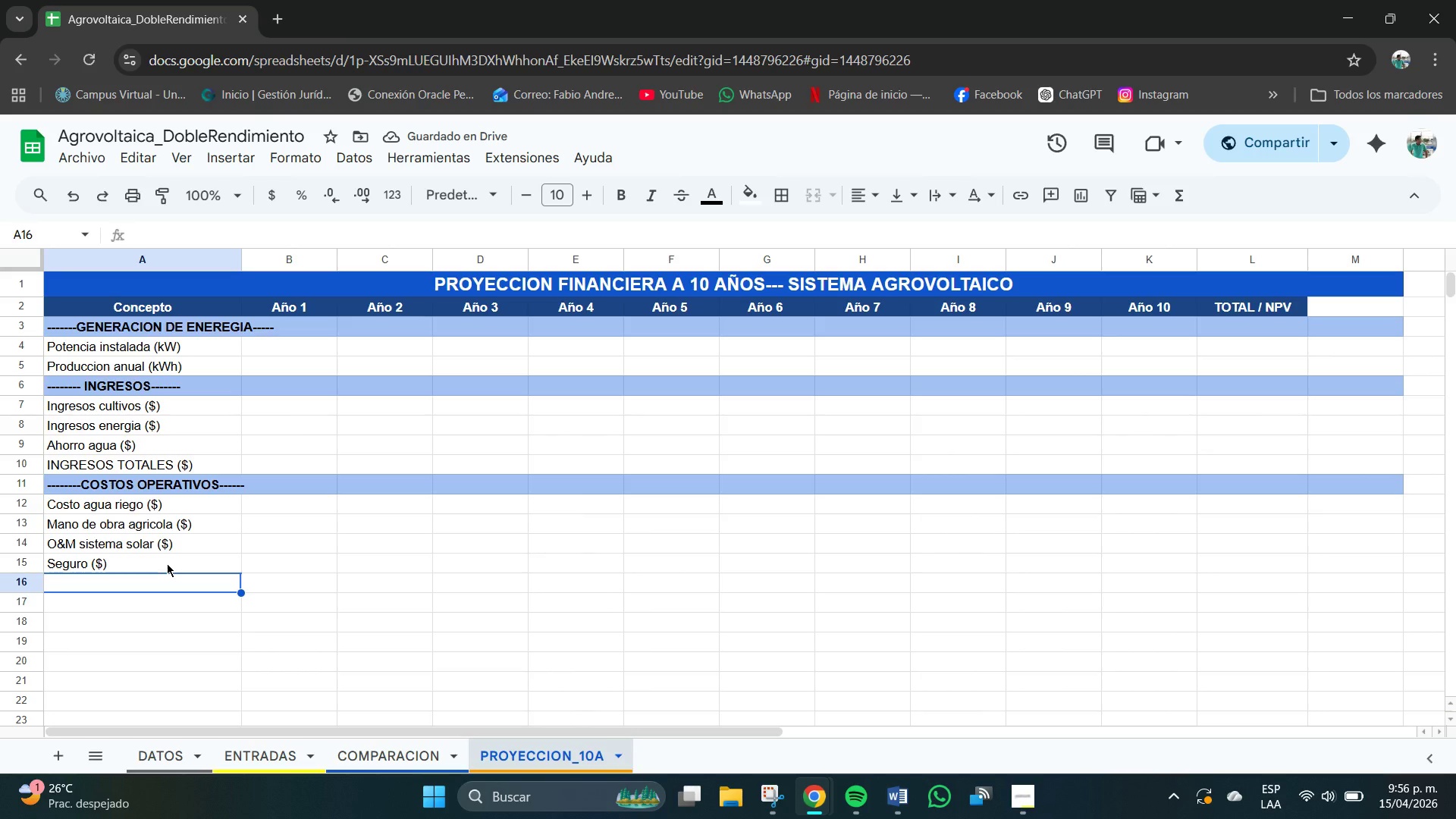 
wait(6.36)
 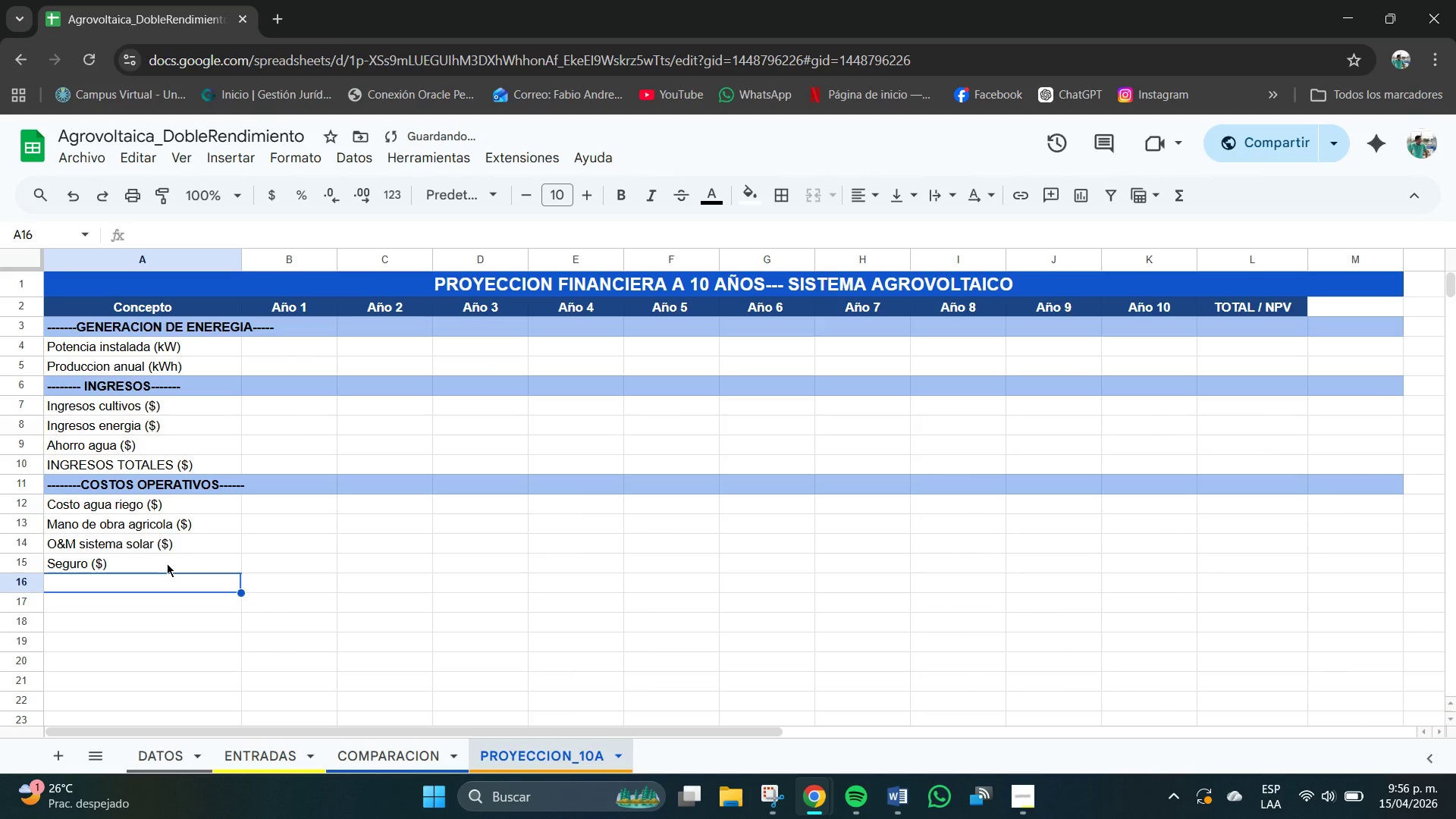 
type(COSTOS TOTALES *$()
 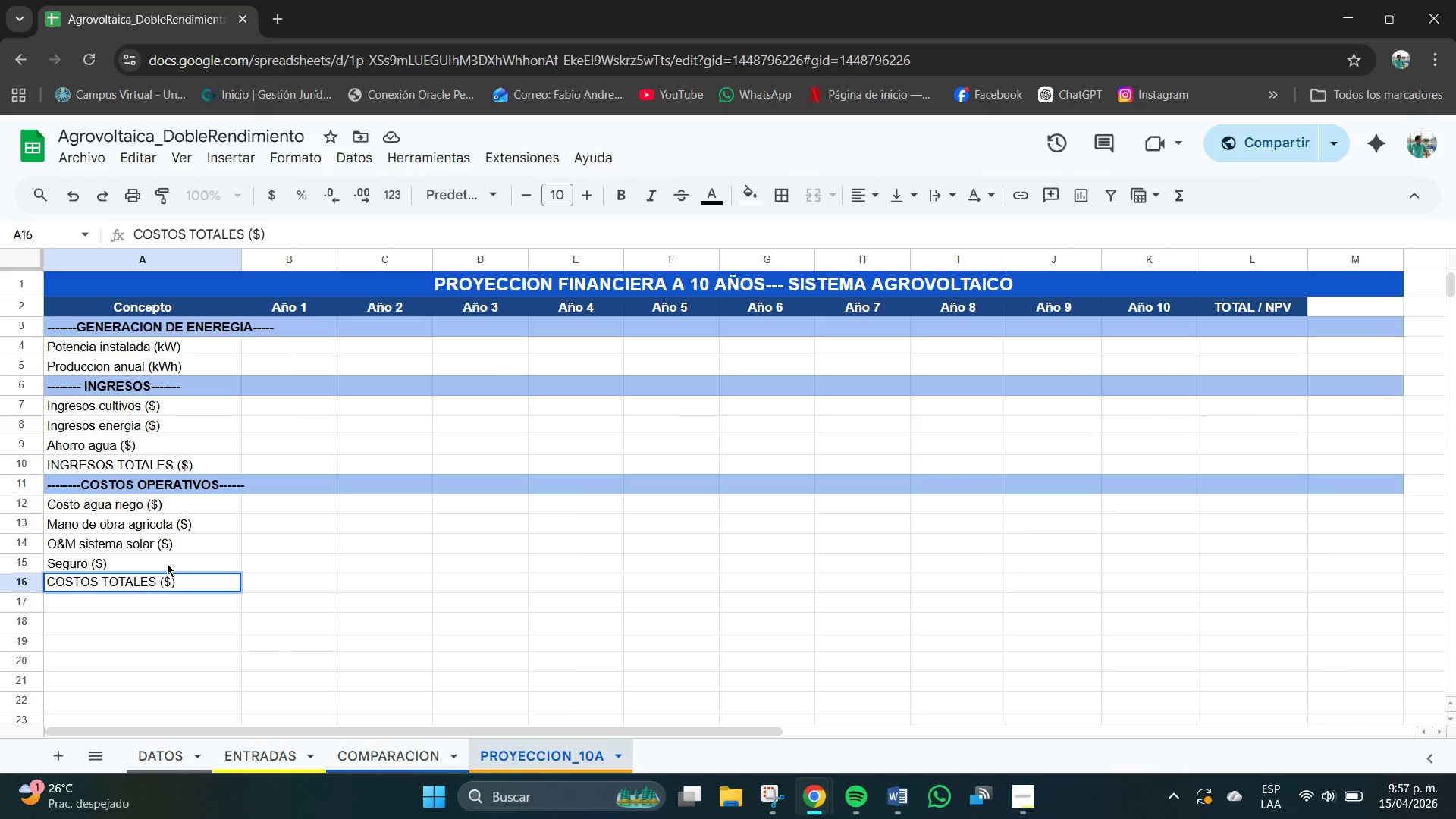 
key(Enter)
 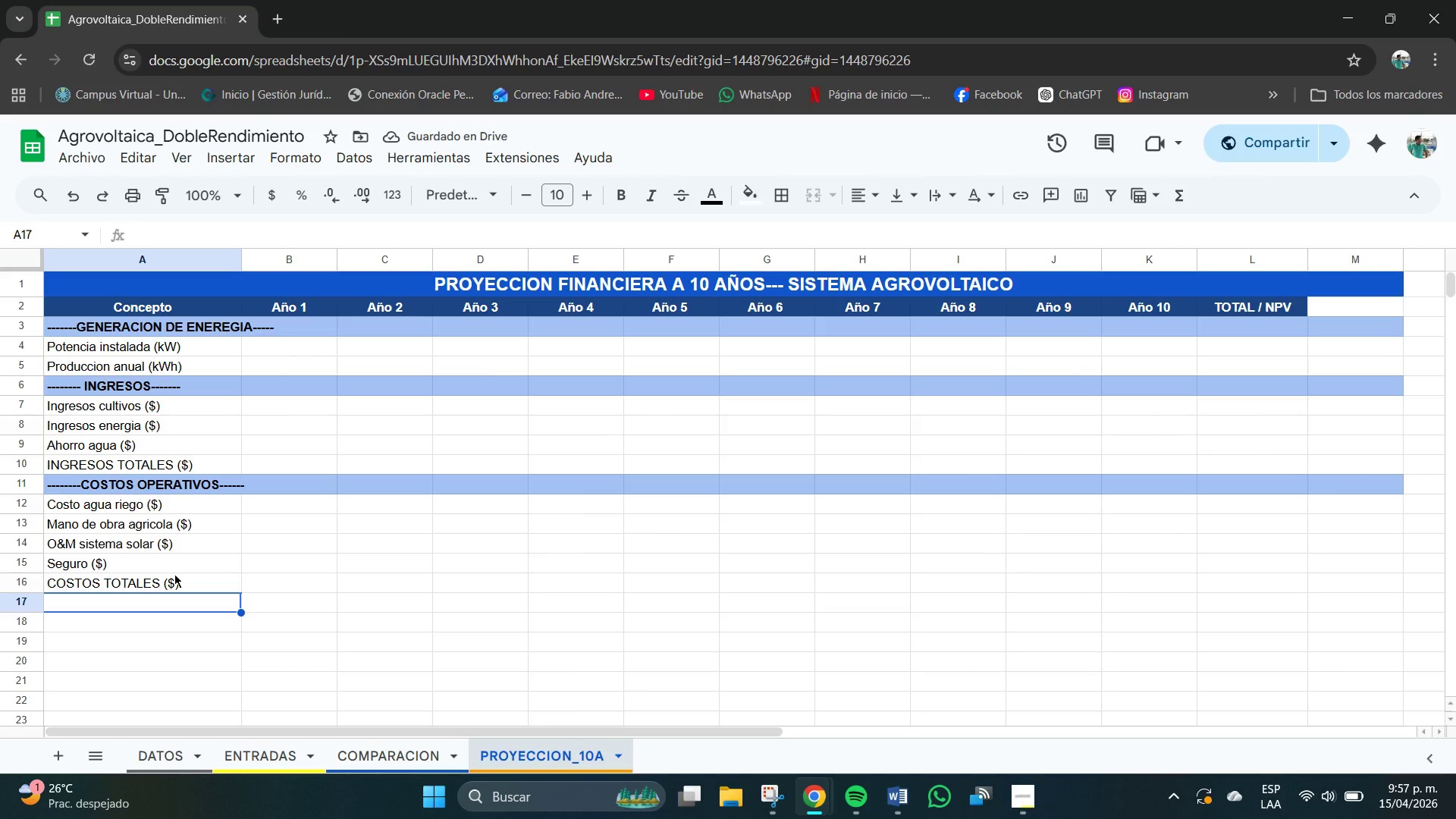 
left_click_drag(start_coordinate=[140, 605], to_coordinate=[1403, 604])
 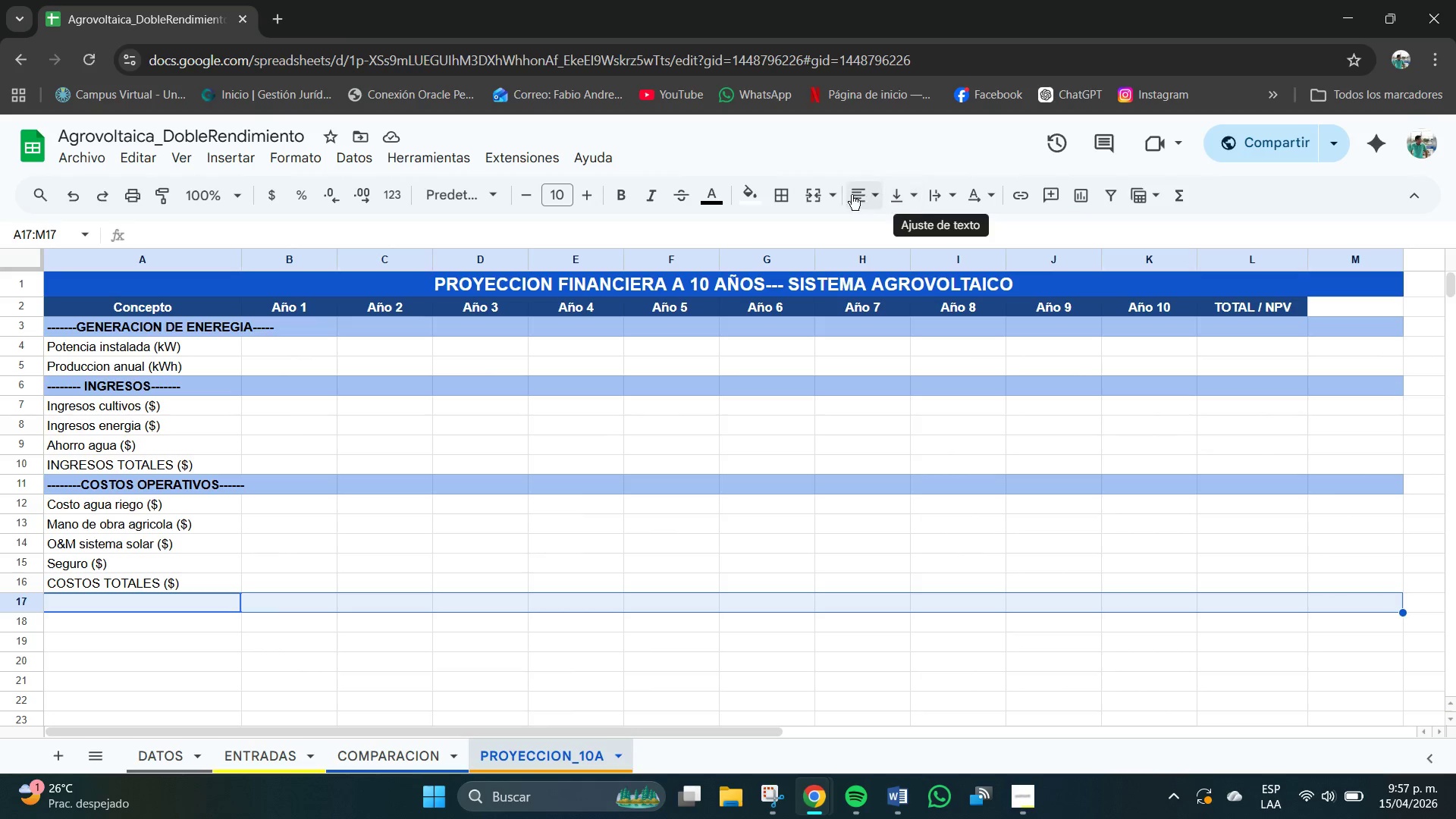 
left_click([743, 196])
 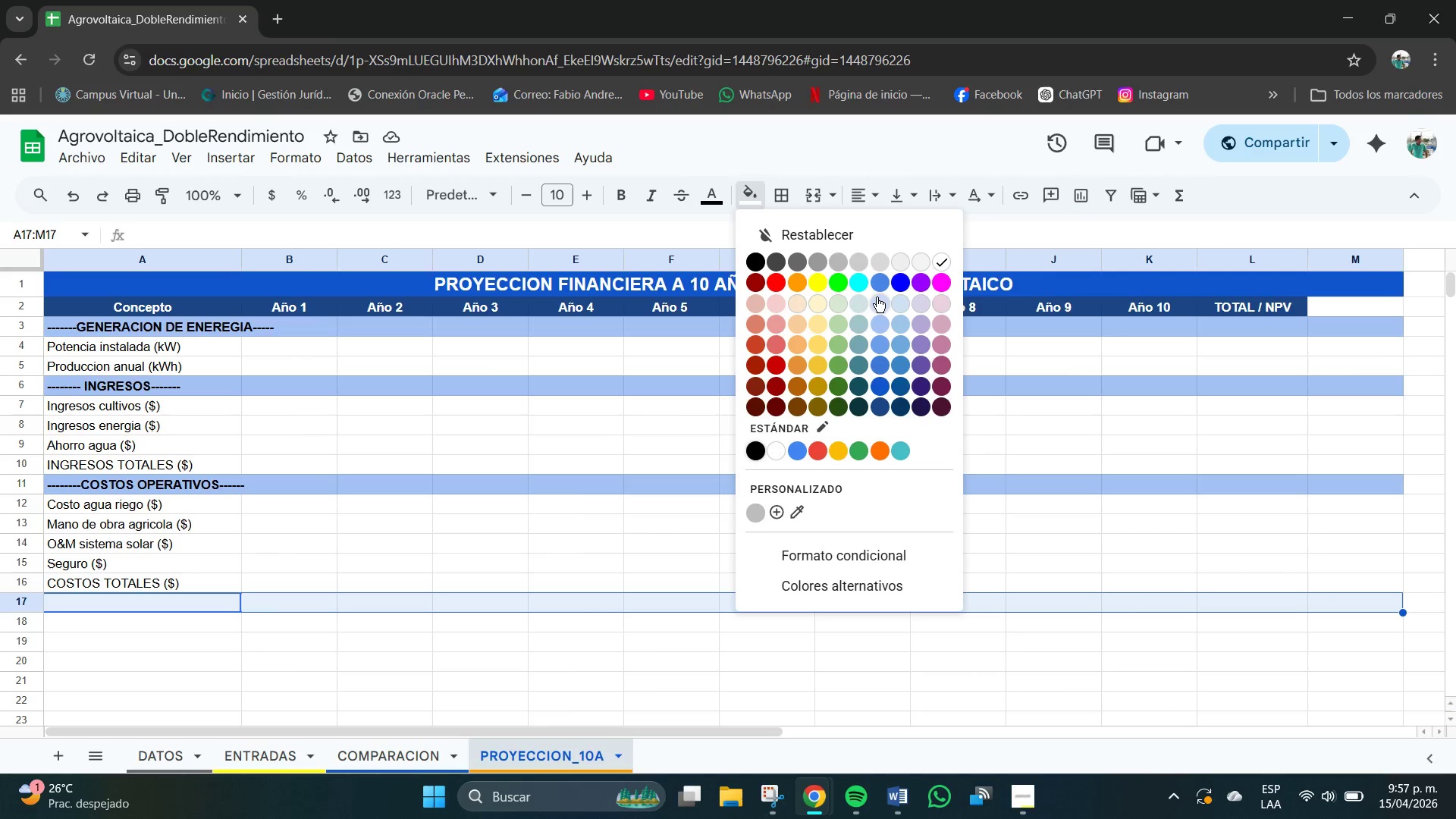 
left_click([880, 321])
 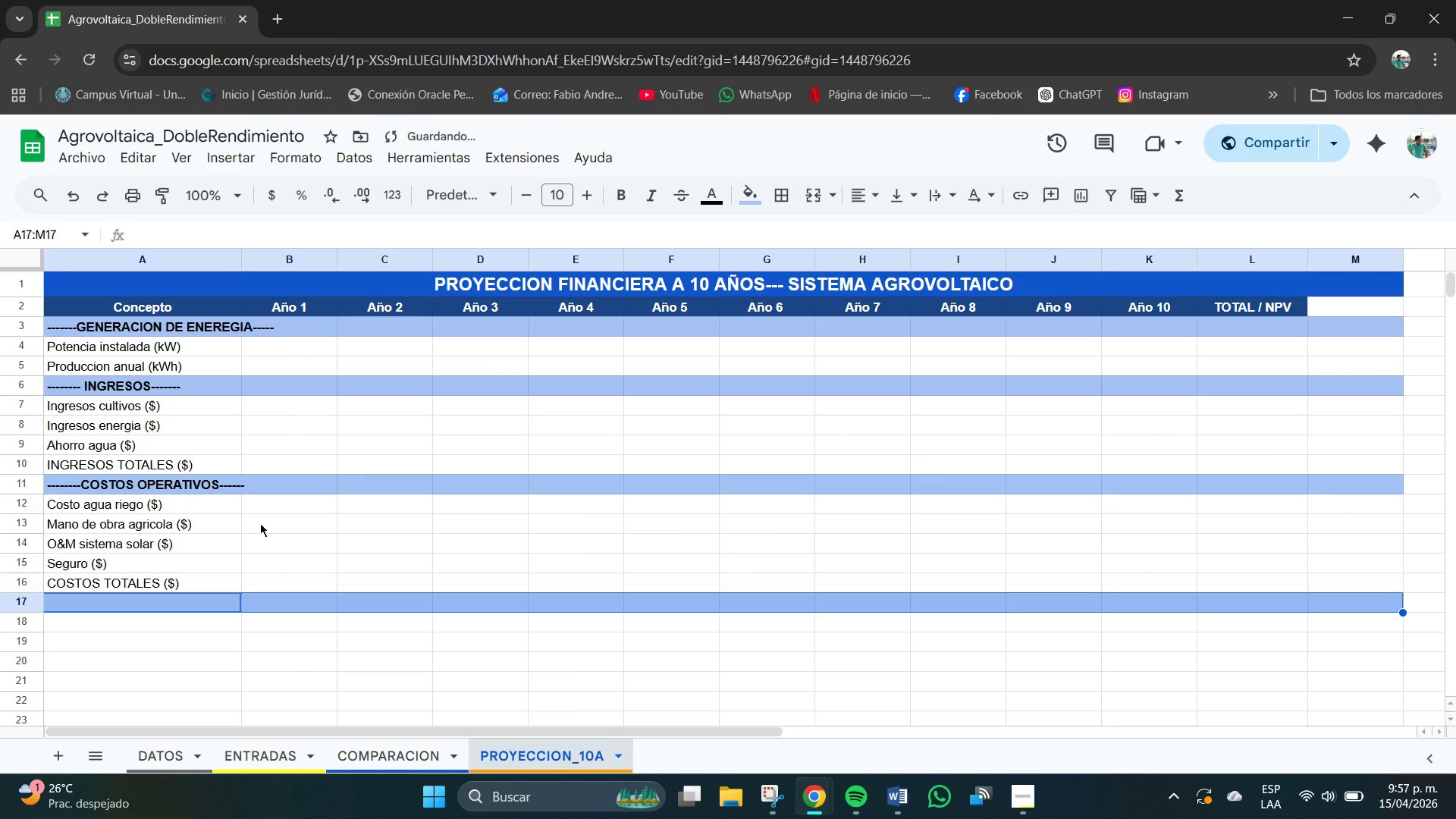 
left_click([152, 601])
 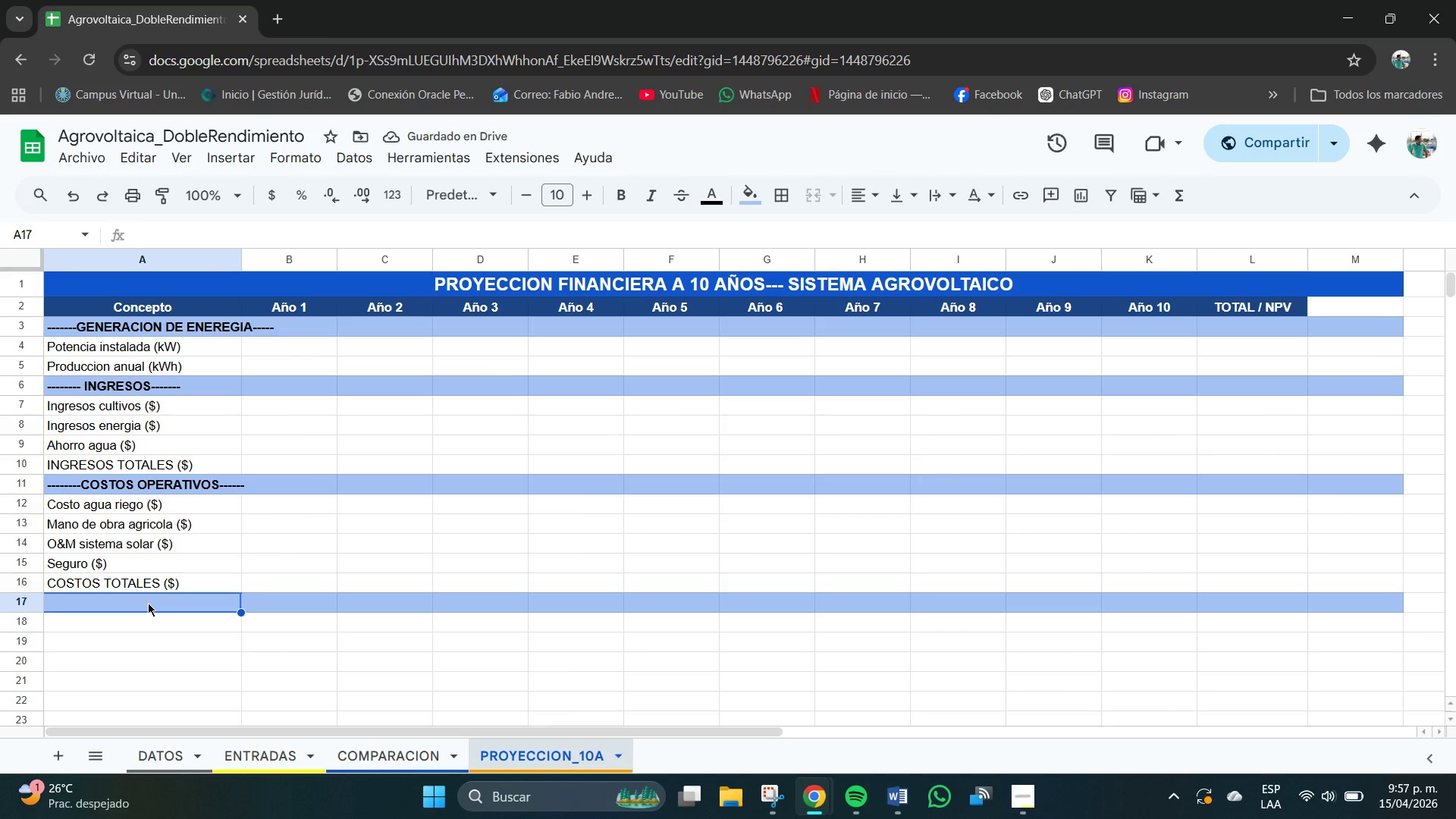 
double_click([148, 603])
 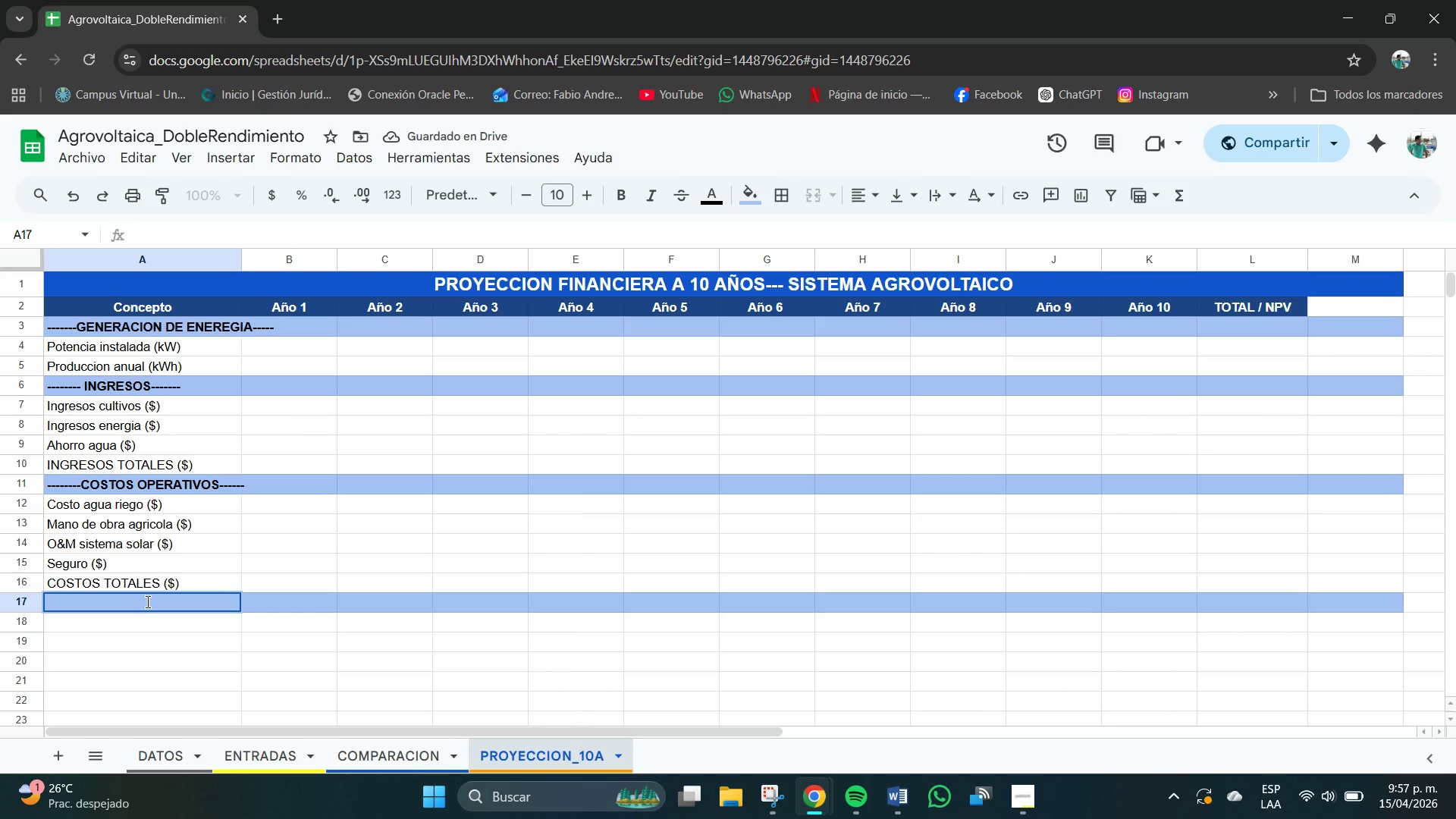 
type(----------RESULTADOS )
key(Backspace)
type(-------)
 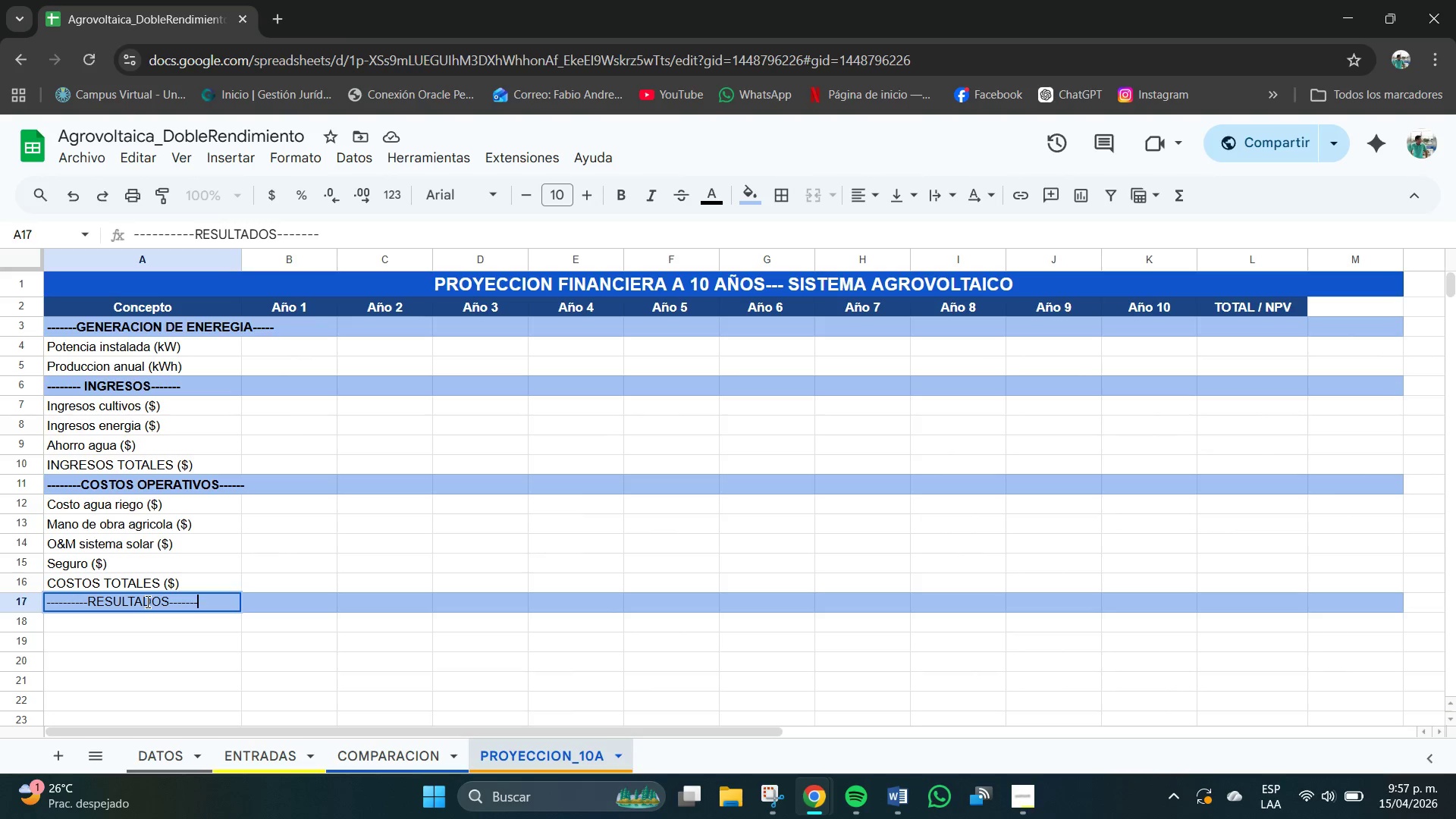 
left_click([168, 667])
 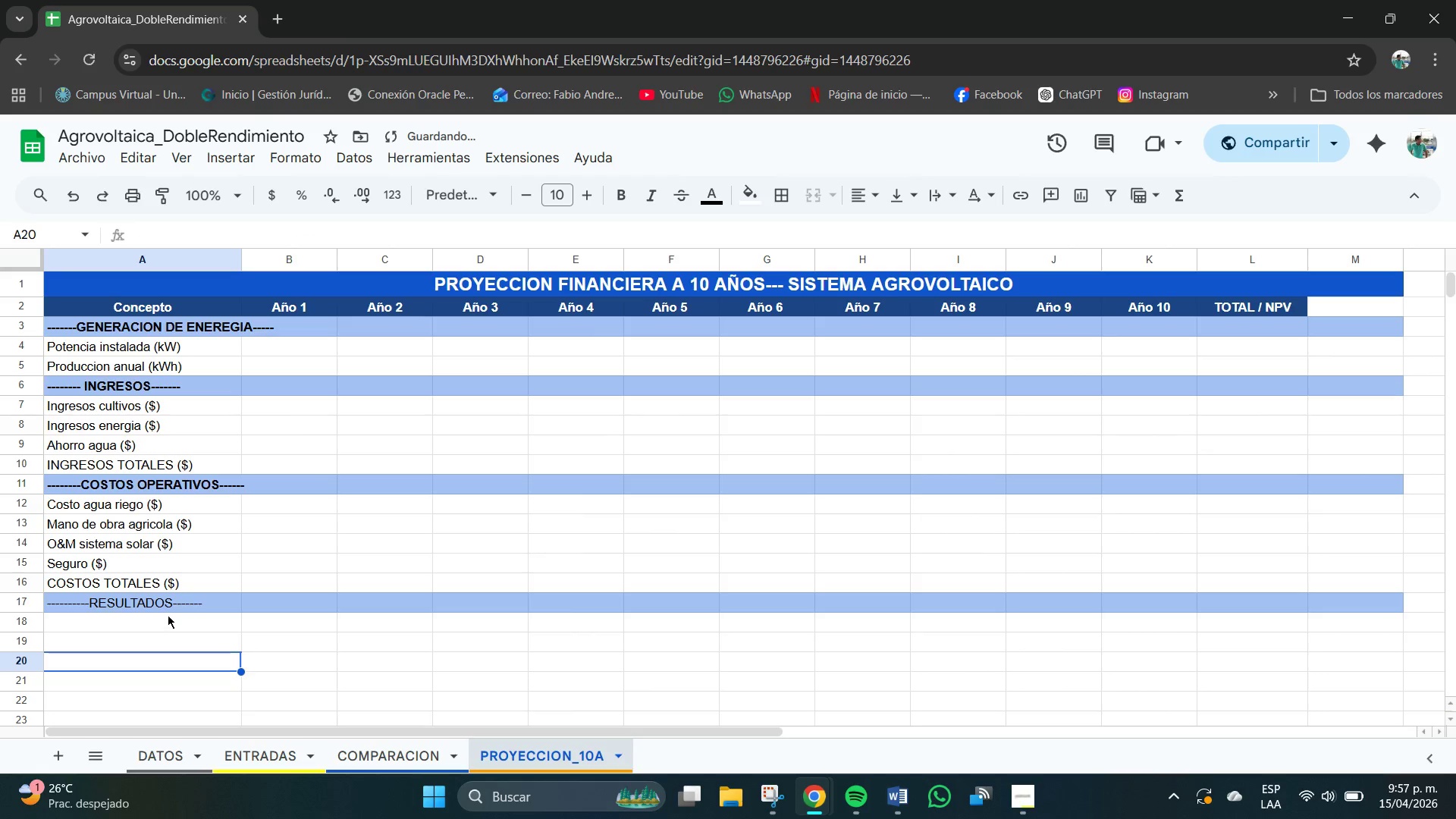 
left_click([165, 613])
 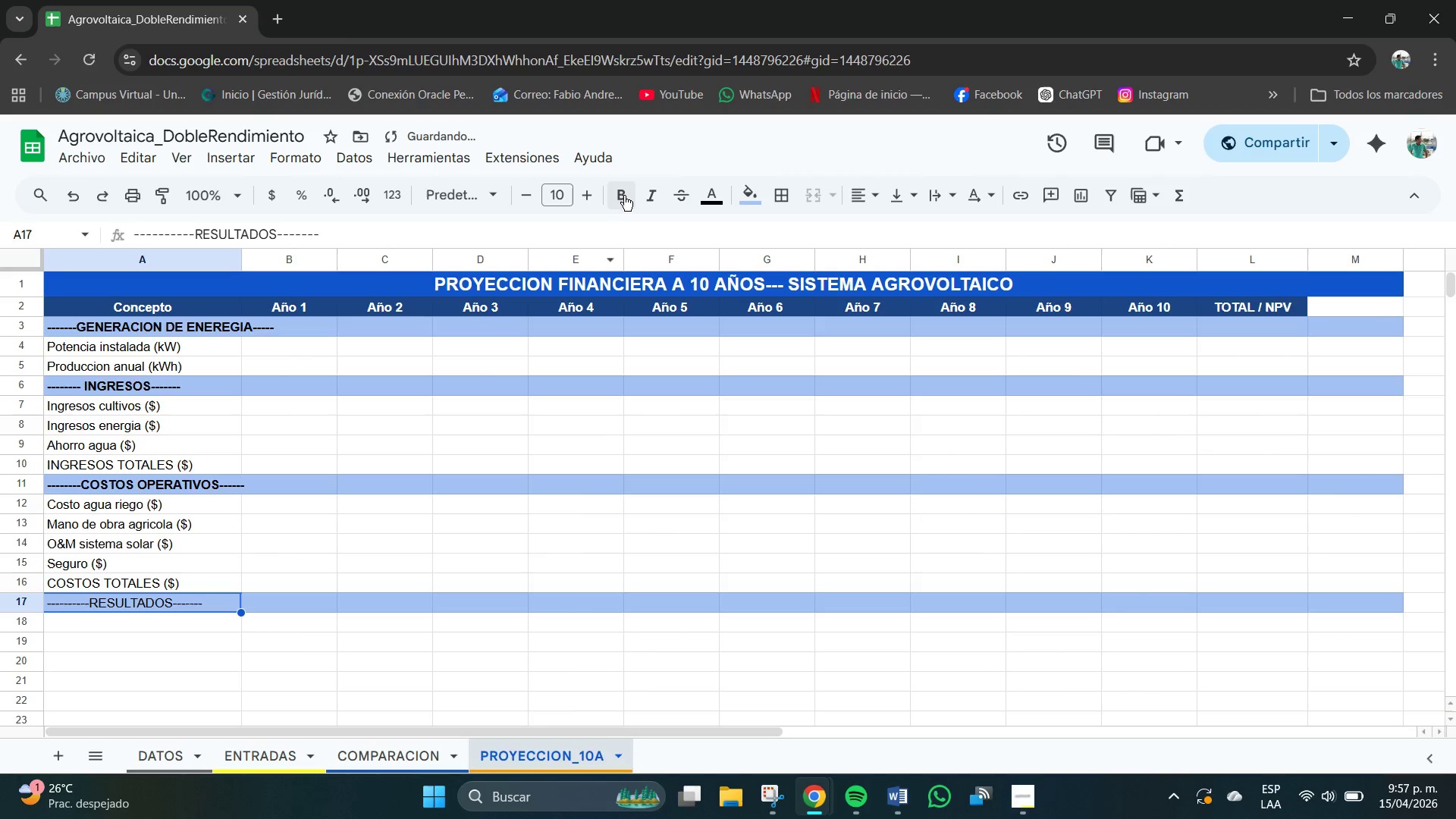 
left_click([627, 194])
 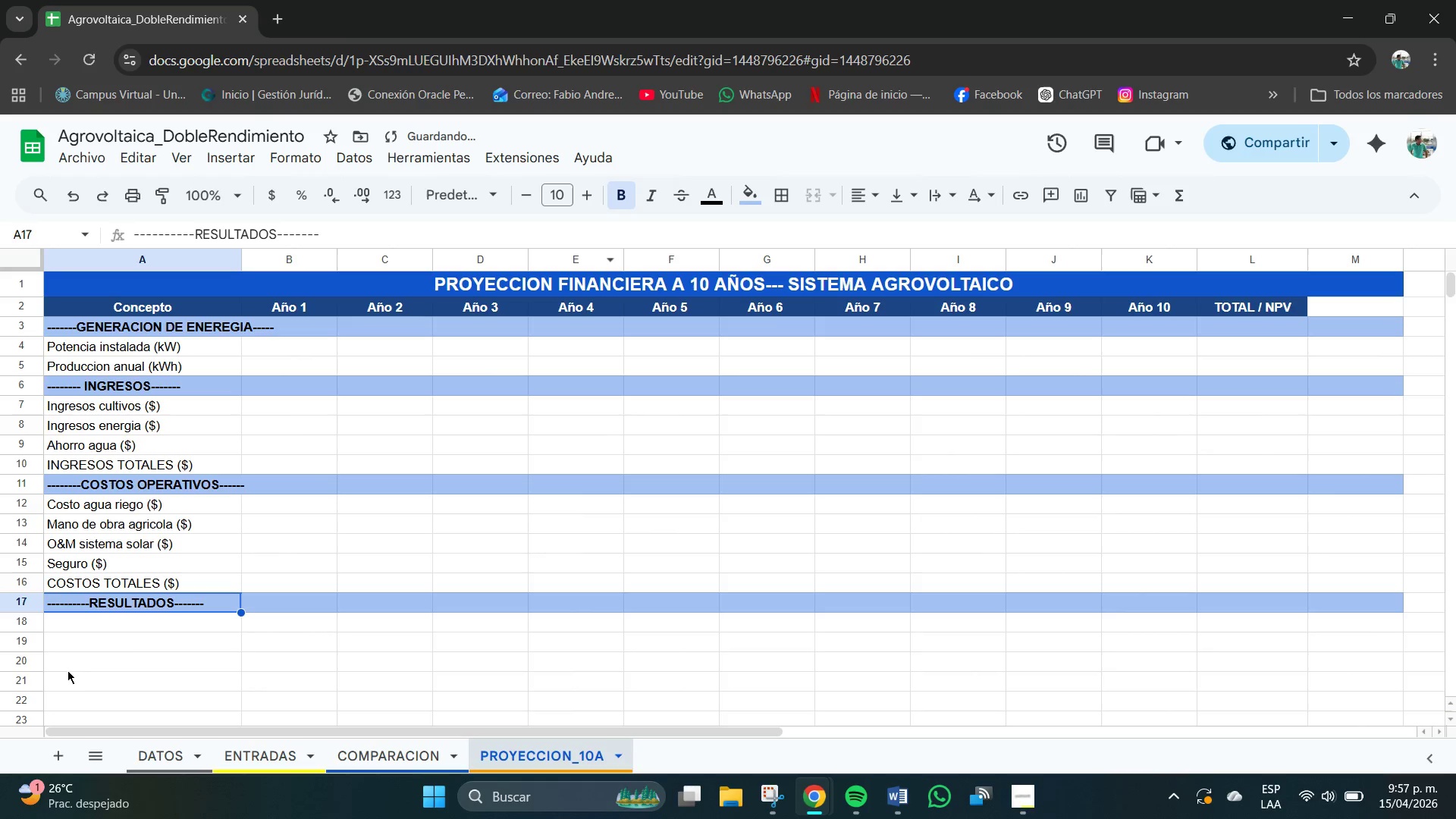 
left_click([127, 632])
 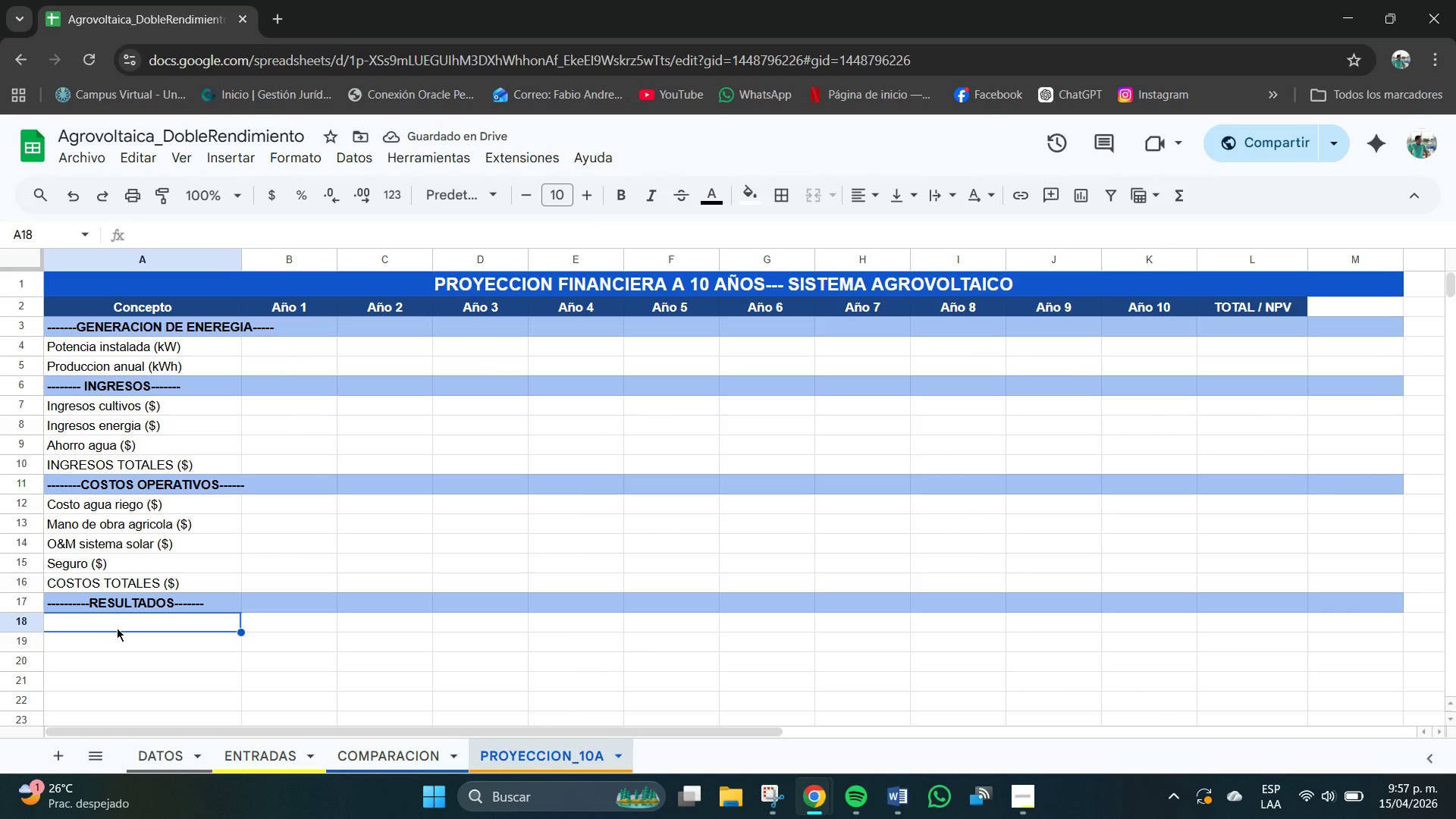 
left_click([107, 626])
 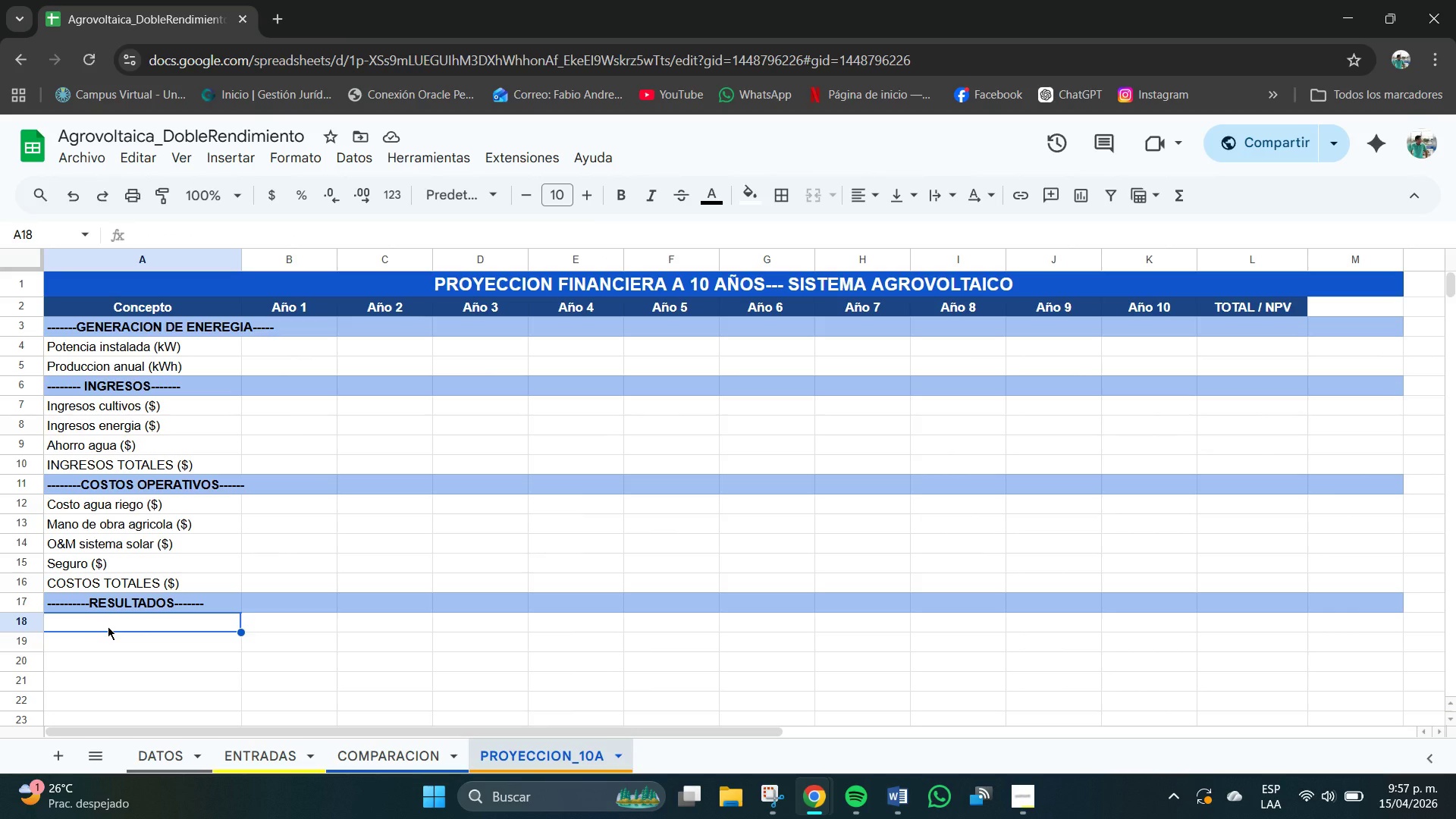 
type(EBITDA *$()
 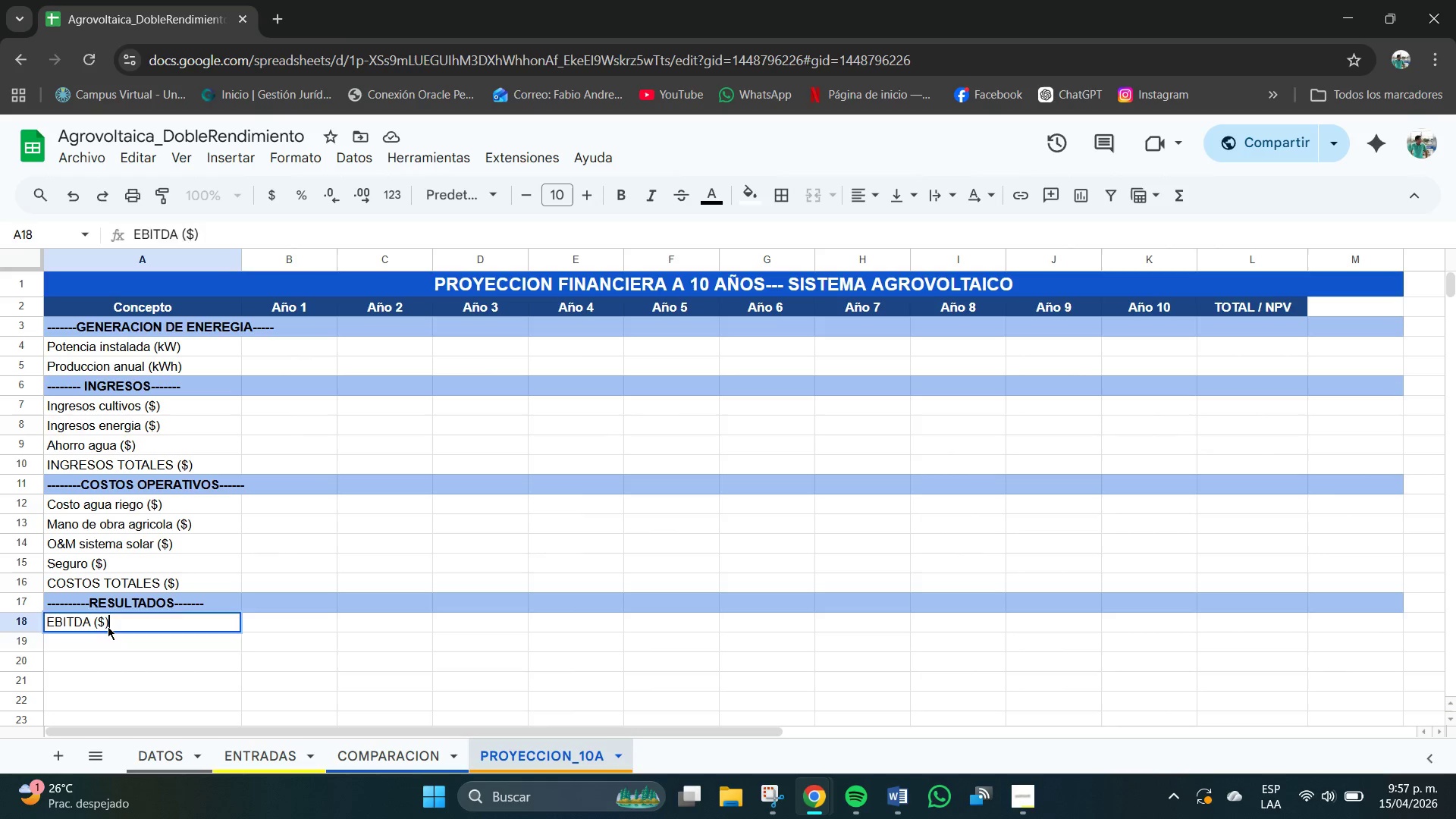 
 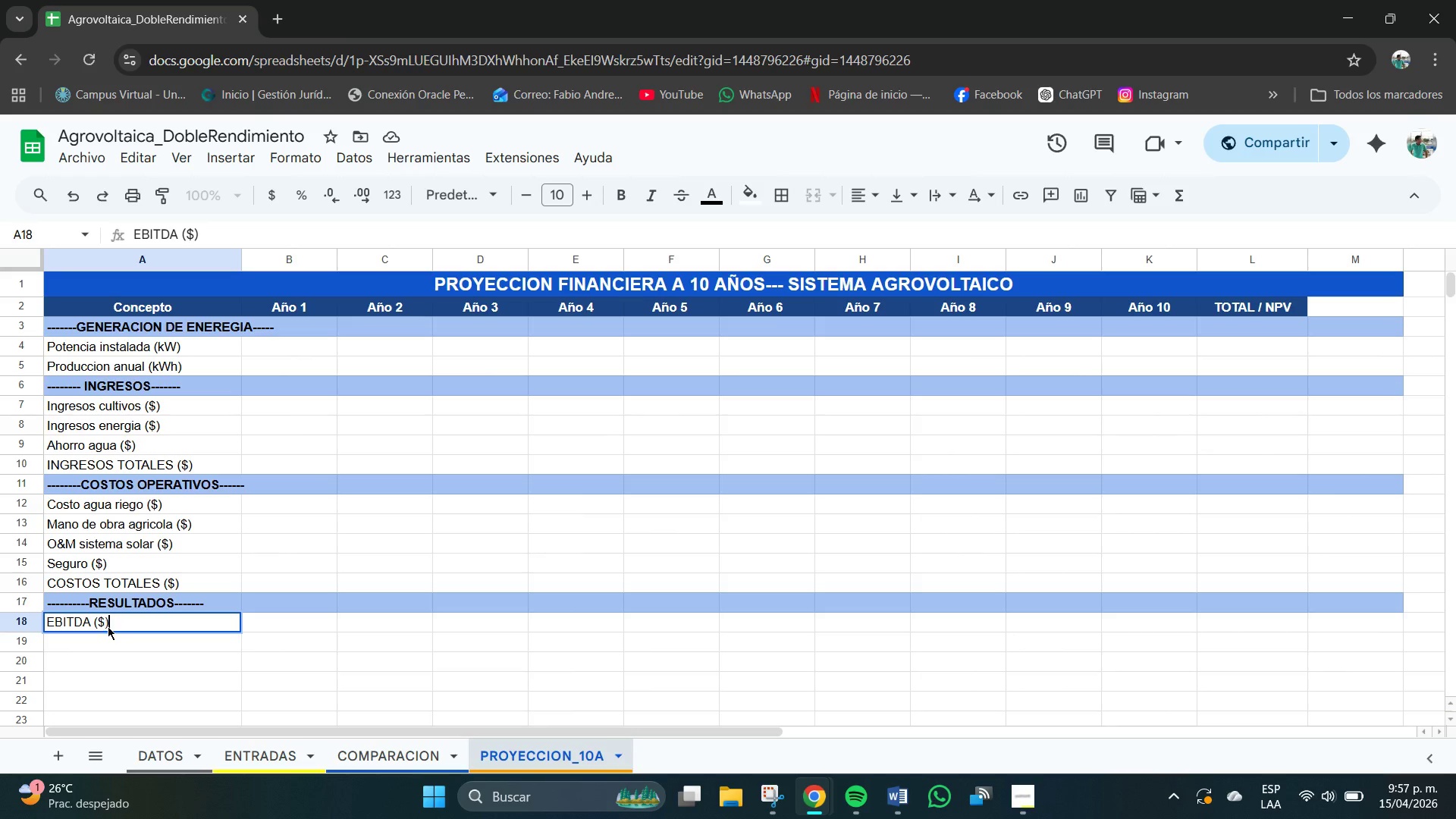 
key(Enter)
 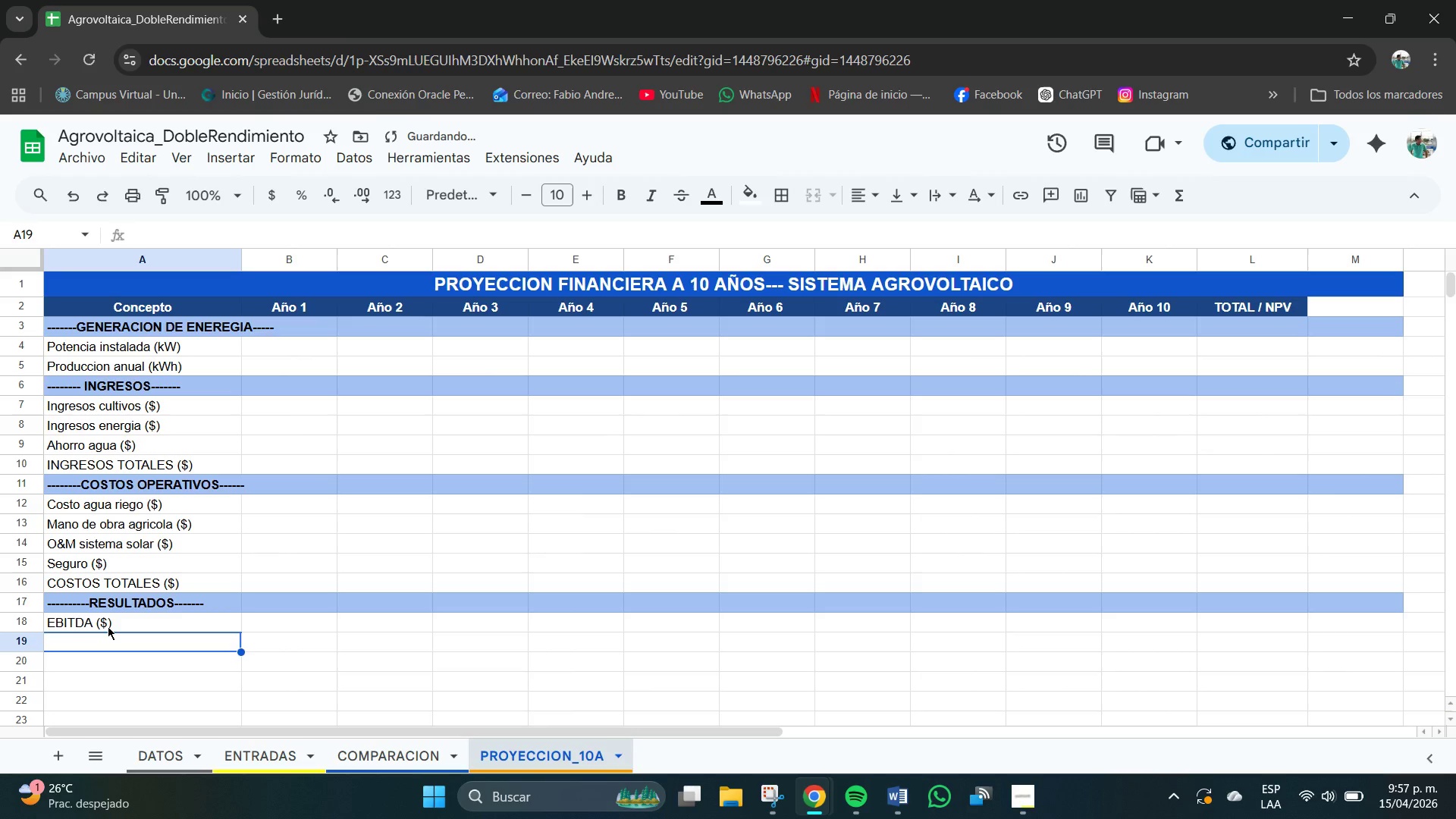 
type(Depreciacion MARS)
key(Backspace)
key(Backspace)
type(CRS *$()
 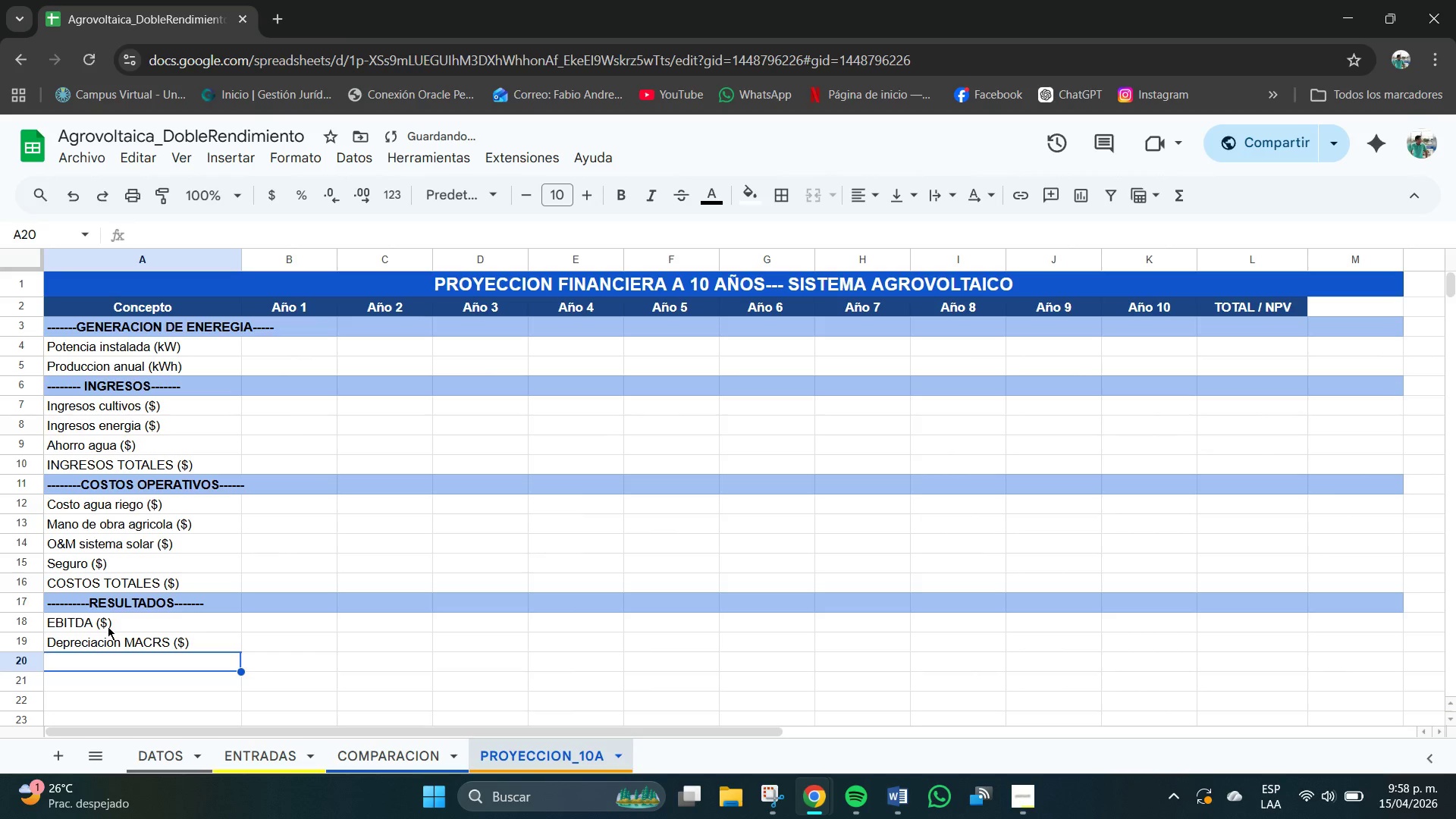 
 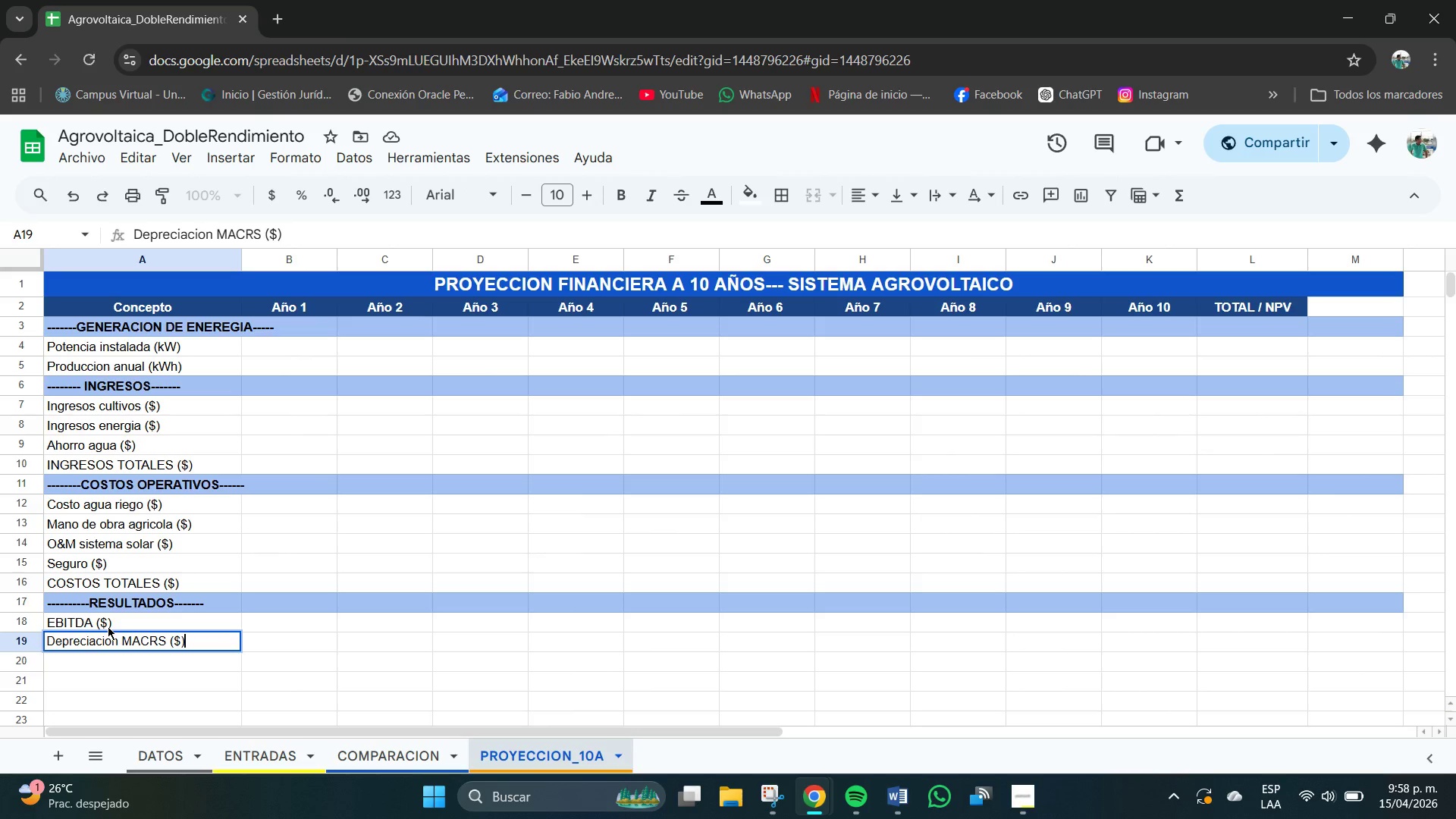 
key(Enter)
 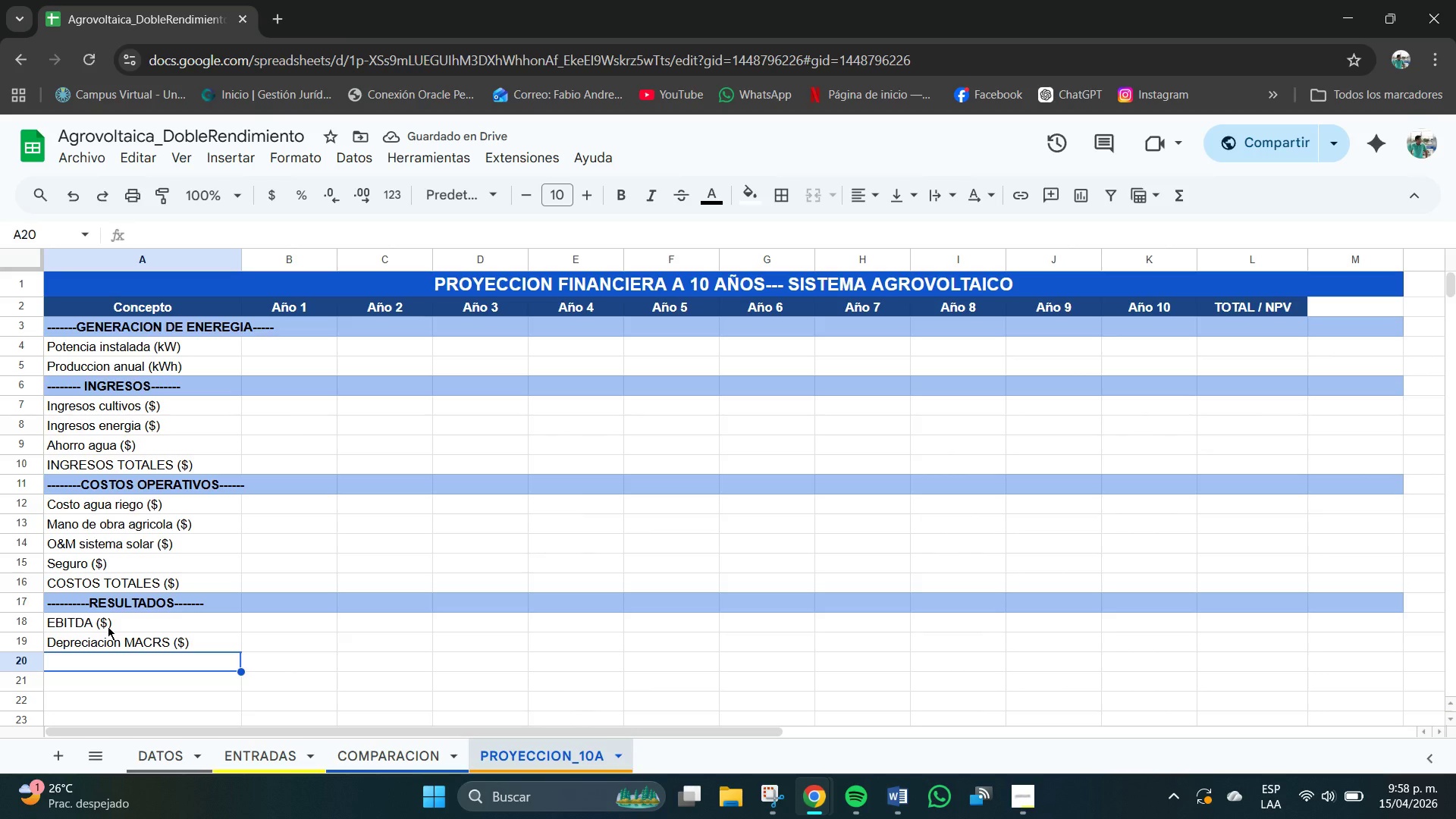 
type(EBIT *$(Impuesto *$()
 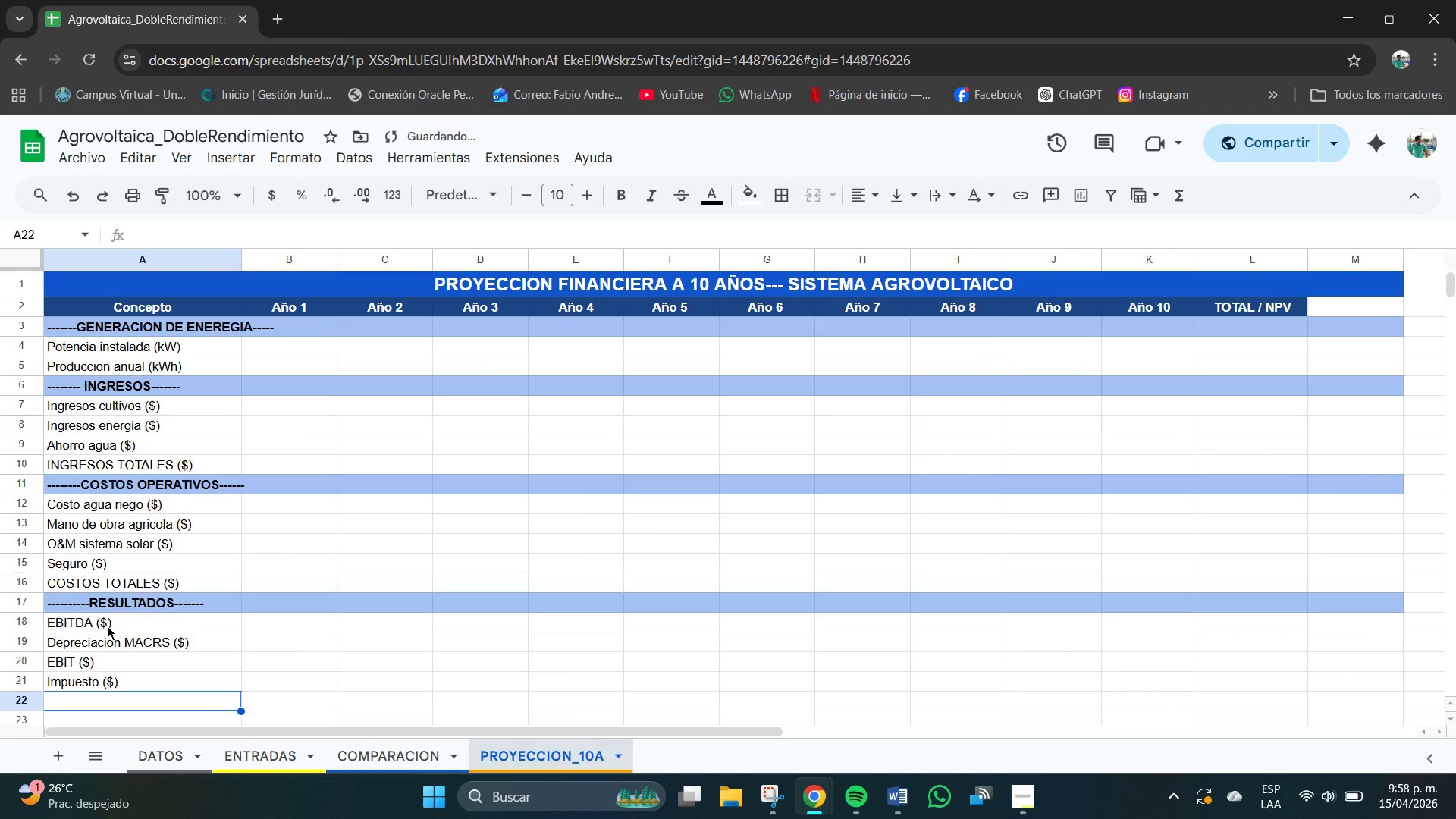 
 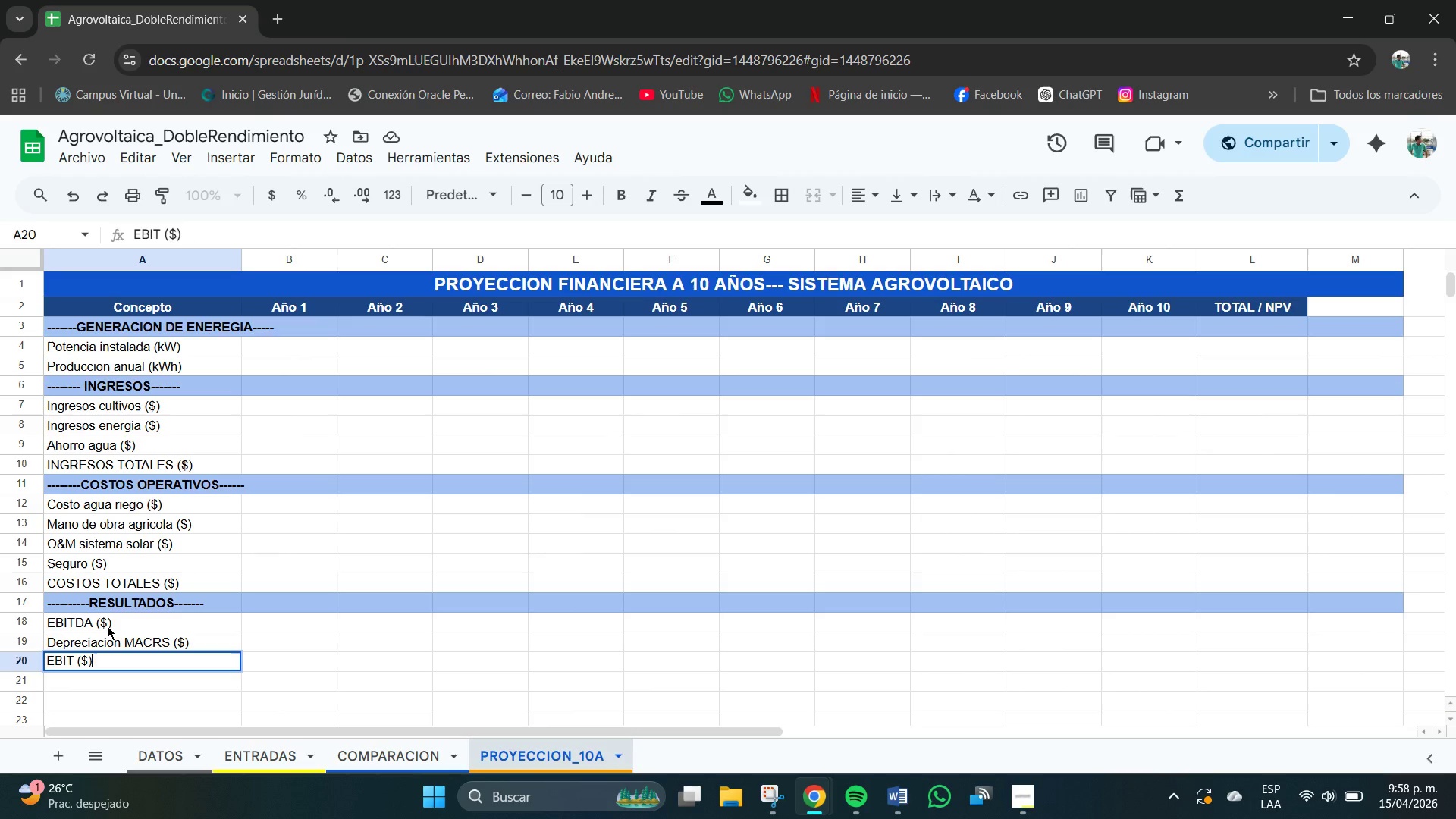 
hold_key(key=Enter, duration=7.84)
 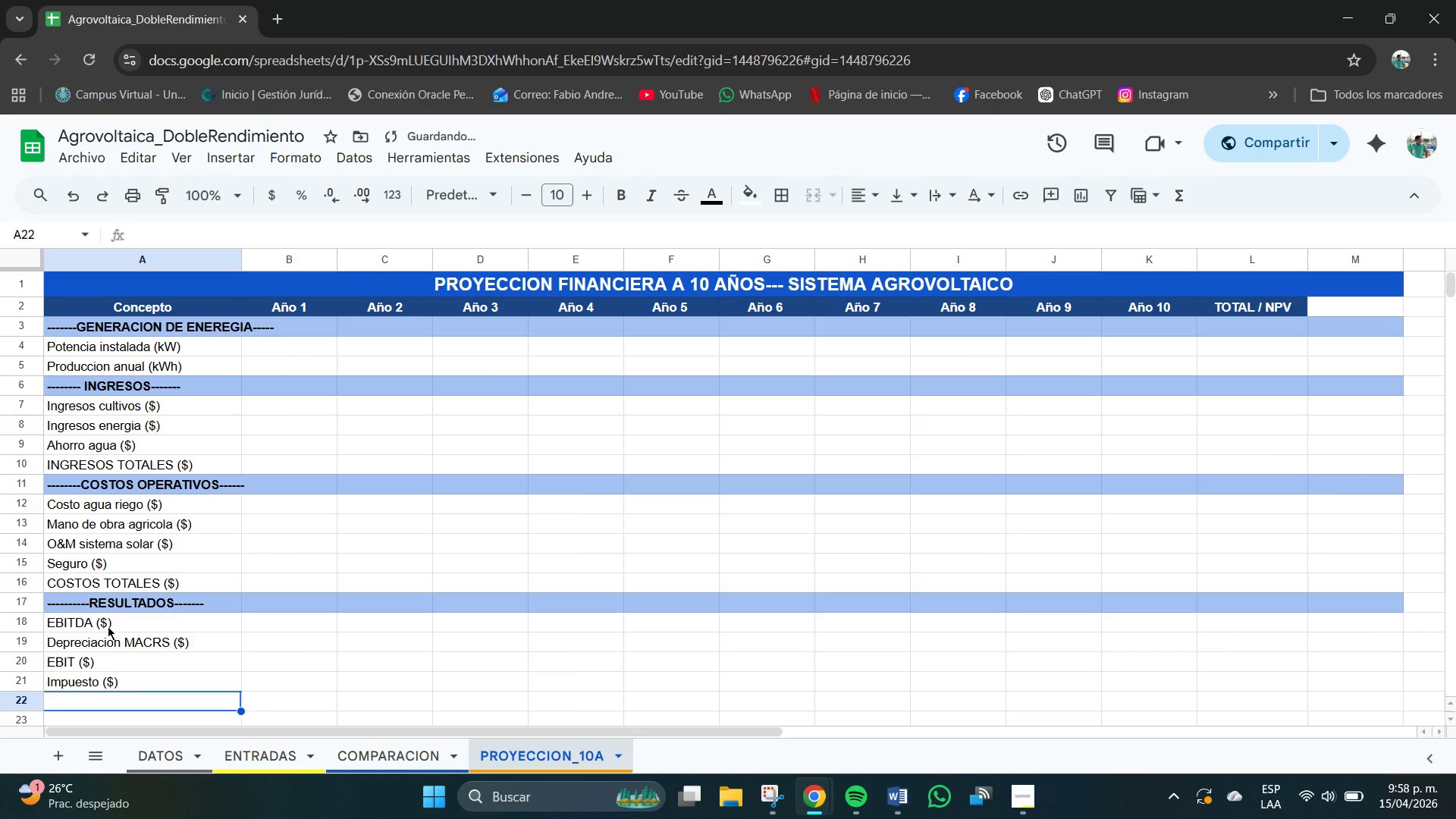 
type(F`u)
key(Backspace)
key(Backspace)
type(lujo de Caja Neto *$( )
 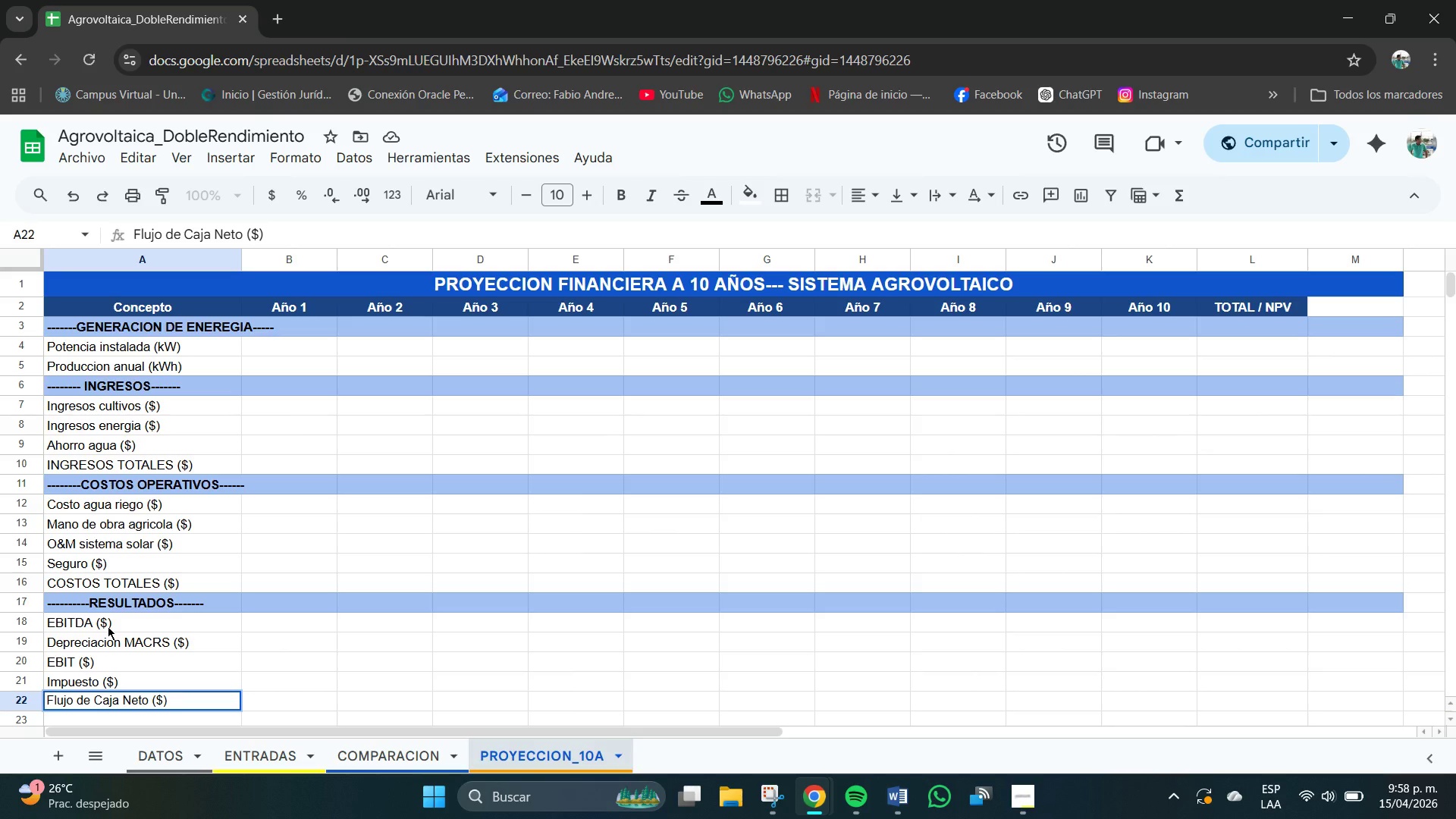 
wait(6.06)
 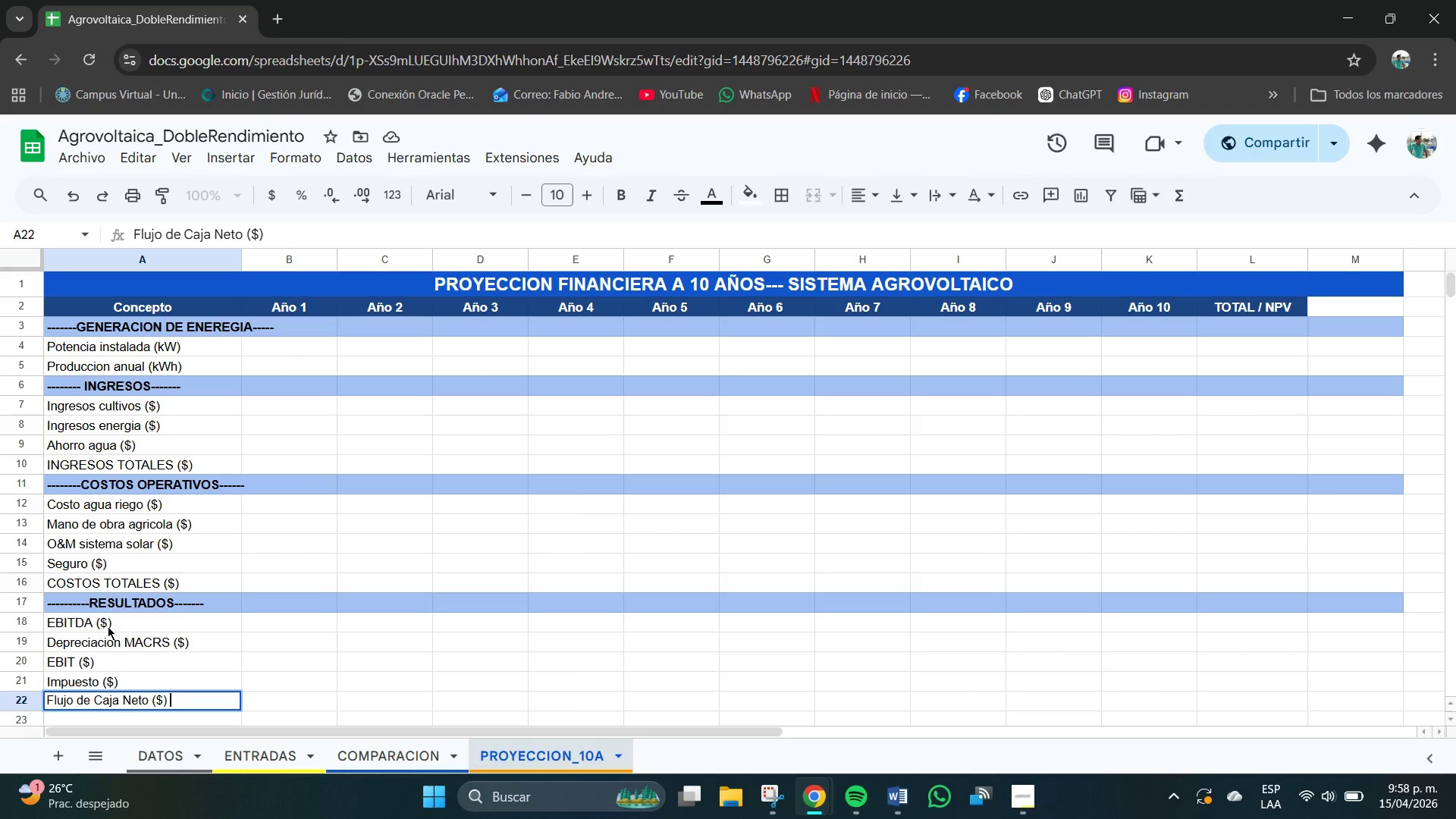 
key(Enter)
 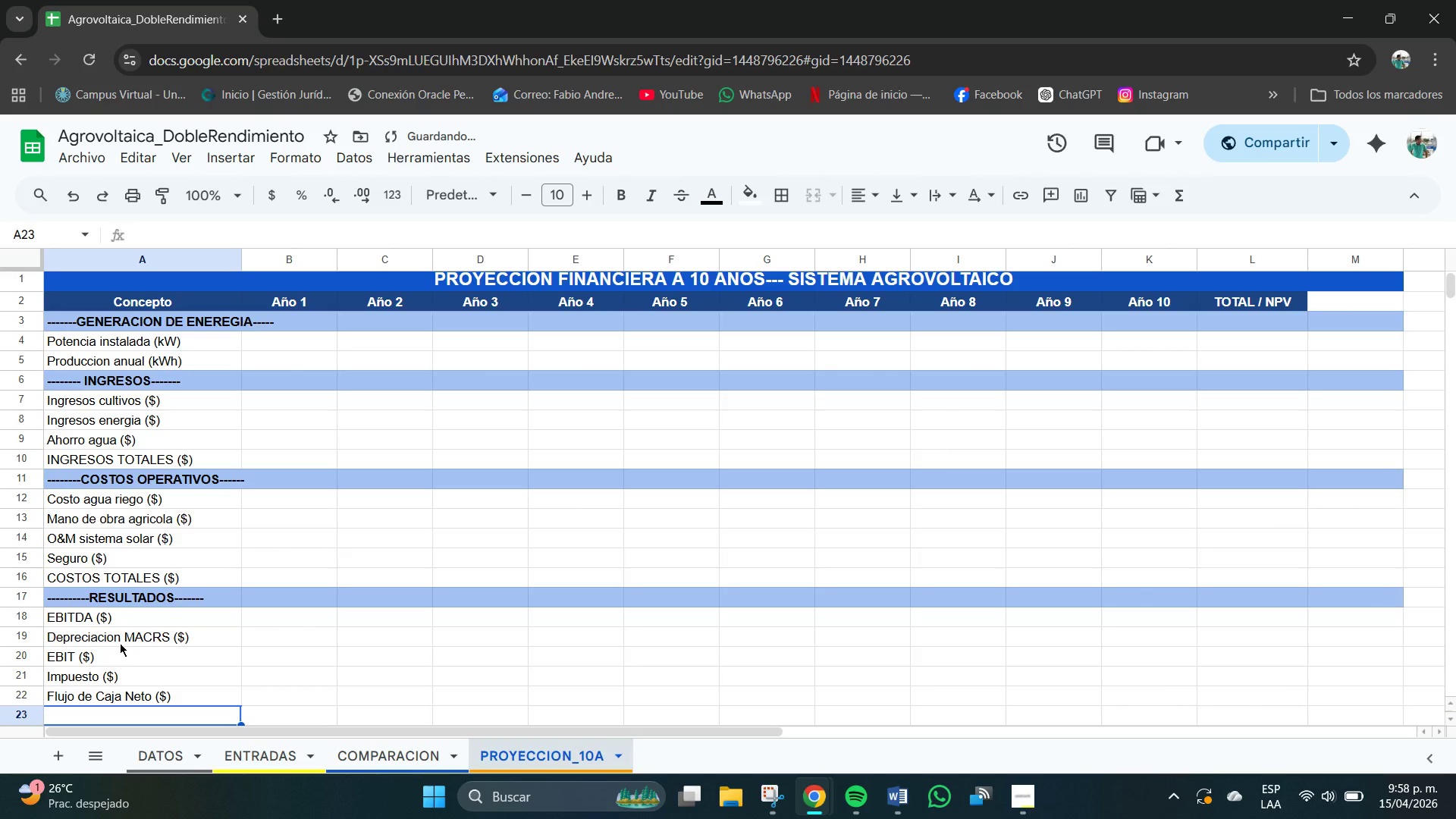 
type(FLUJ)
key(Backspace)
key(Backspace)
key(Backspace)
key(Backspace)
type(lujo a)
key(Backspace)
type(Acumulado *$()
 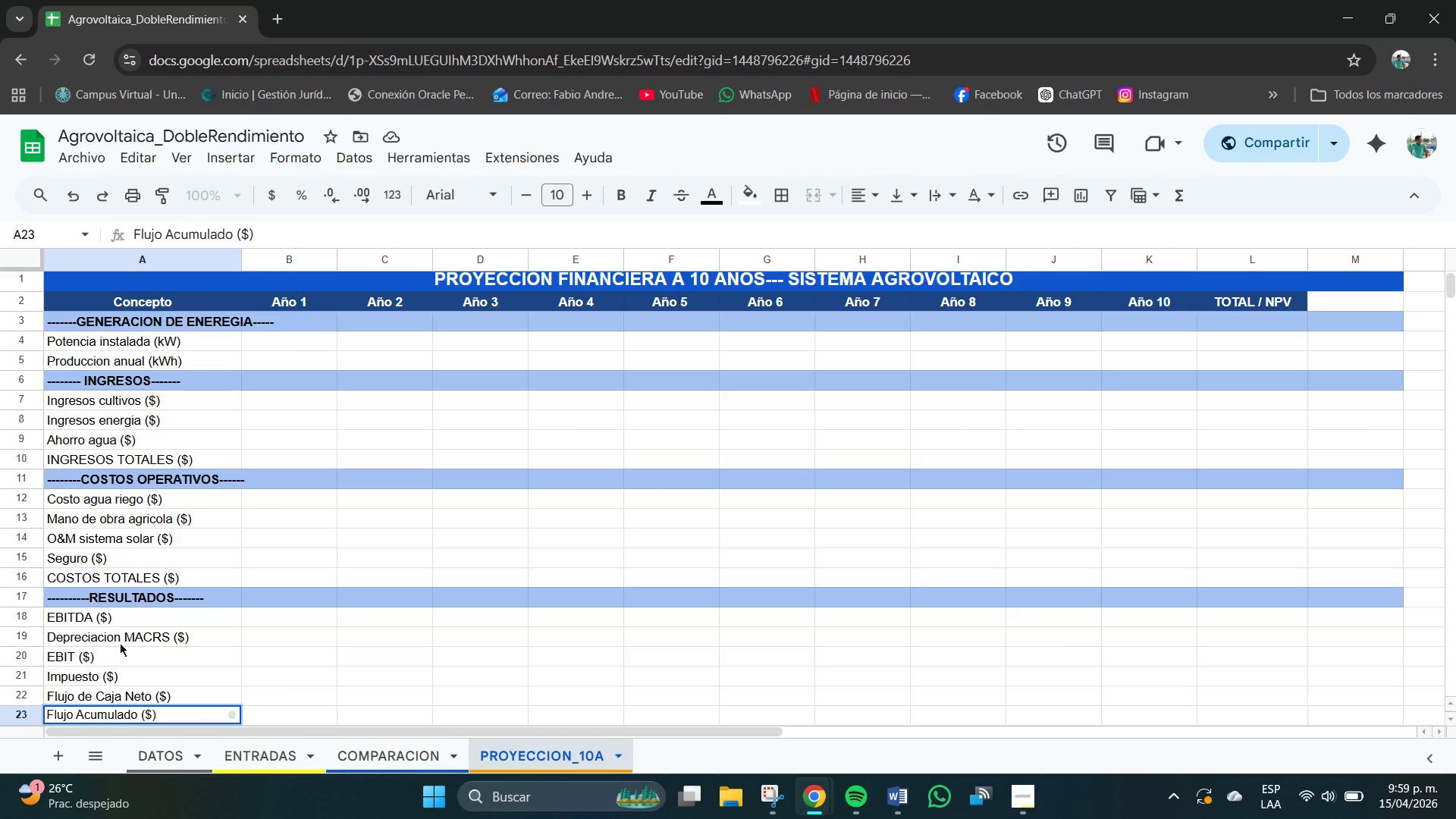 
scroll: coordinate [117, 642], scroll_direction: down, amount: 1.0
 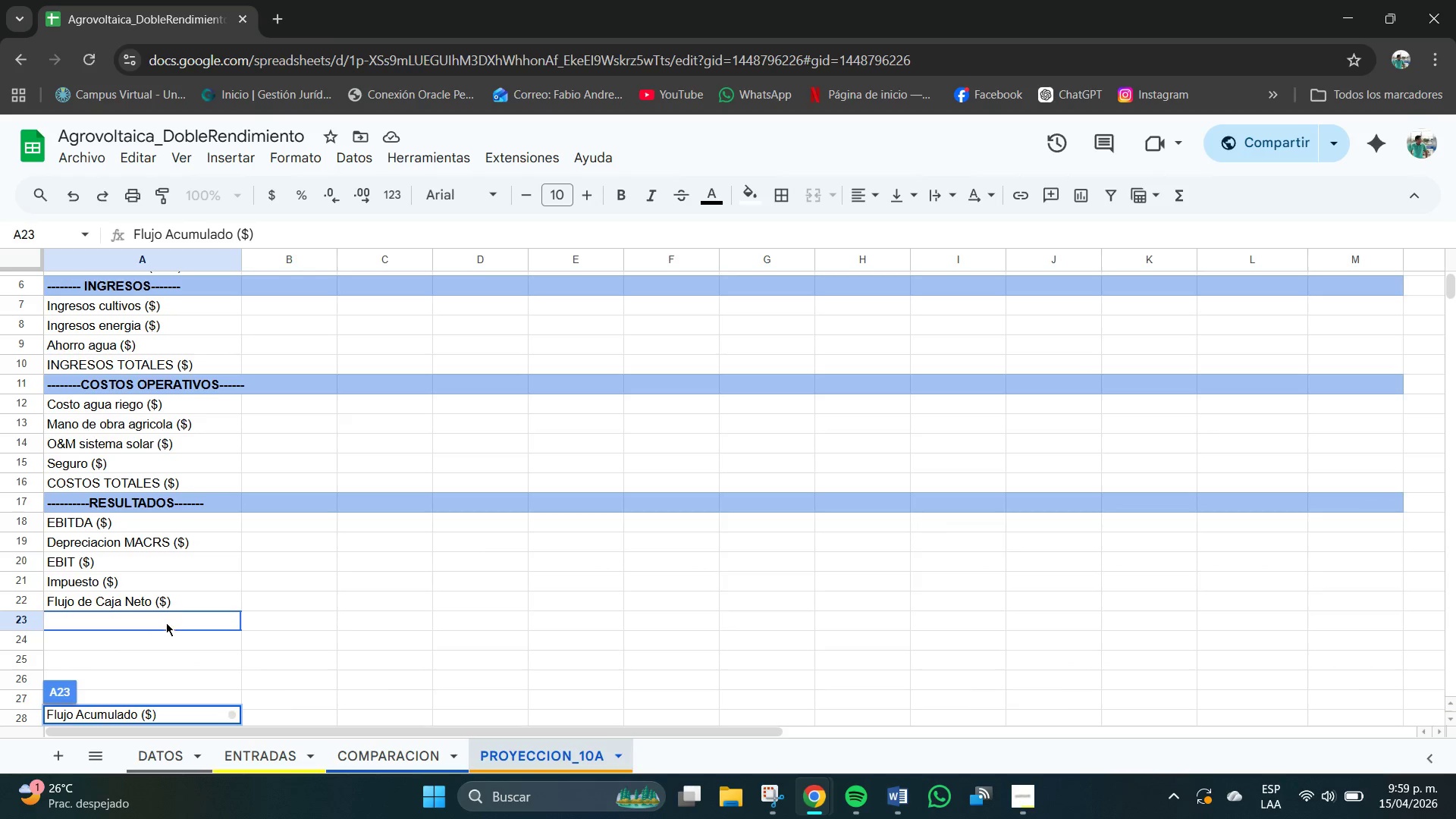 
left_click([162, 620])
 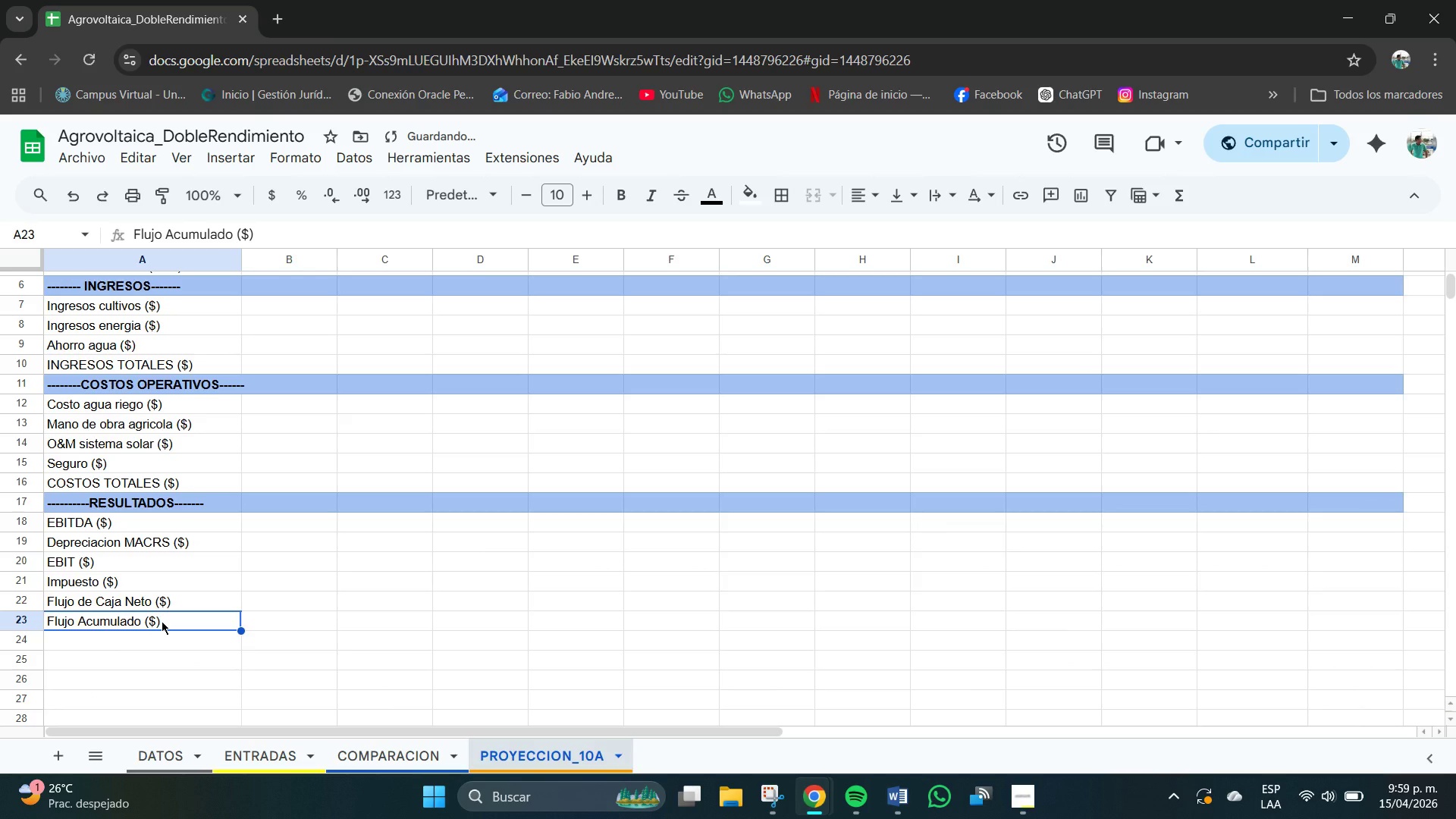 
key(Enter)
 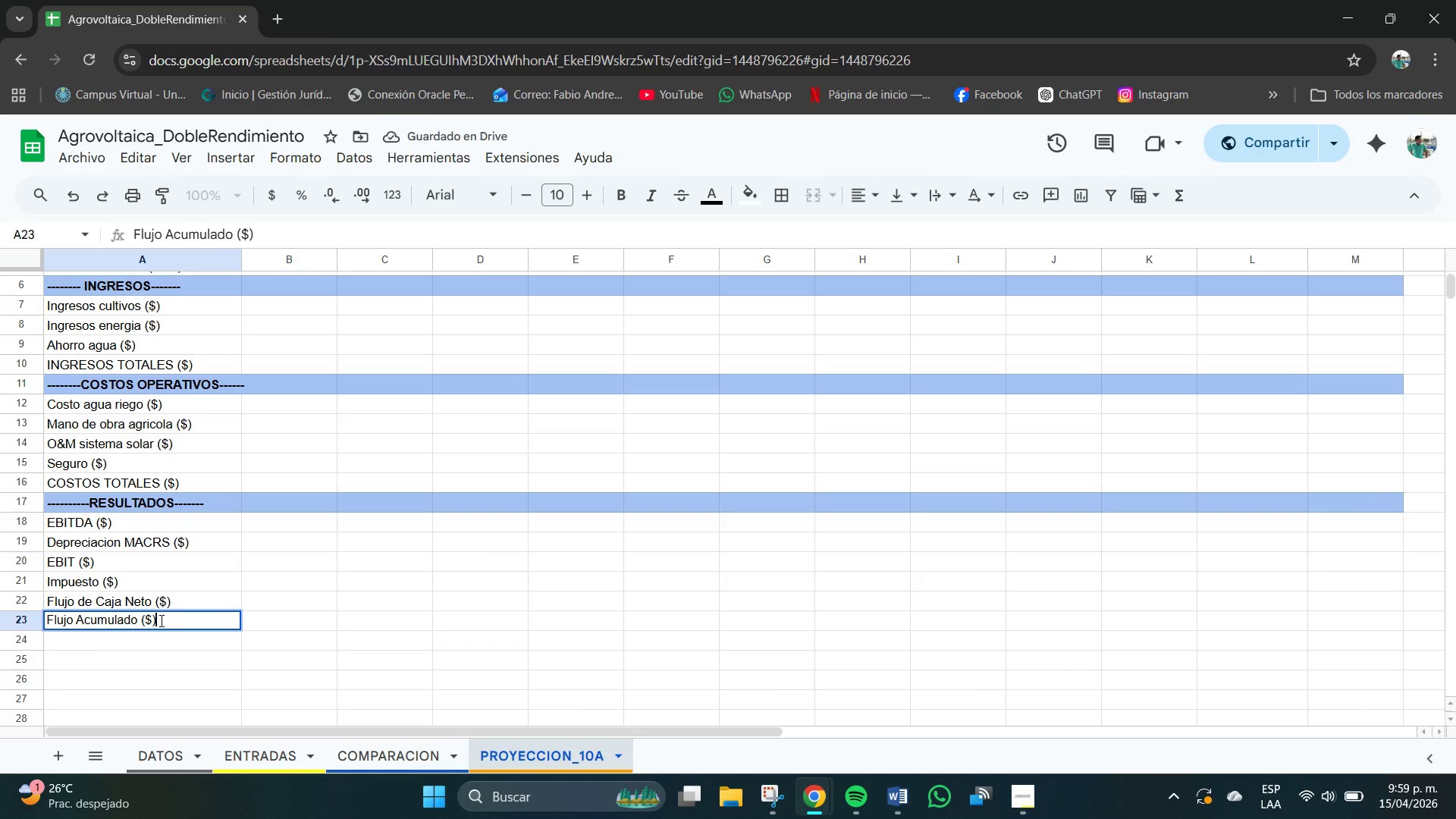 
key(Enter)
 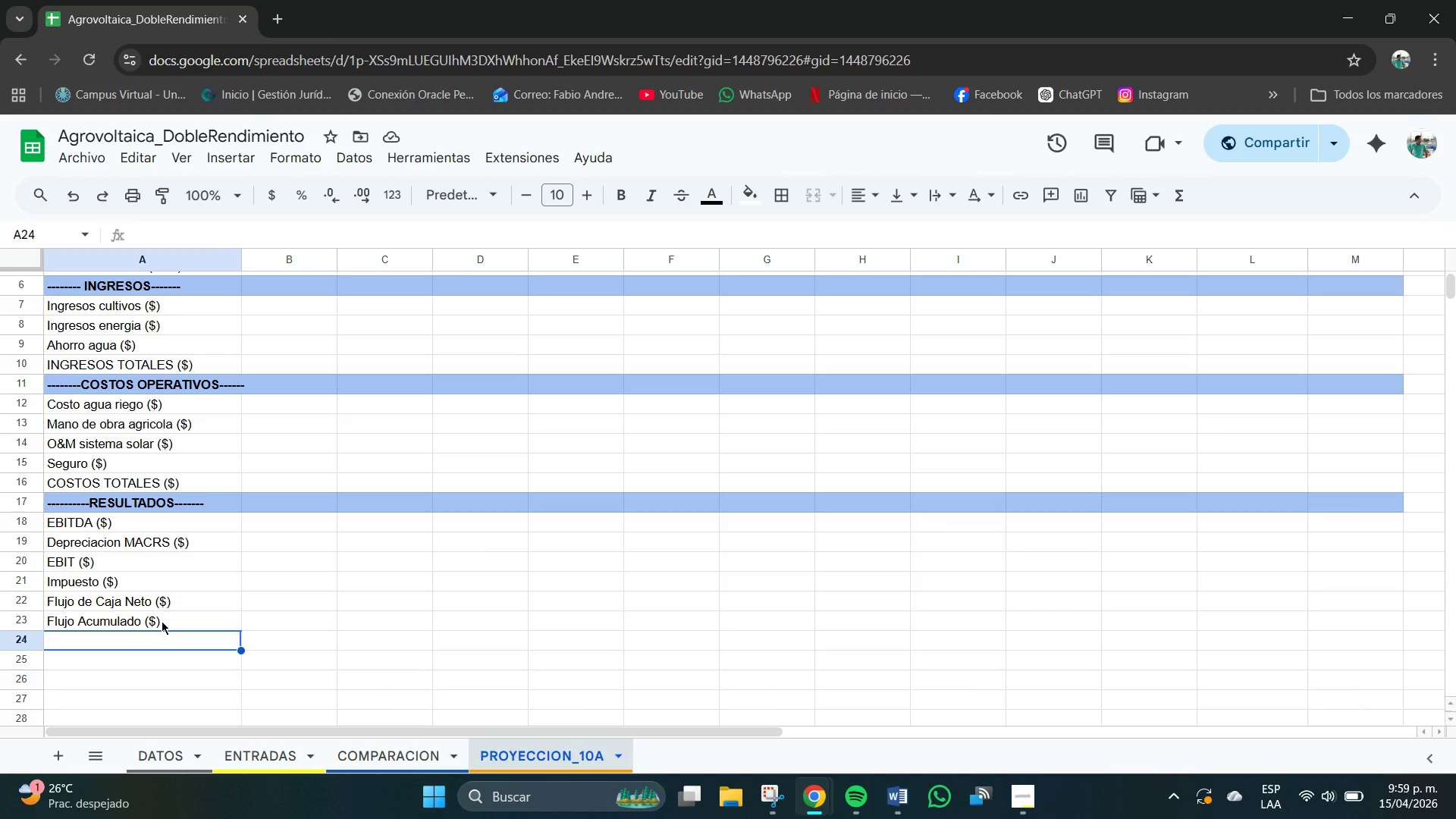 
wait(11.95)
 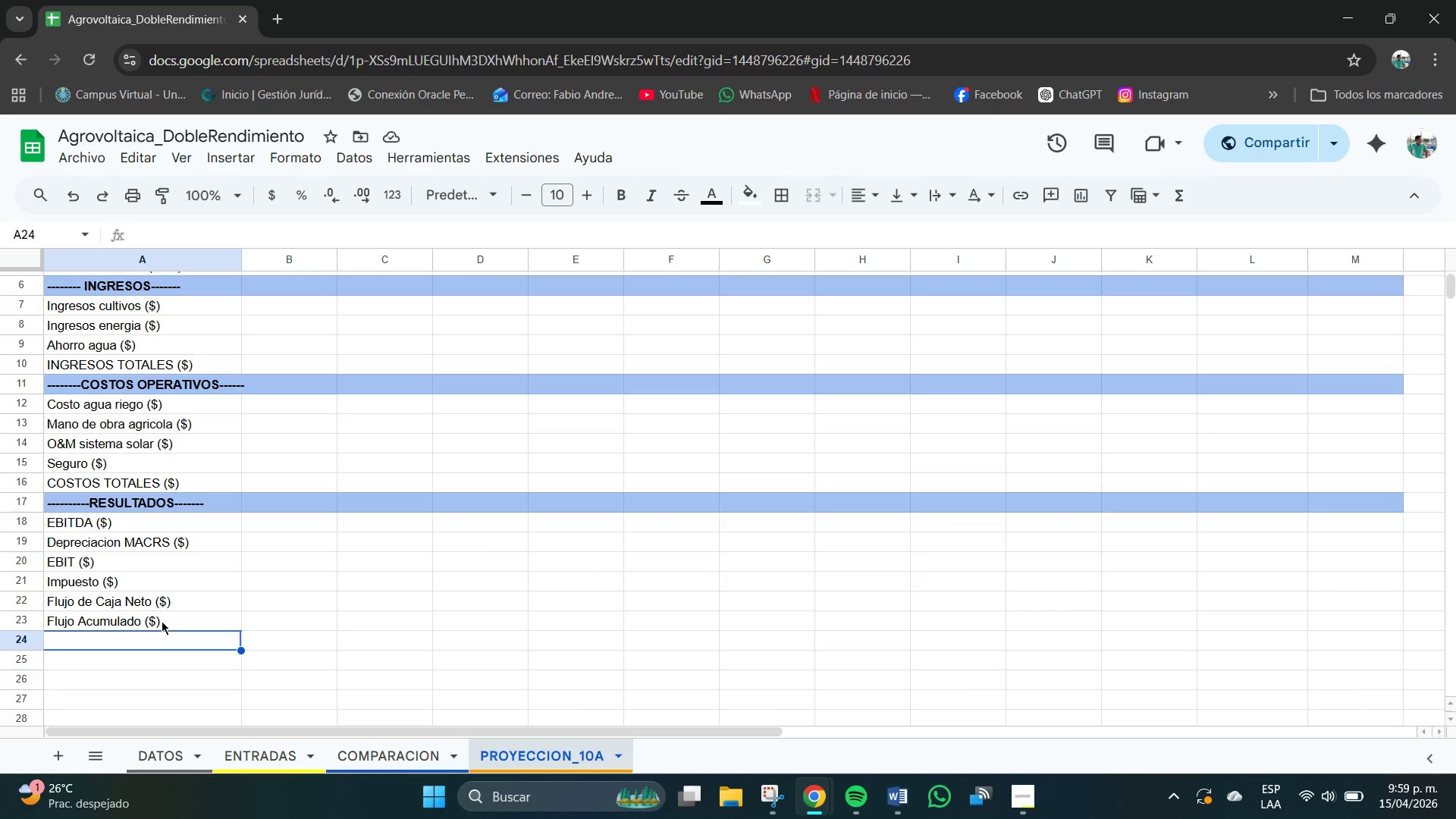 
type(Flujo Descontadi *$()
 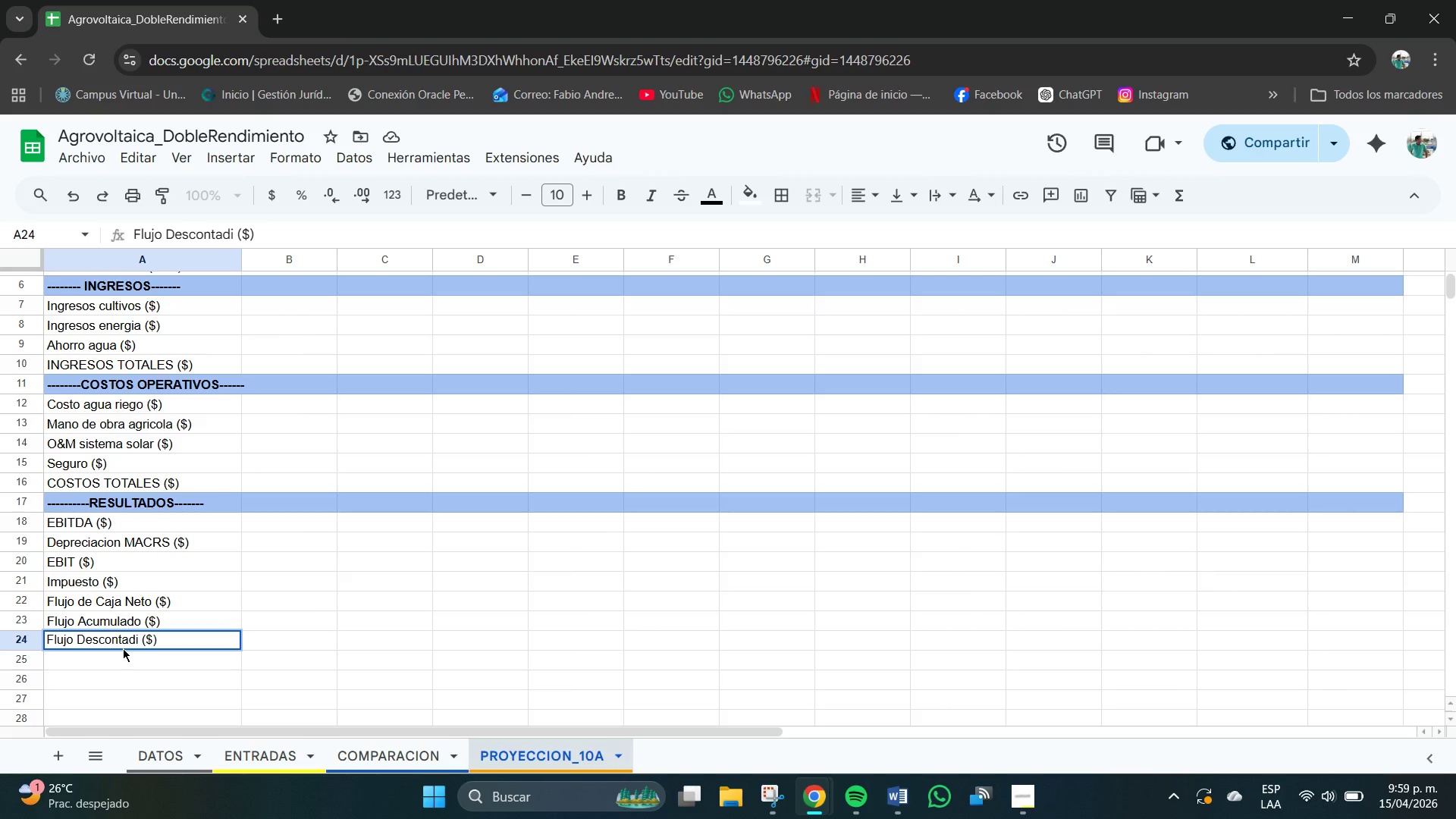 
key(Backspace)
 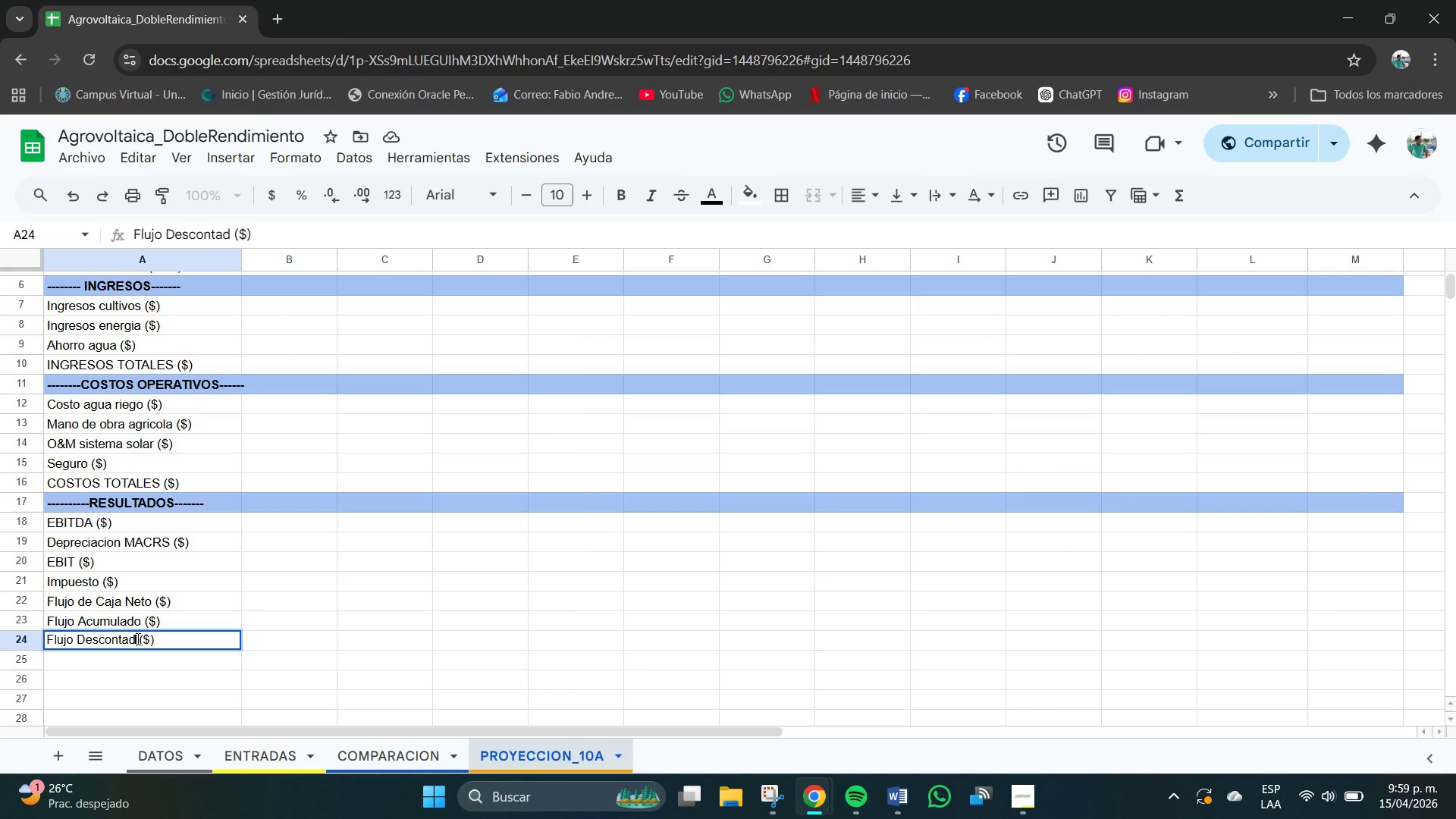 
key(O)
 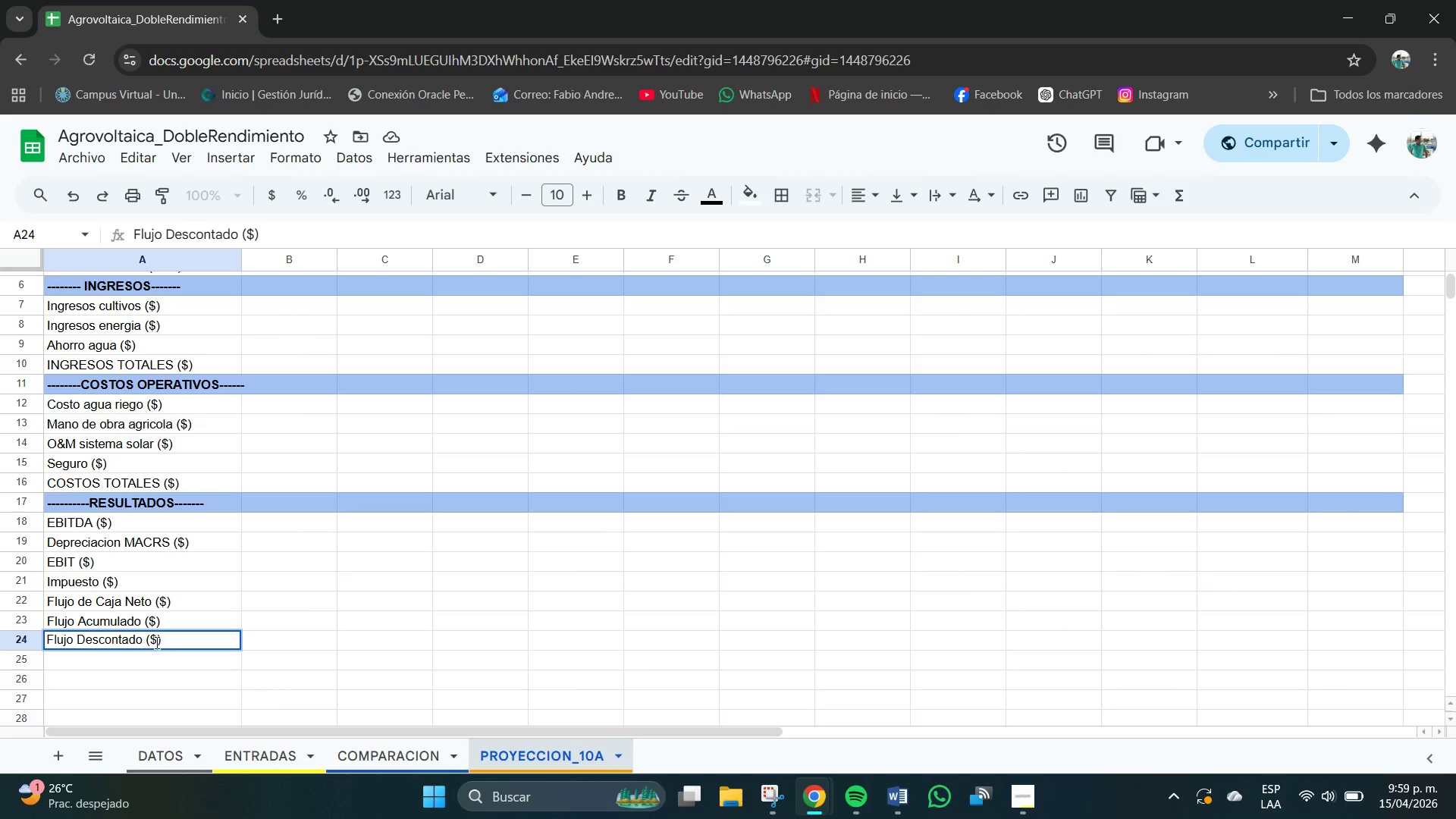 
left_click([176, 648])
 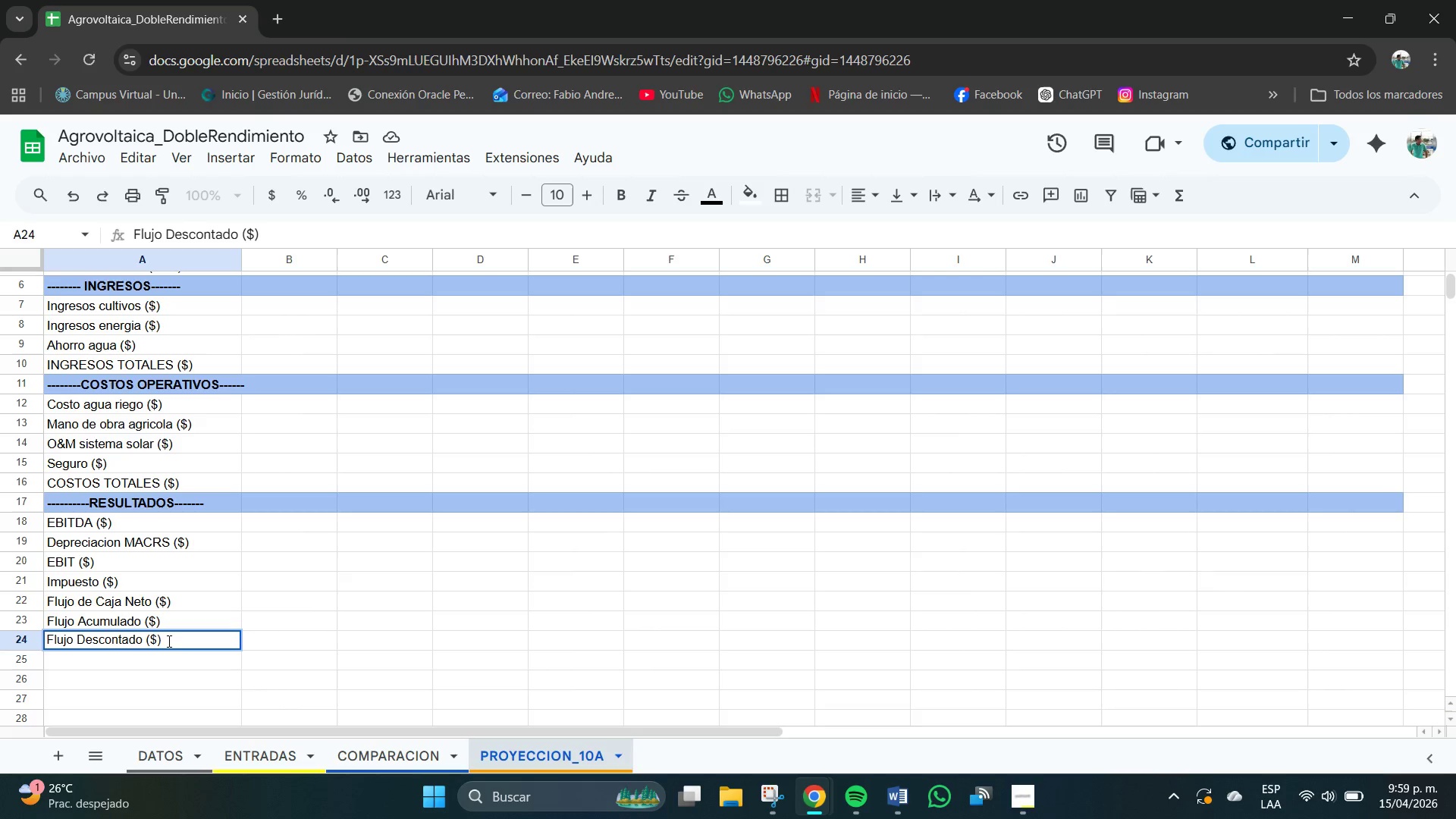 
left_click([168, 641])
 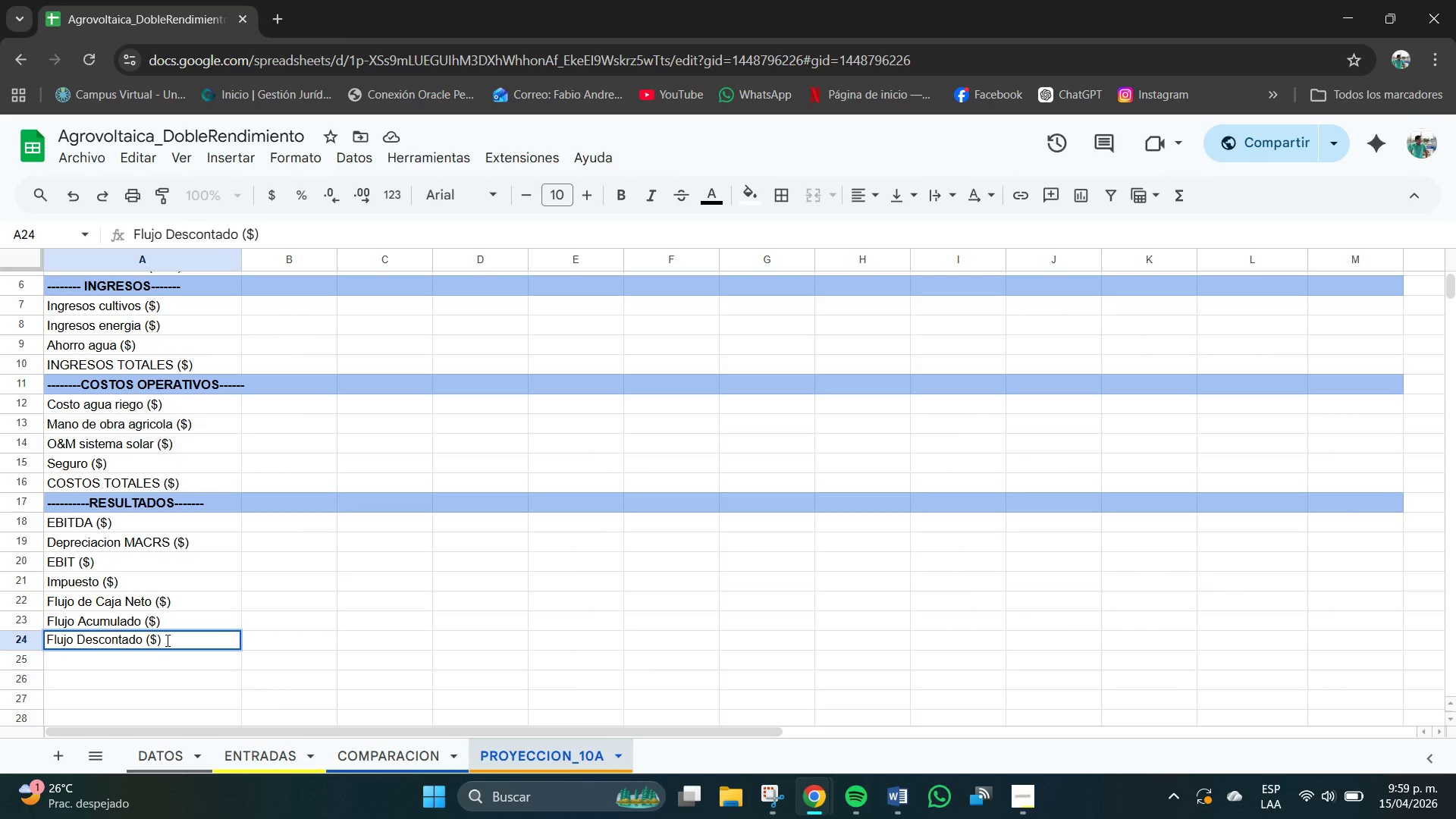 
key(Shift+ShiftRight)
 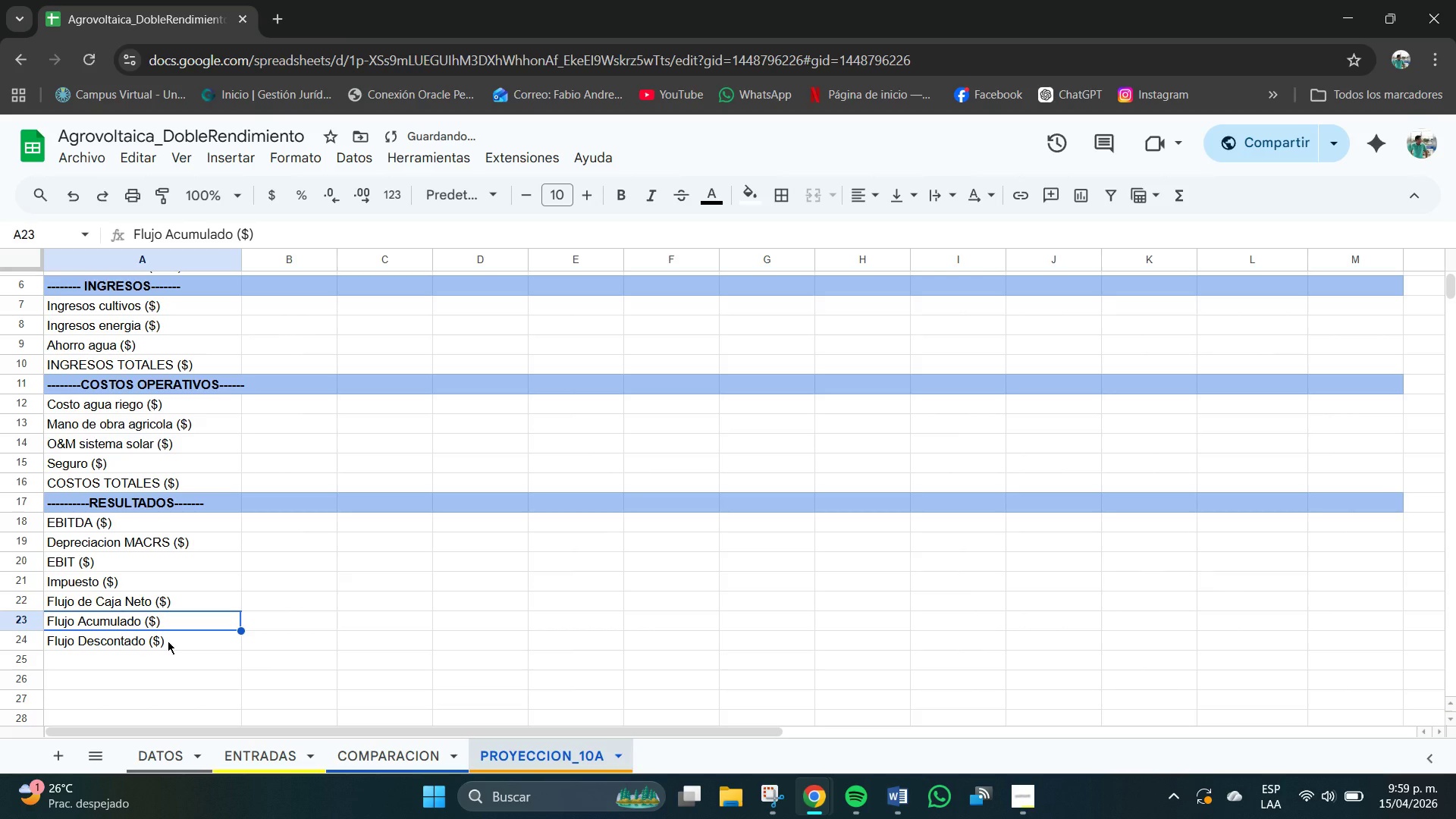 
key(Shift+Enter)
 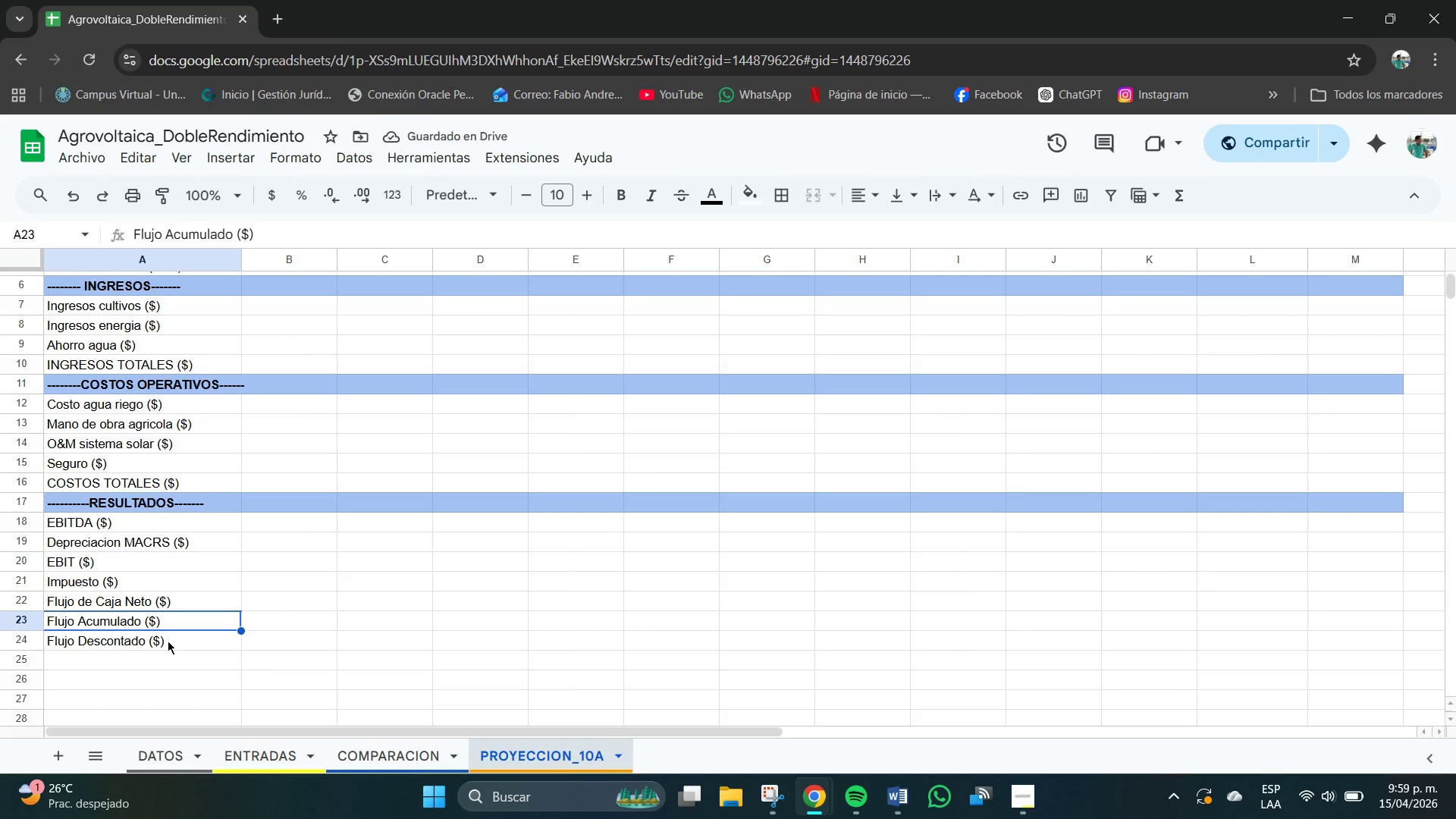 
left_click([459, 604])
 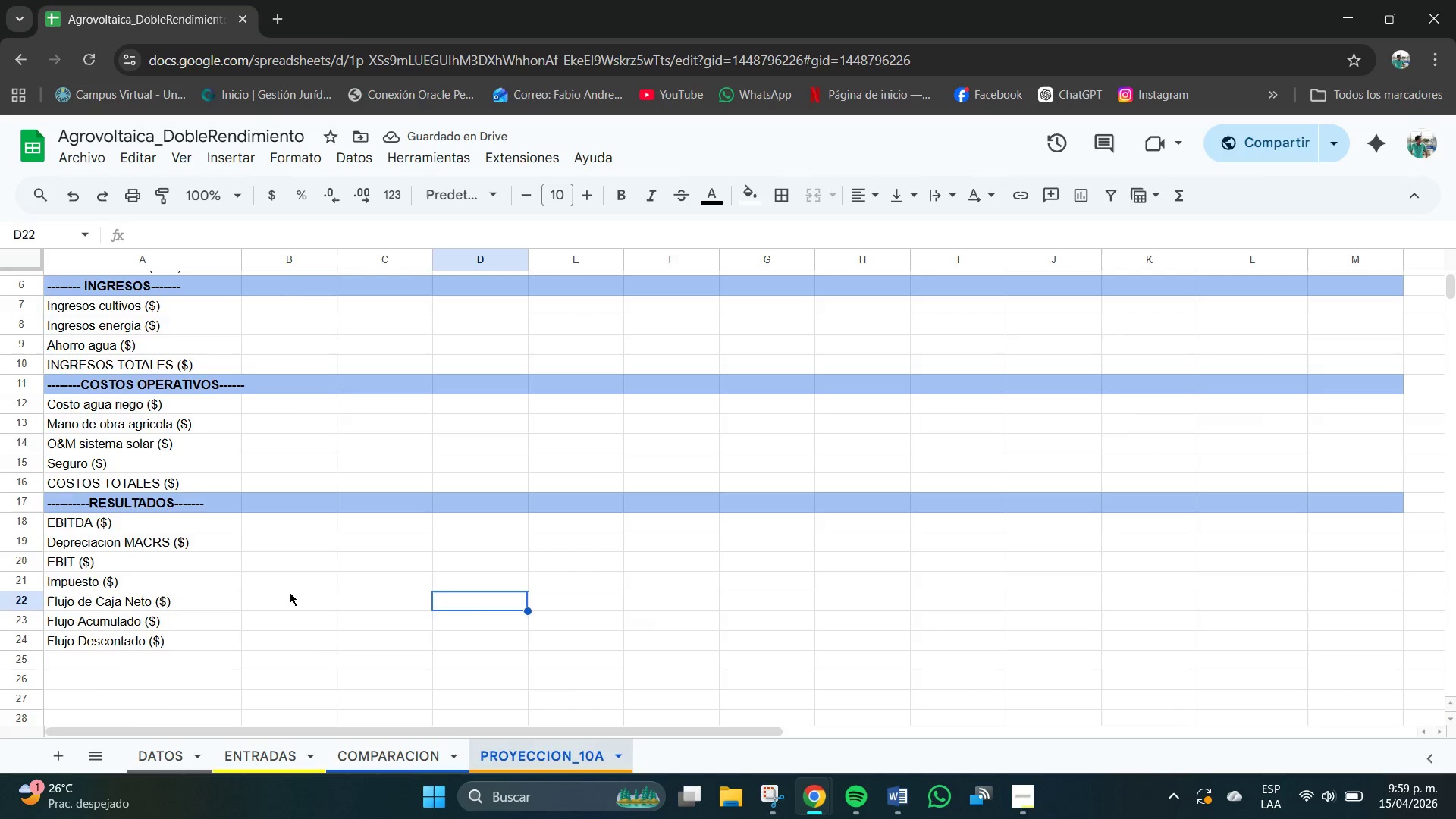 
scroll: coordinate [287, 591], scroll_direction: up, amount: 3.0
 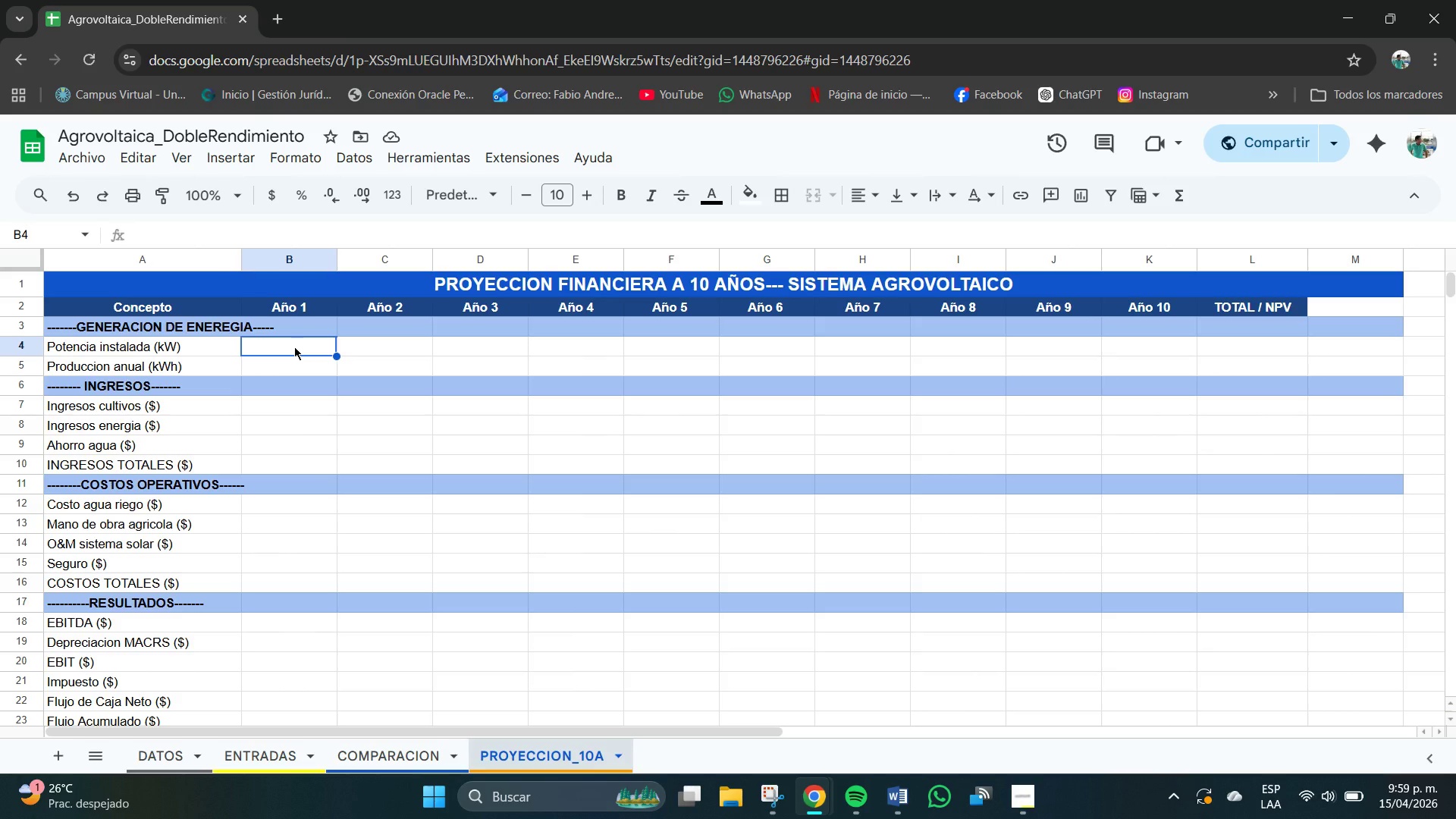 
wait(5.8)
 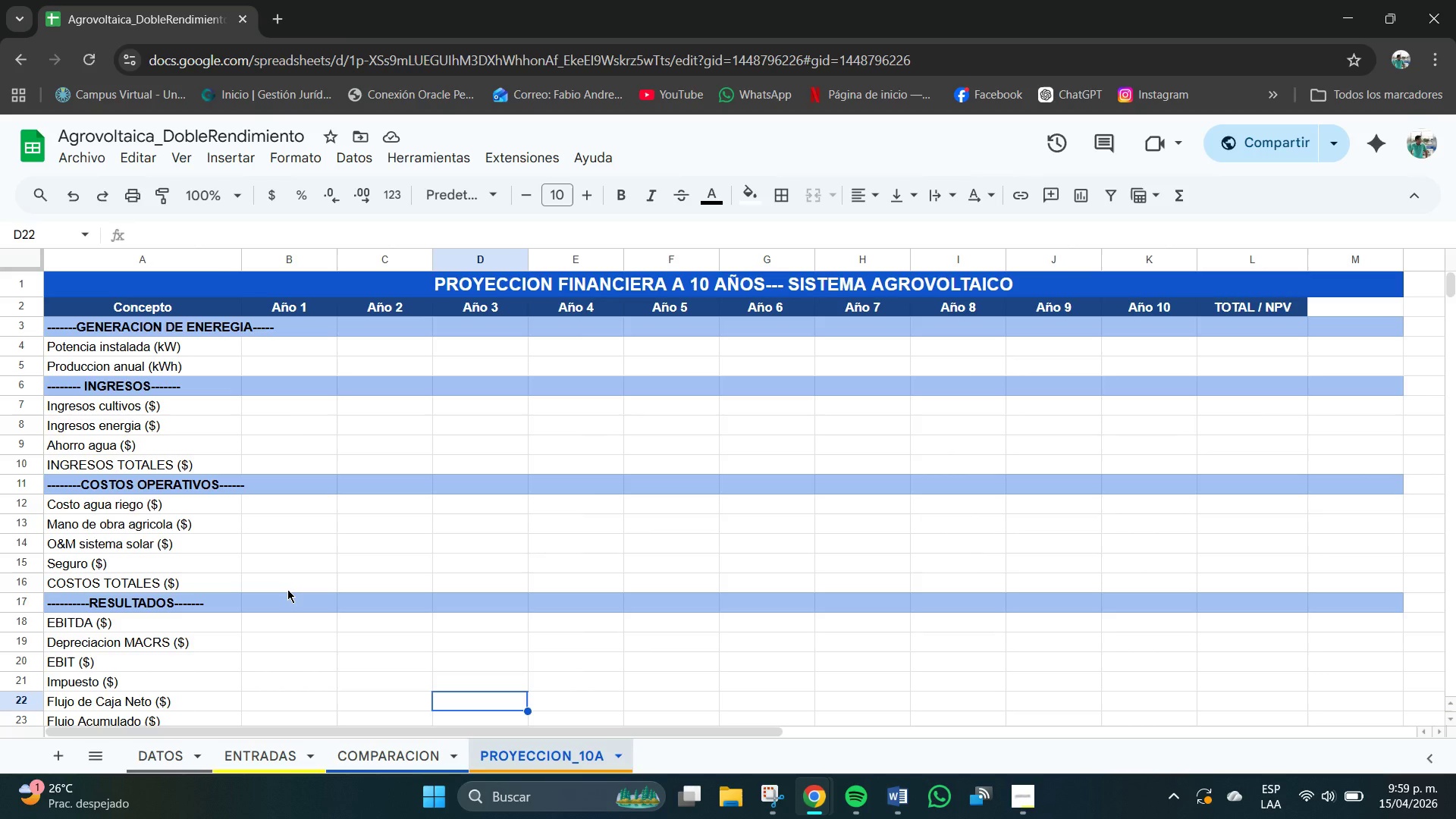 
type()ENTRADAS!B4+ENTRADAS!B7)
 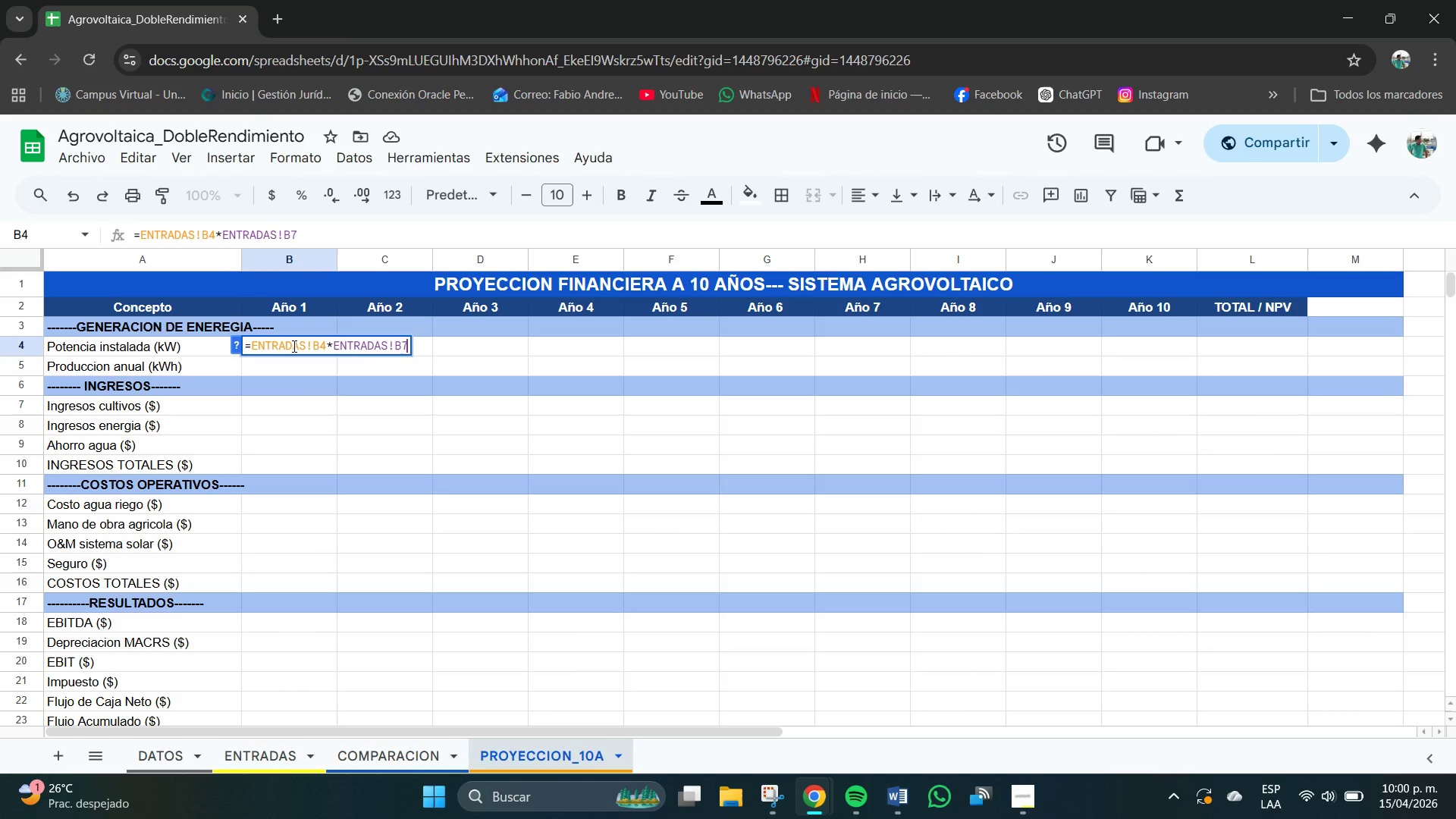 
key(Enter)
 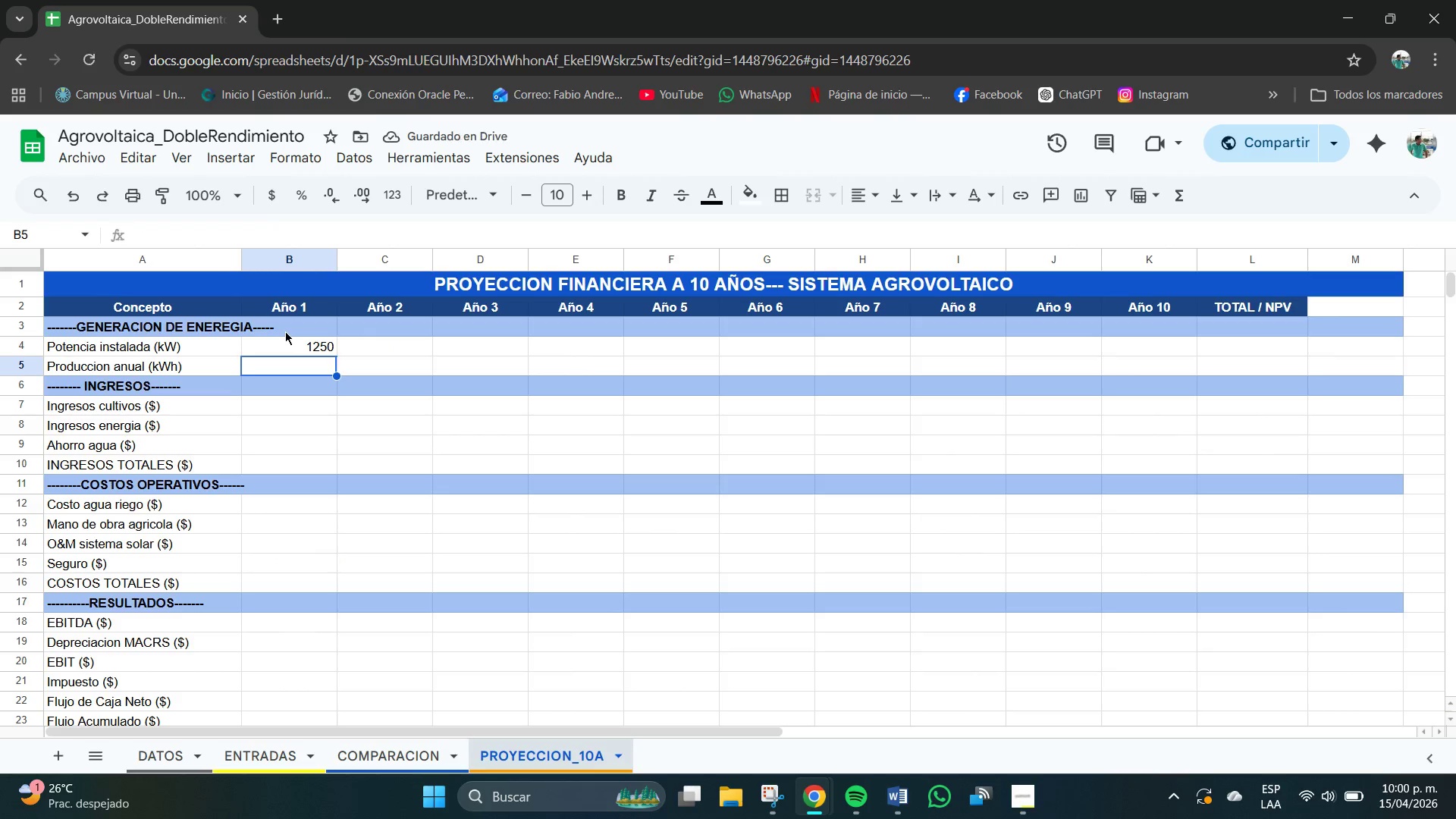 
left_click([303, 343])
 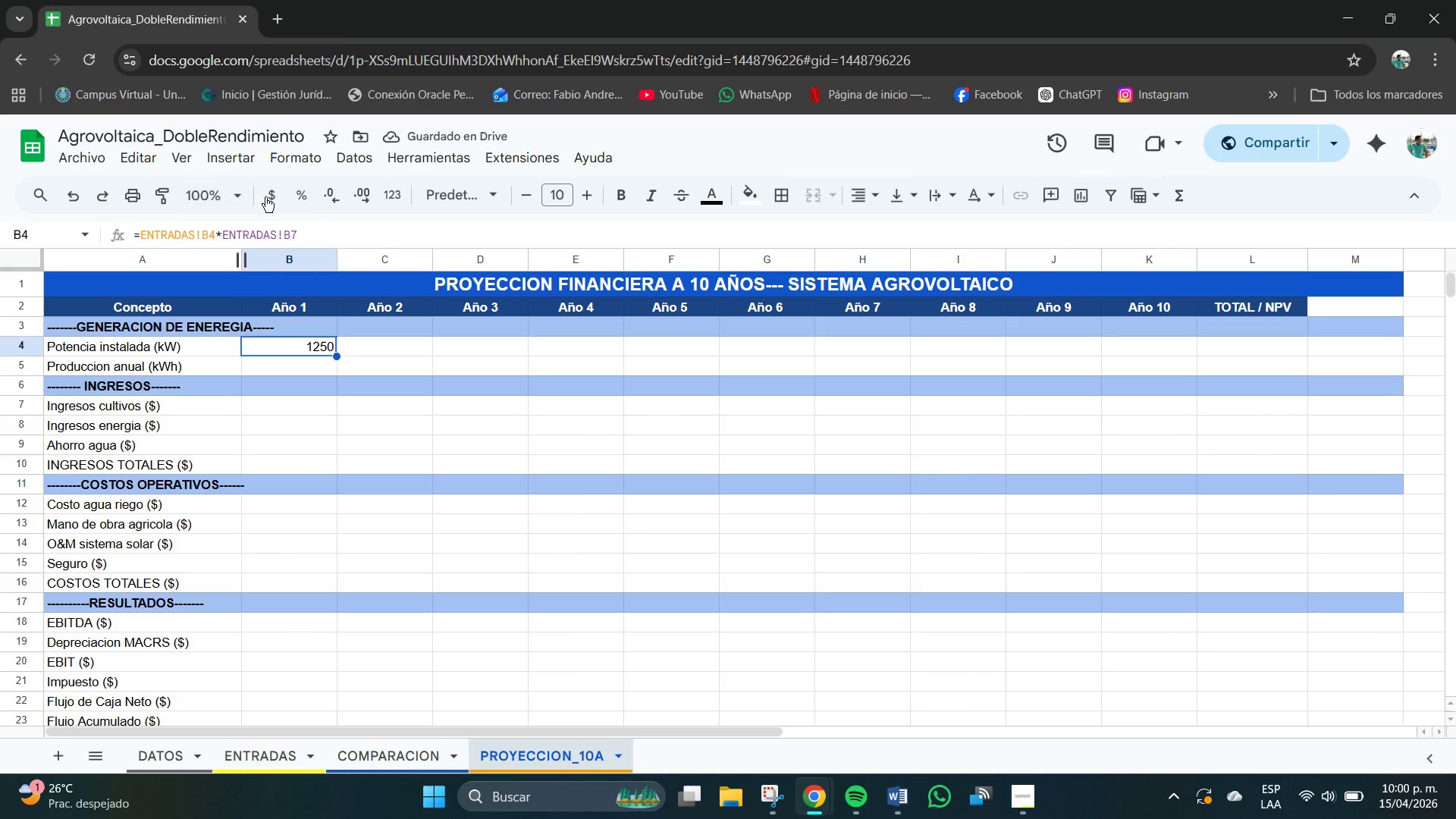 
left_click([268, 193])
 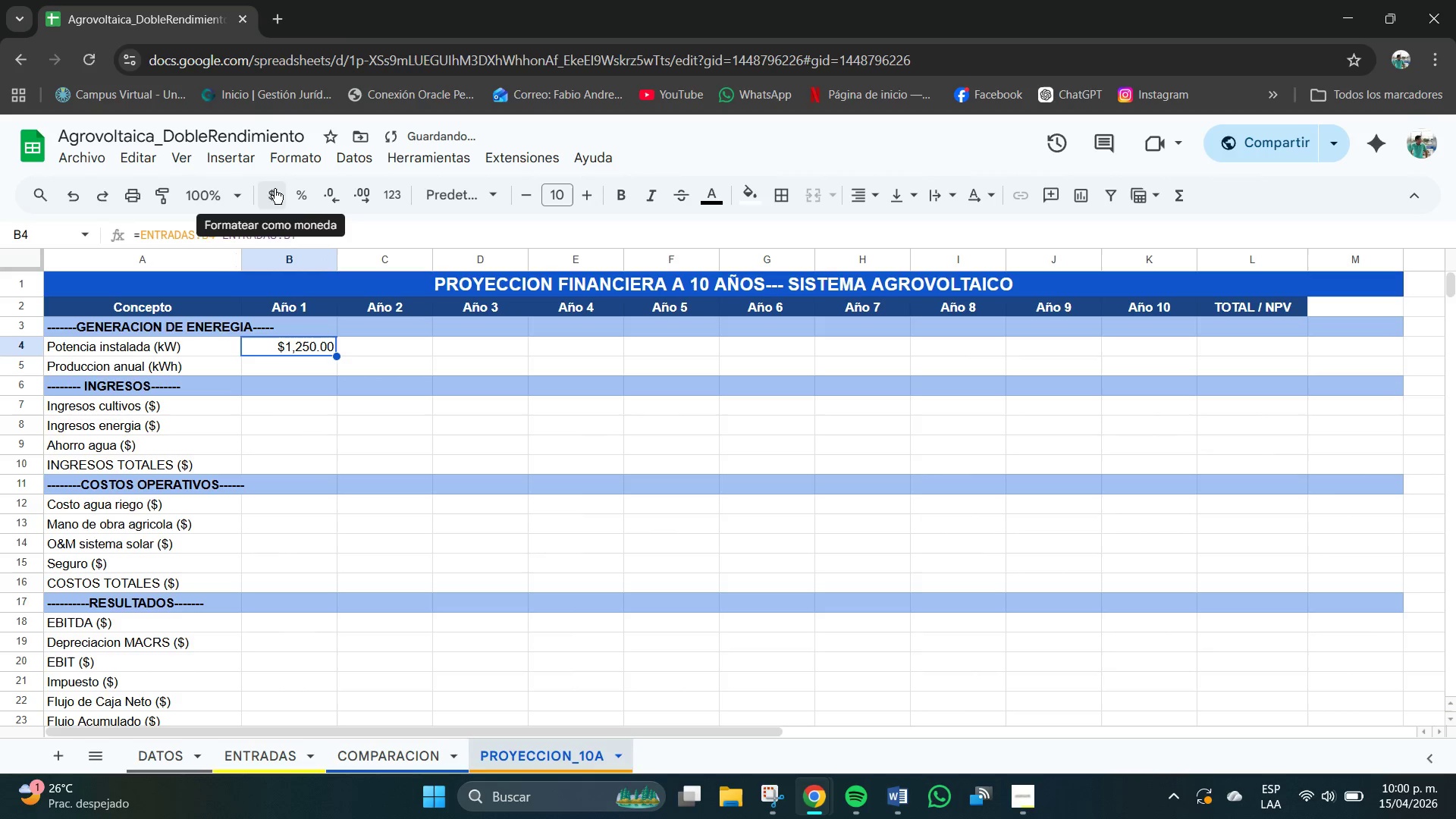 
double_click([334, 193])
 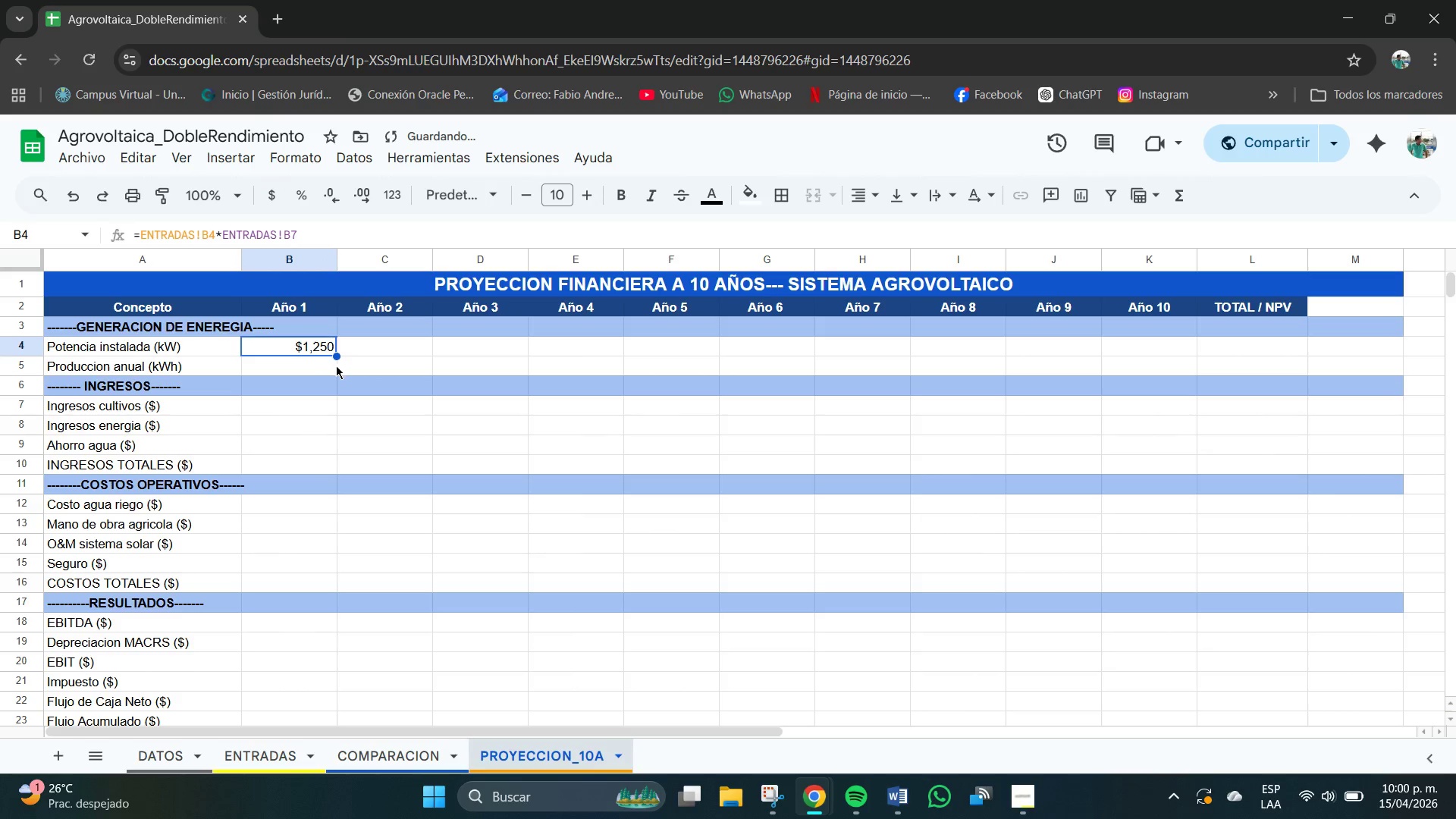 
left_click([318, 377])
 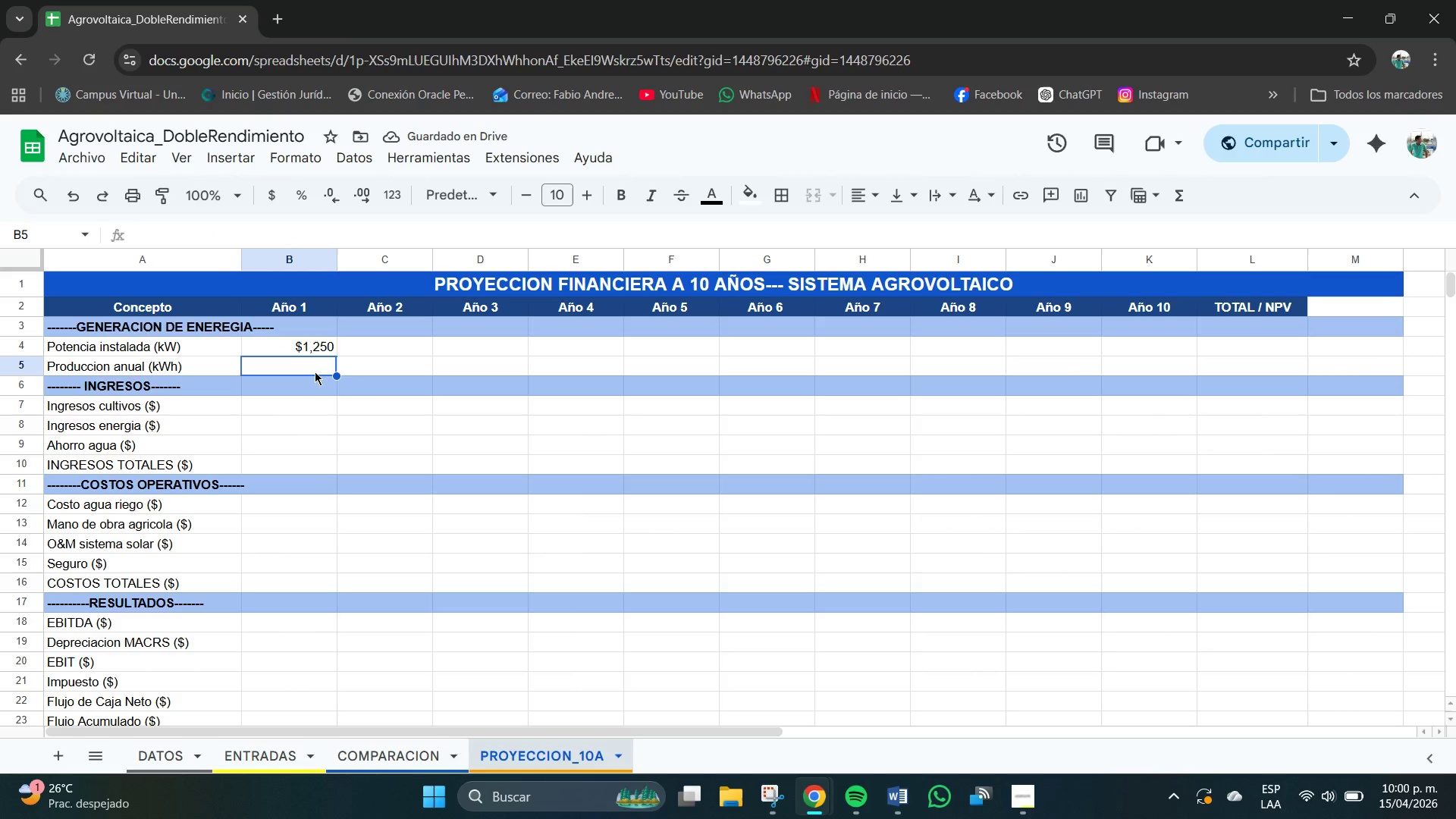 
type()ENTRTAD)
key(Backspace)
key(Backspace)
key(Backspace)
type(ADAS!B4+ENTRADAS!B7+)
 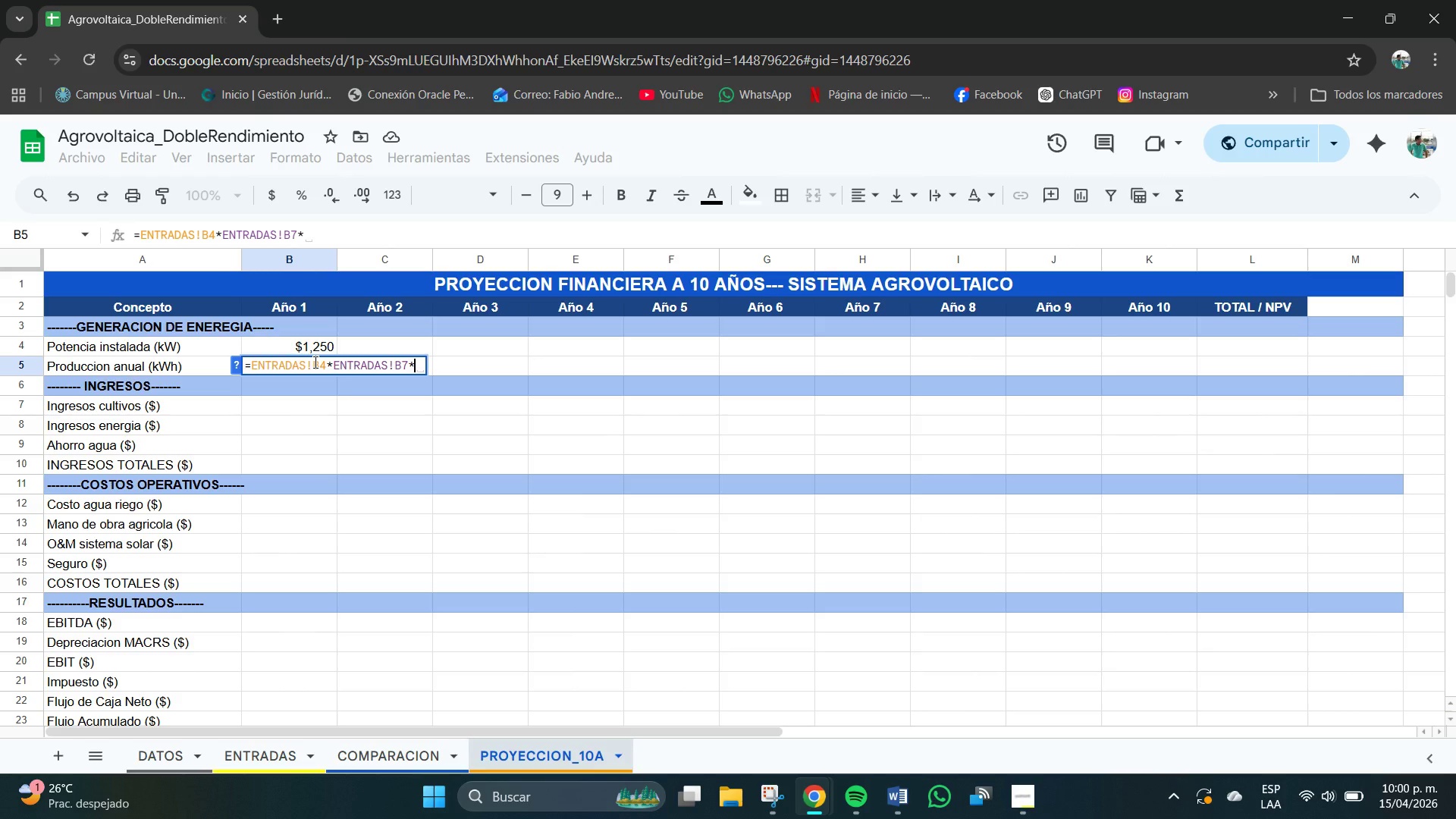 
wait(5.09)
 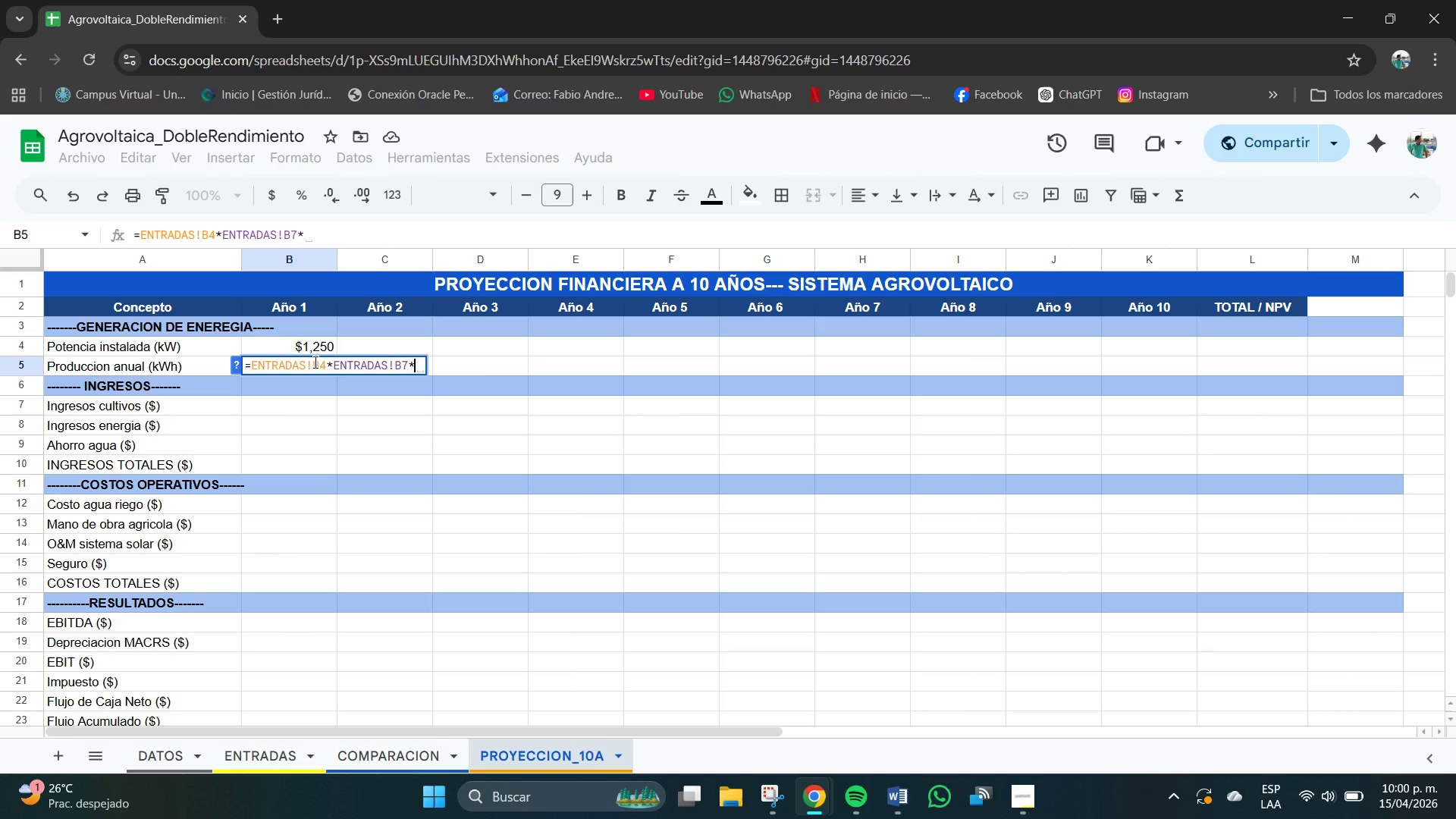 
type(8760+ENTRADAS!B14+ENTRADAS!B19)
 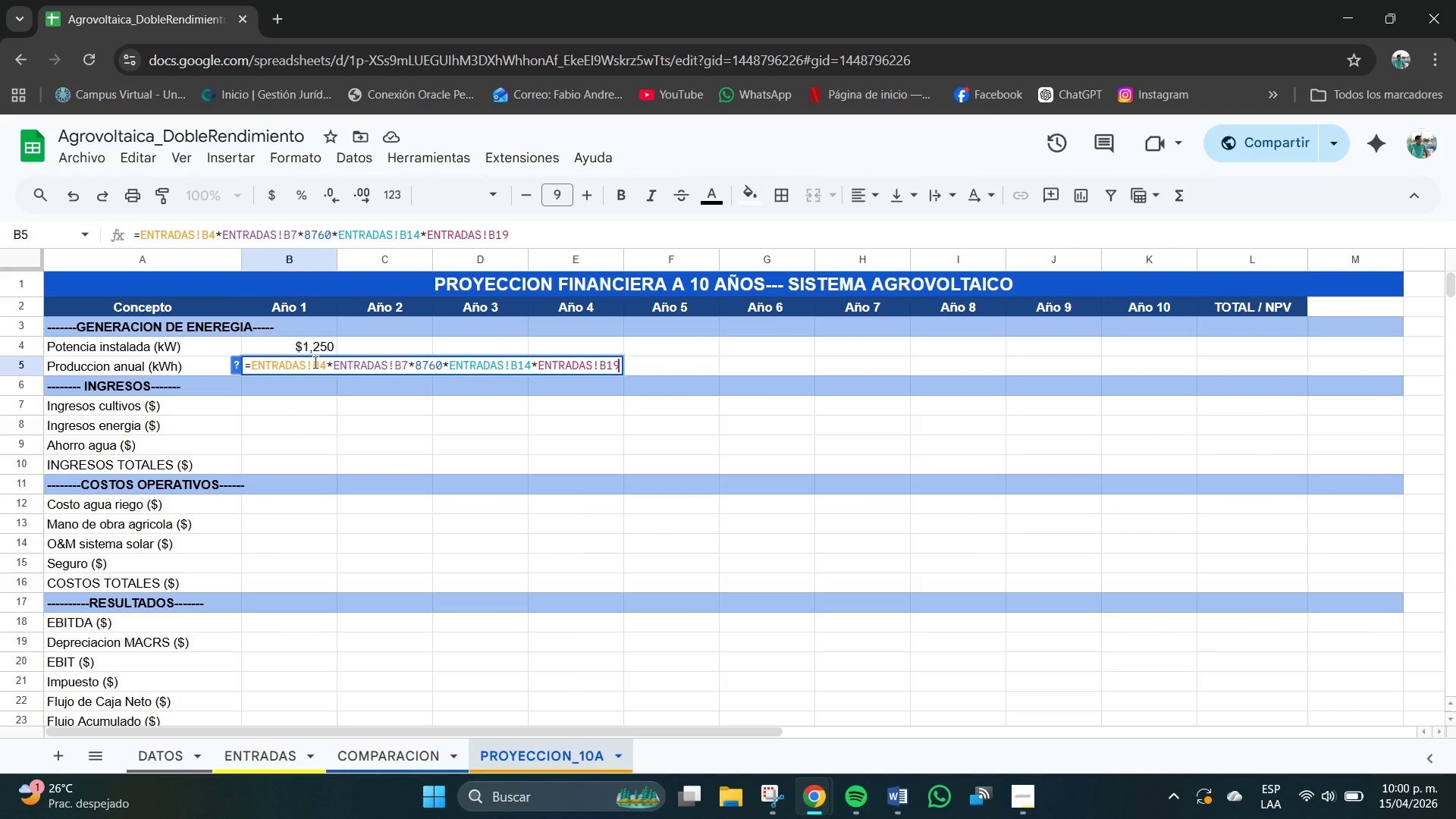 
key(Enter)
 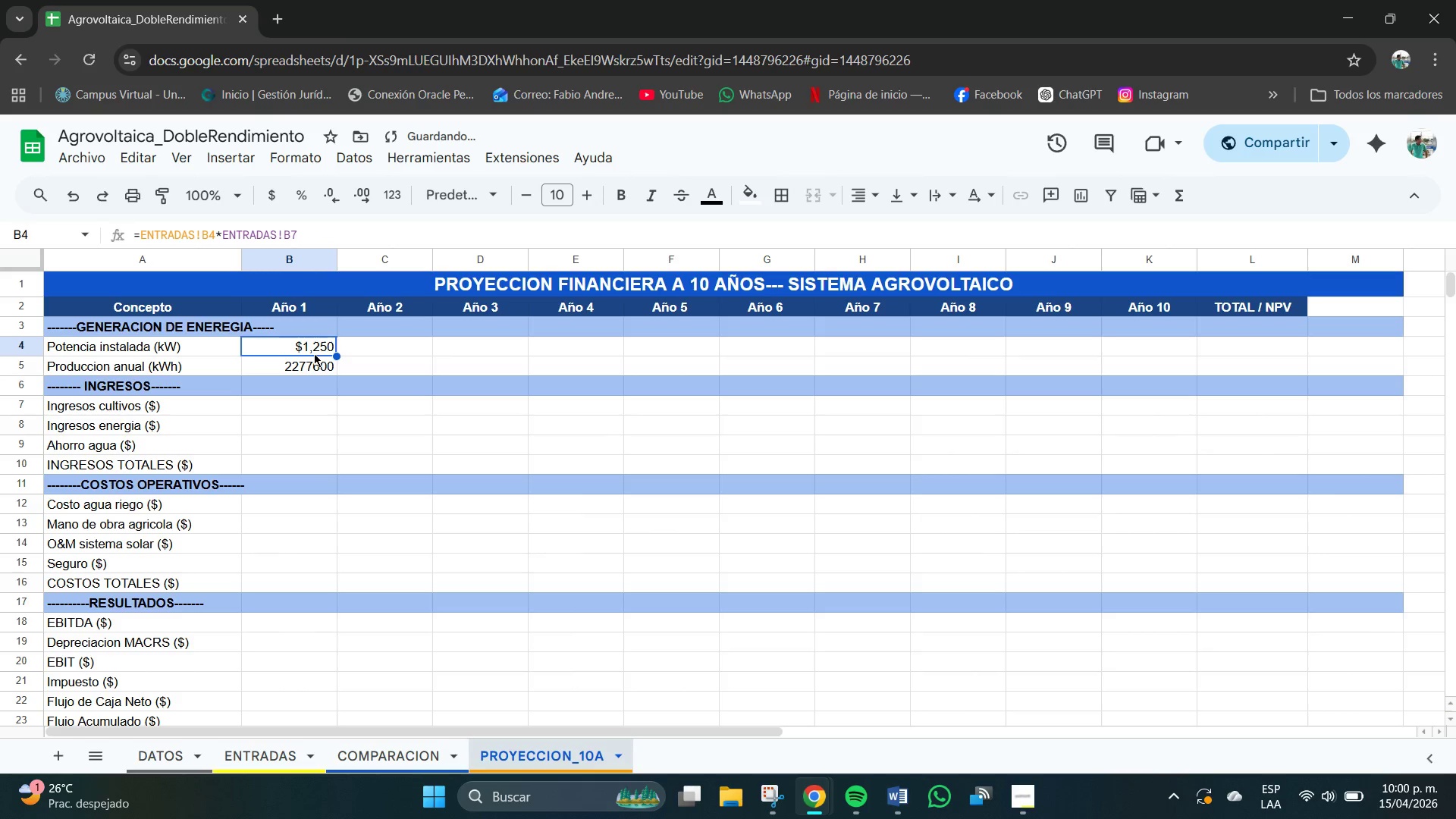 
left_click([318, 363])
 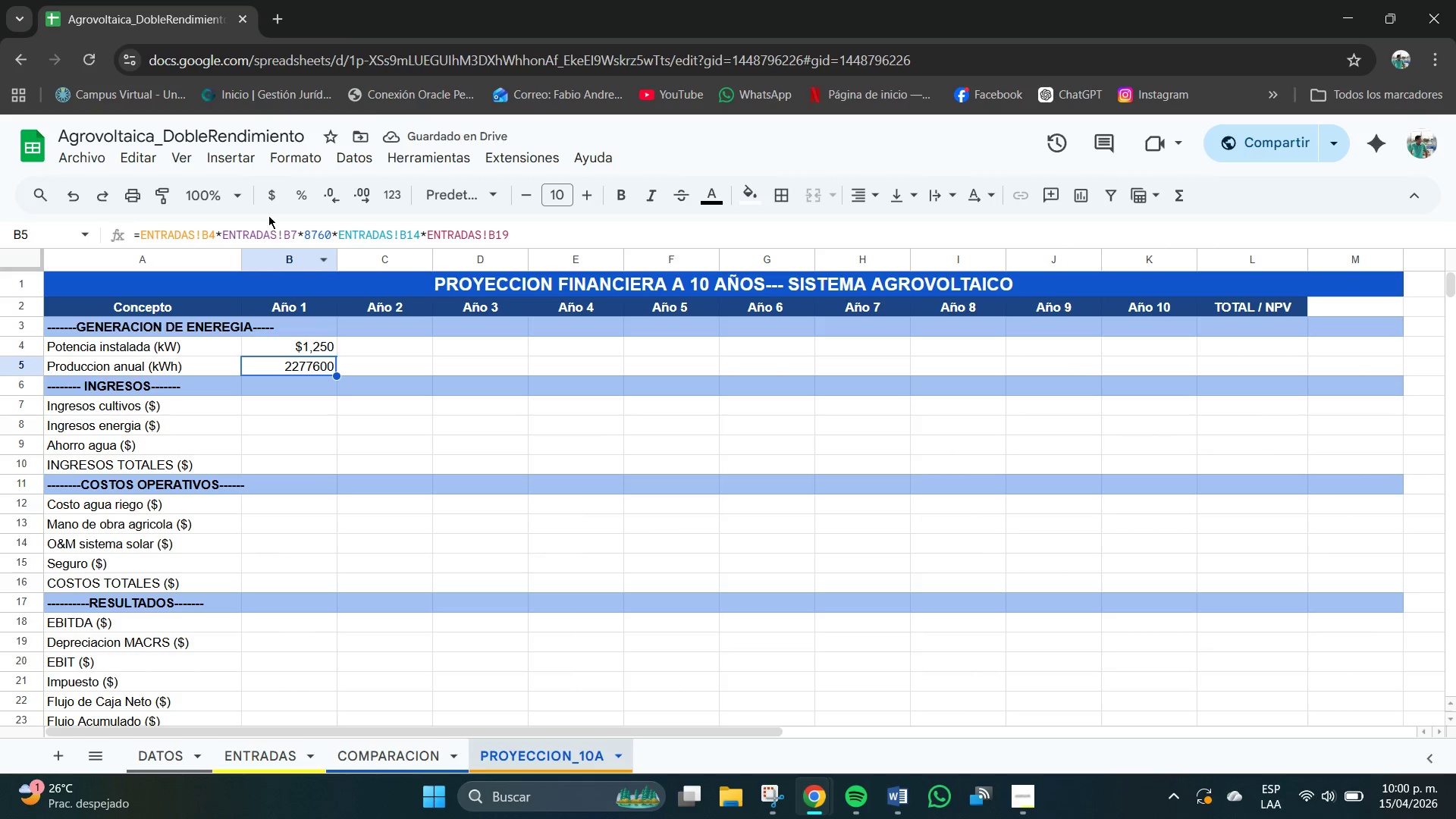 
left_click([273, 202])
 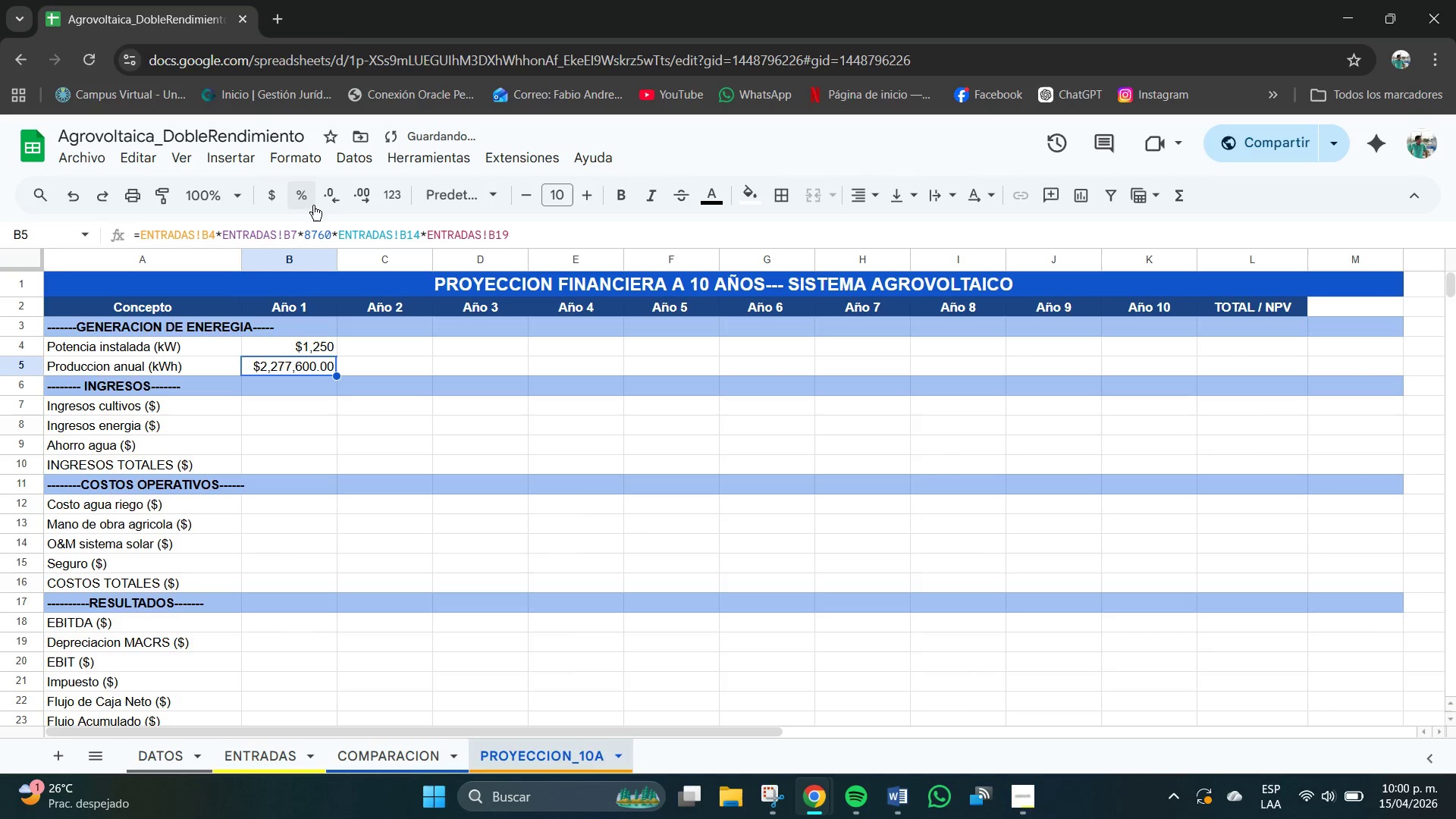 
double_click([328, 194])
 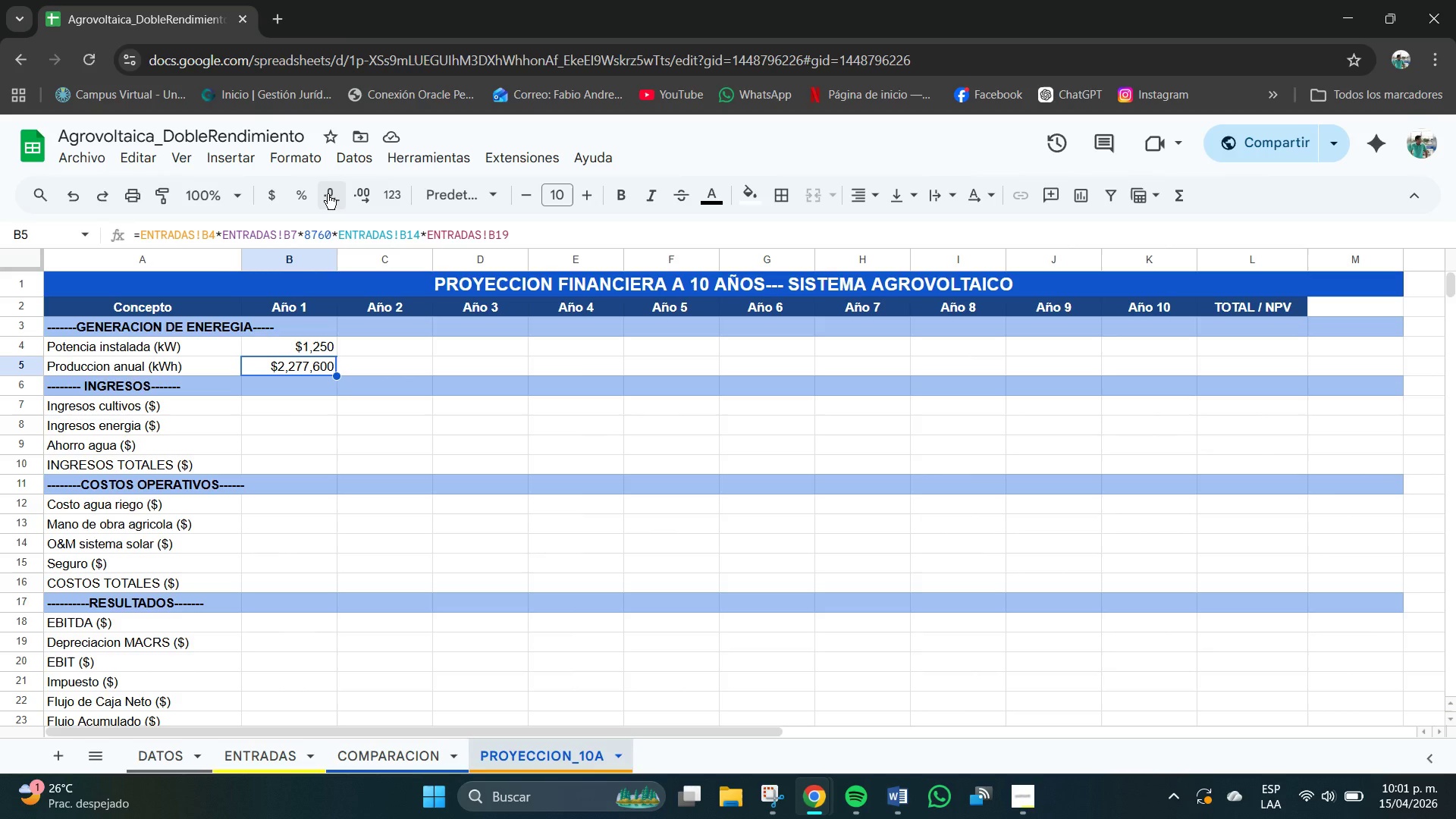 
wait(11.56)
 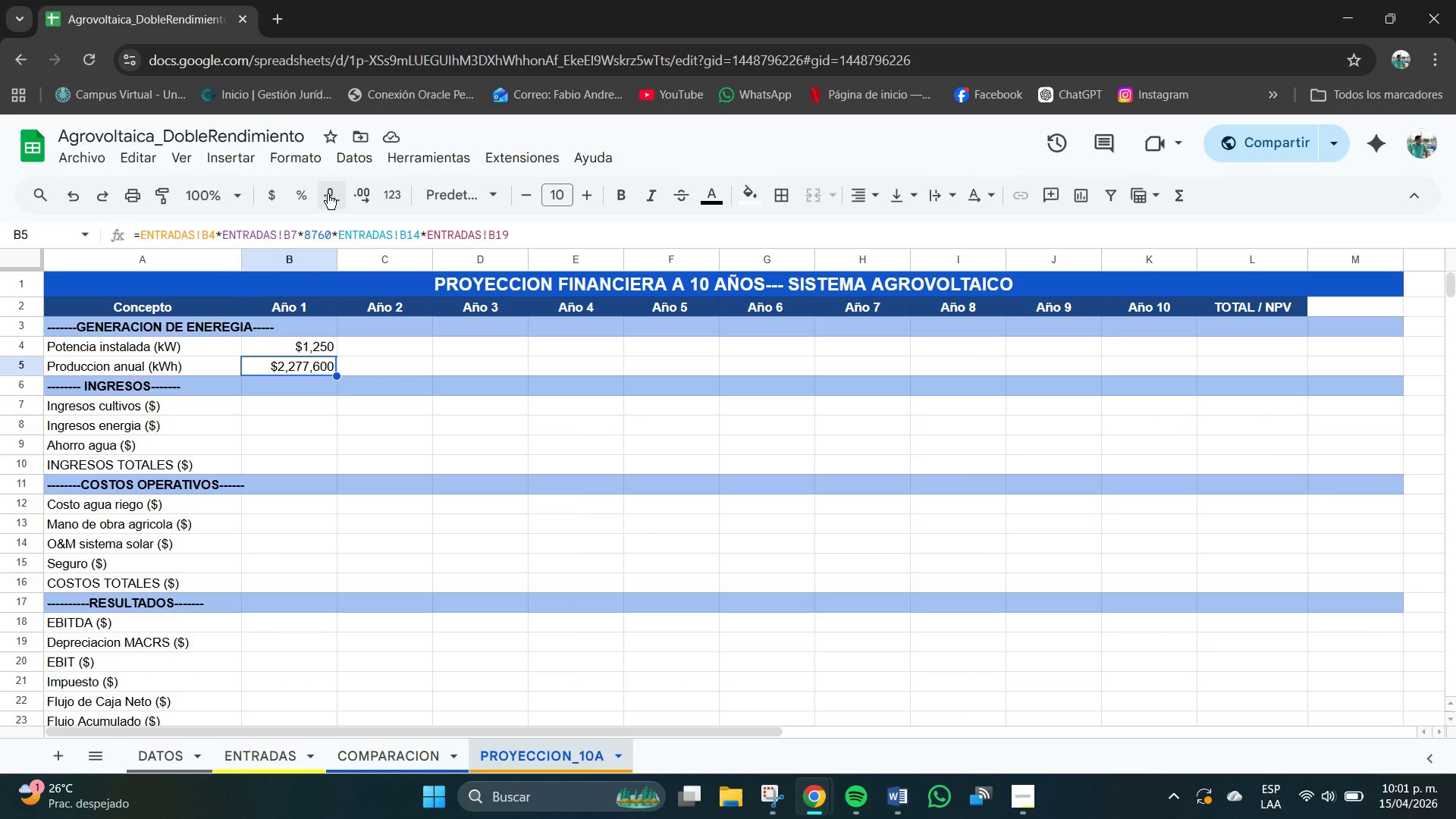 
left_click([322, 415])
 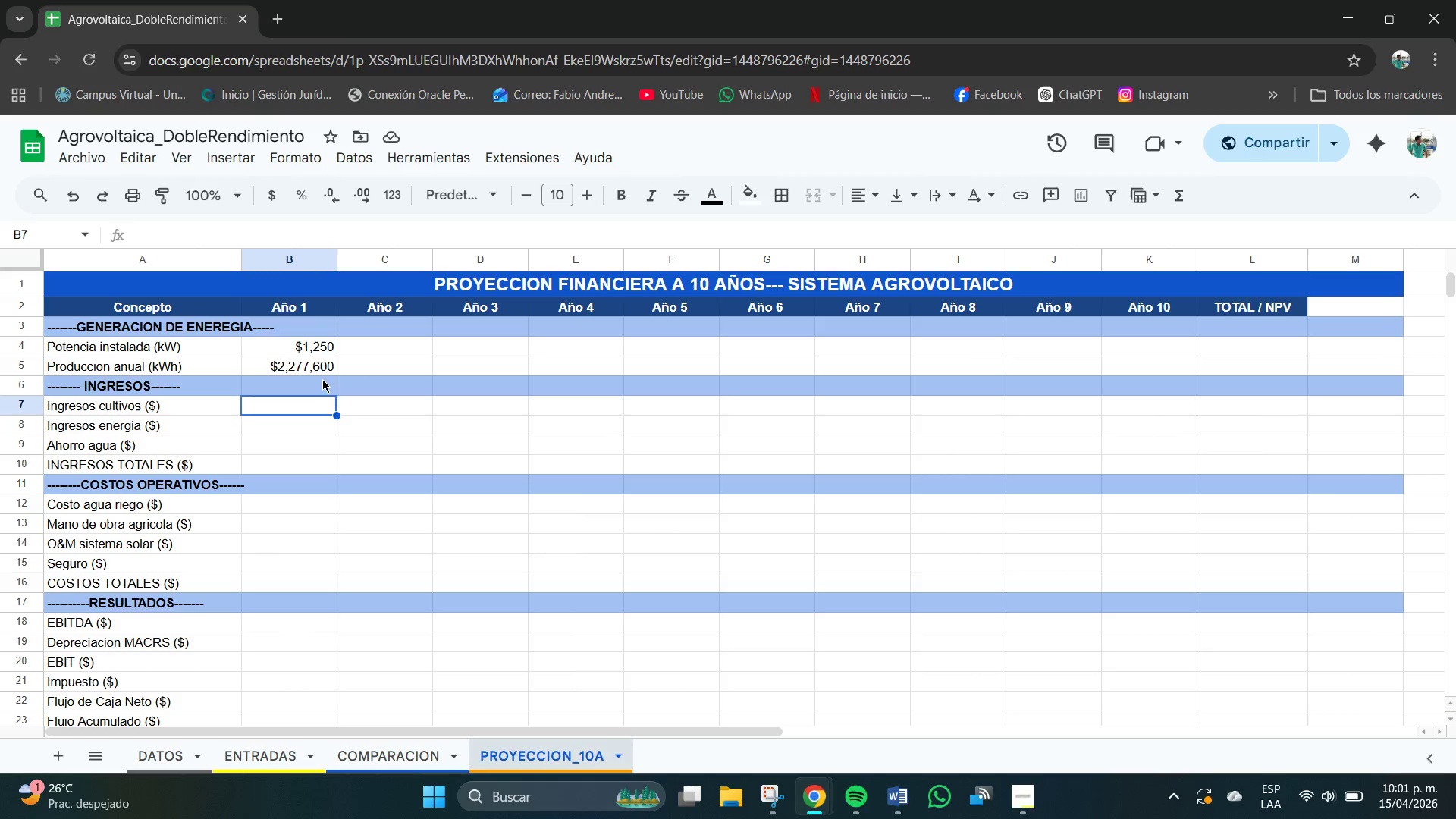 
left_click([310, 365])
 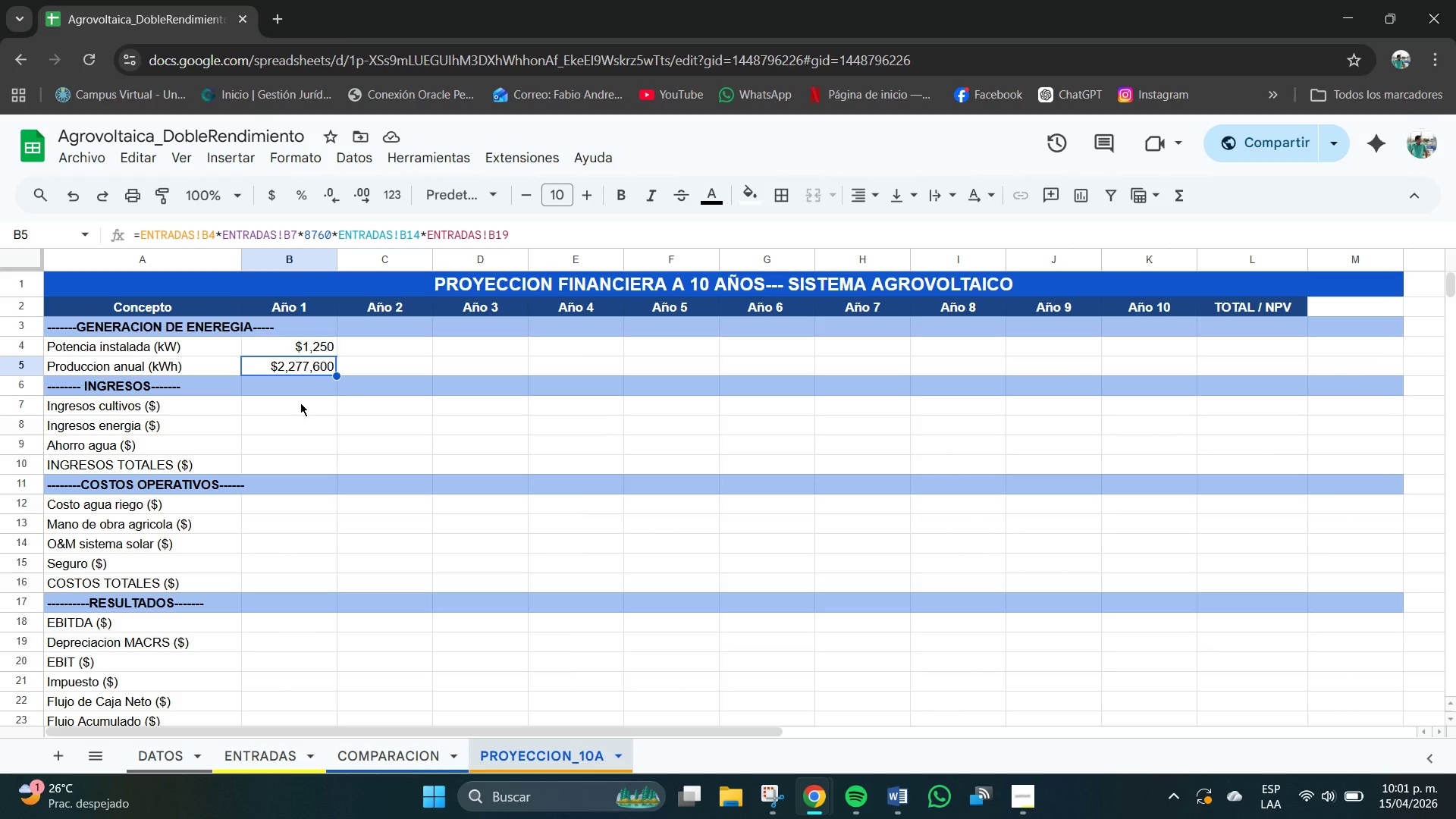 
left_click([303, 403])
 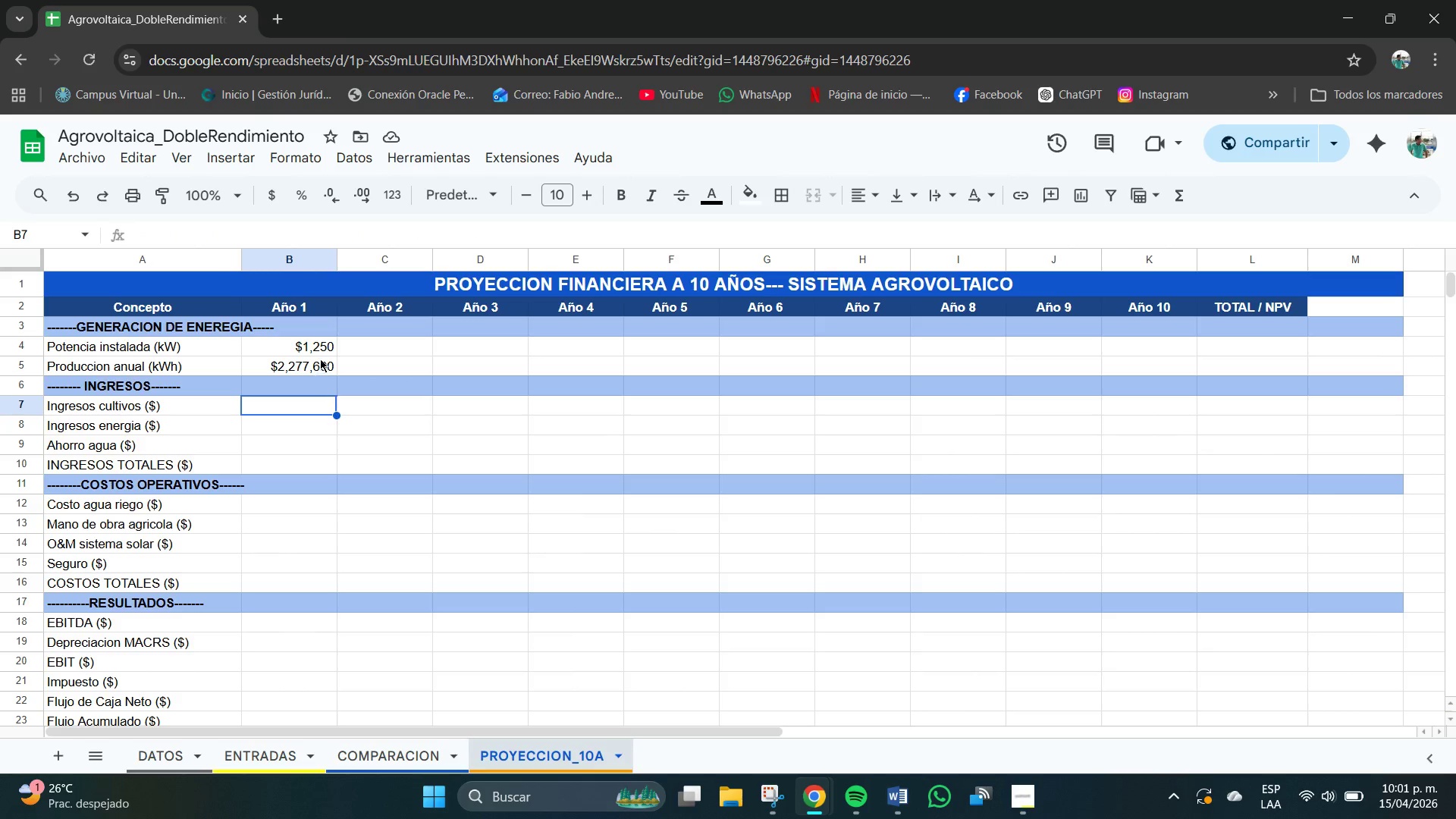 
left_click([323, 347])
 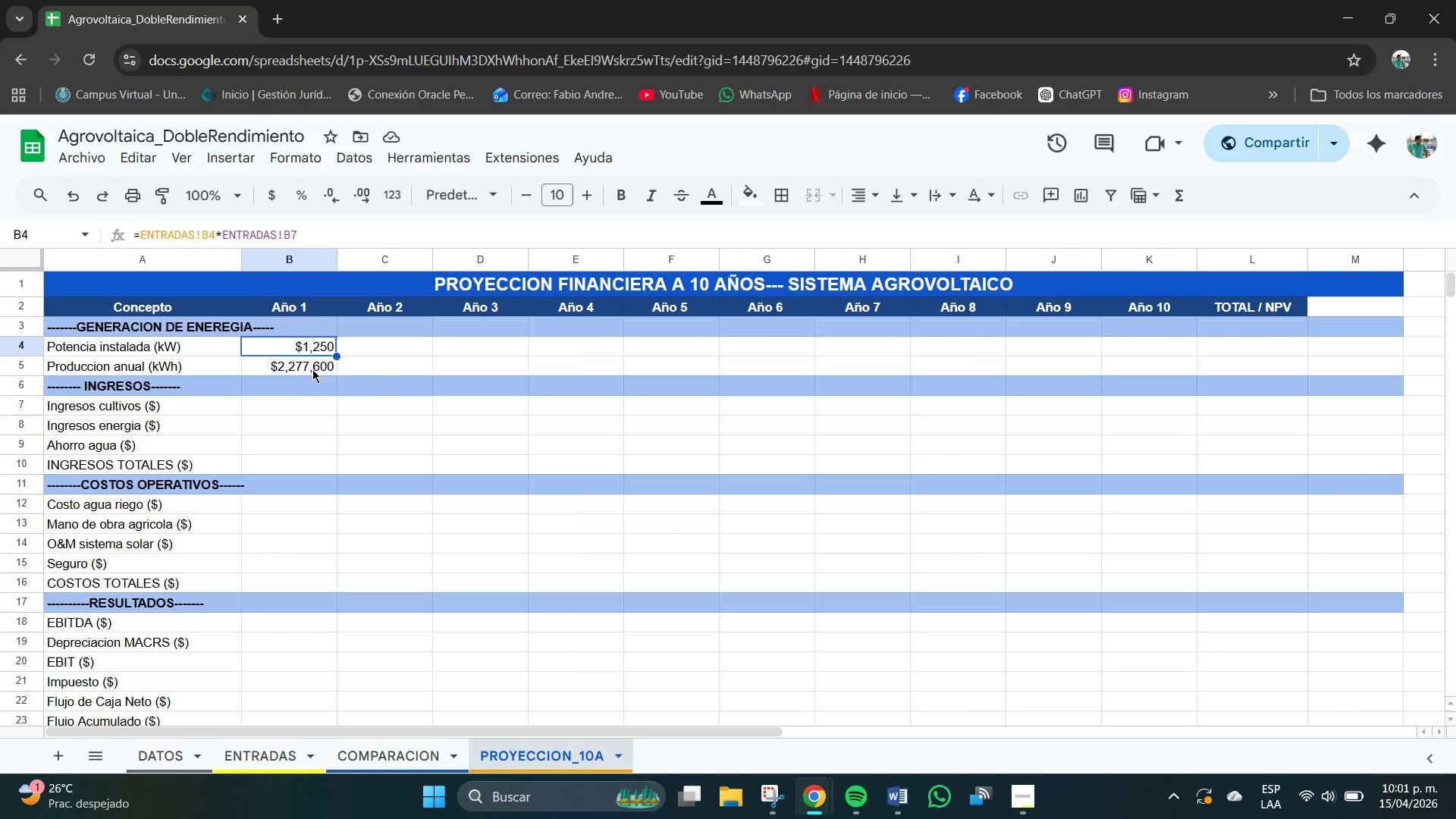 
left_click([312, 369])
 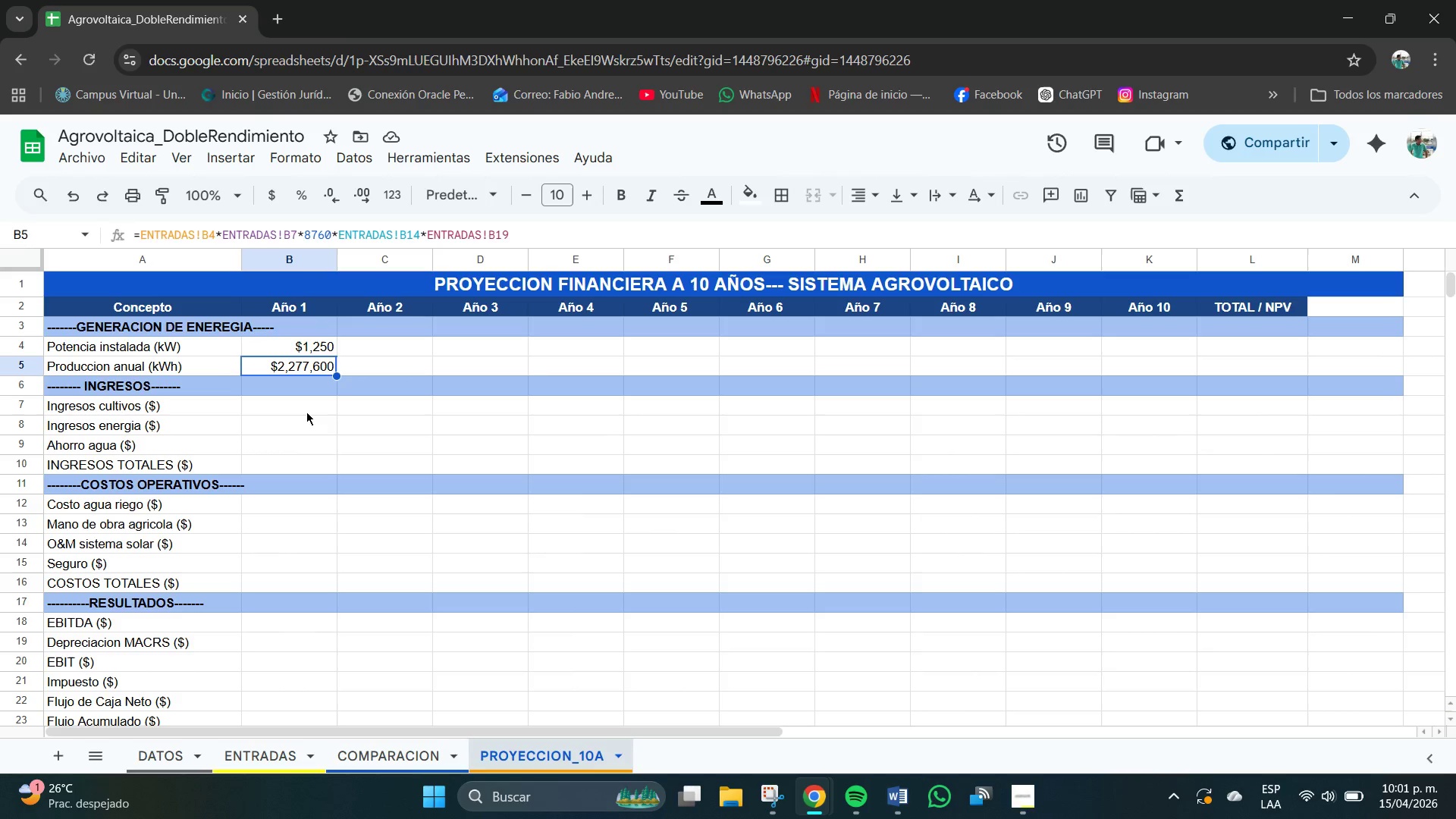 
left_click([306, 413])
 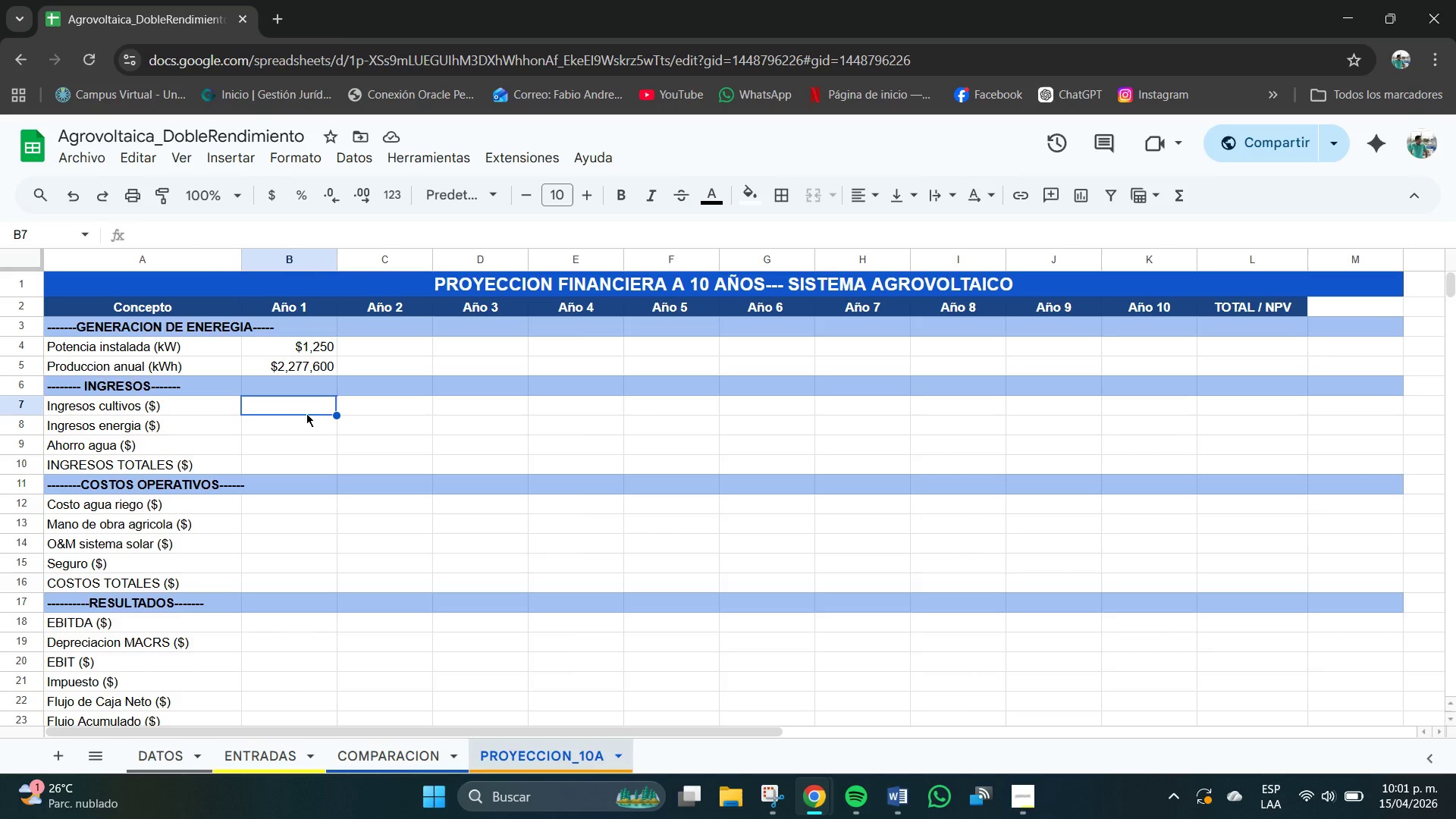 
wait(35.0)
 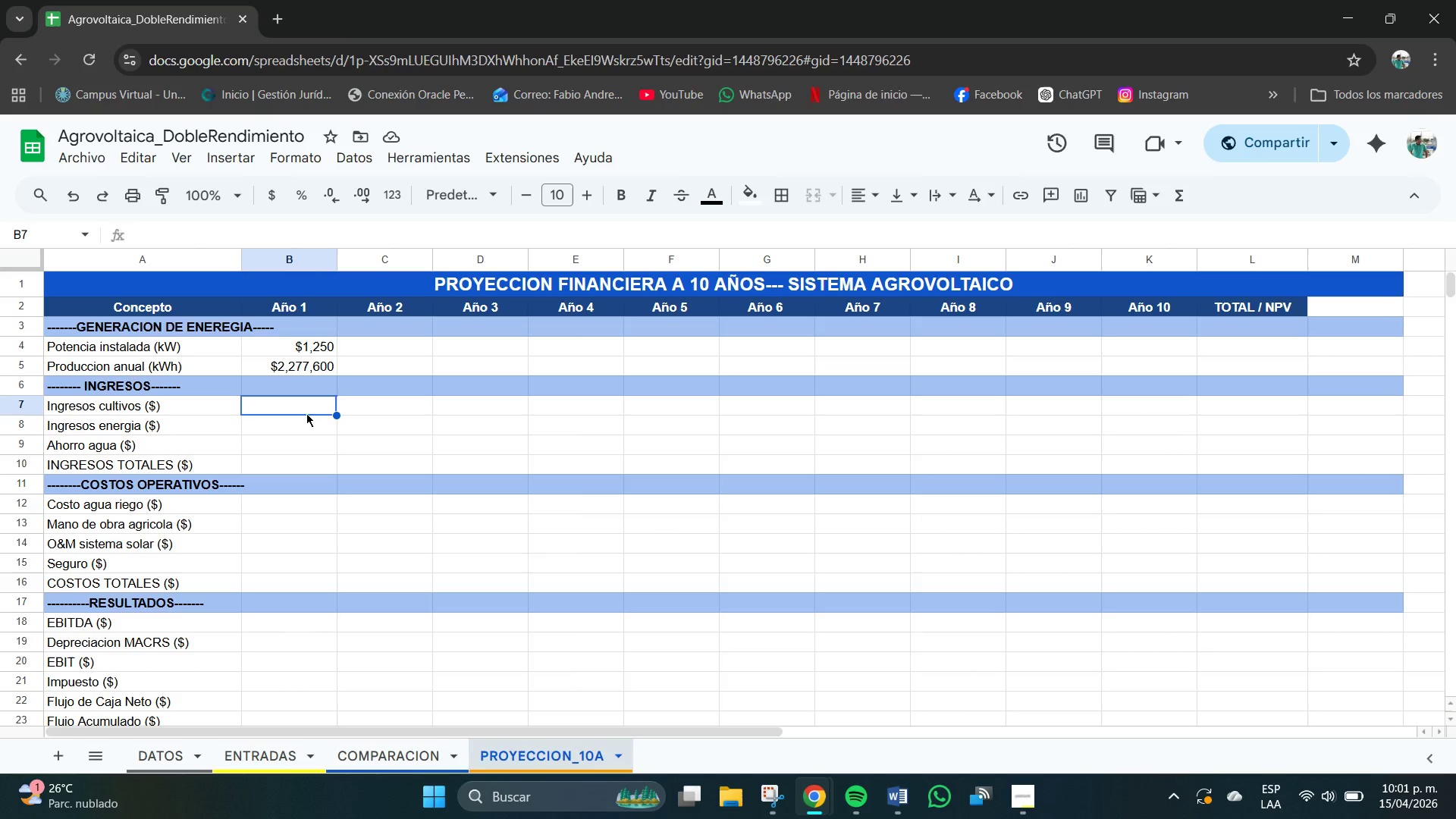 
type()ENTRADAS!B4+ENTRADAS!B36+ENTRADAS!B38+*)
 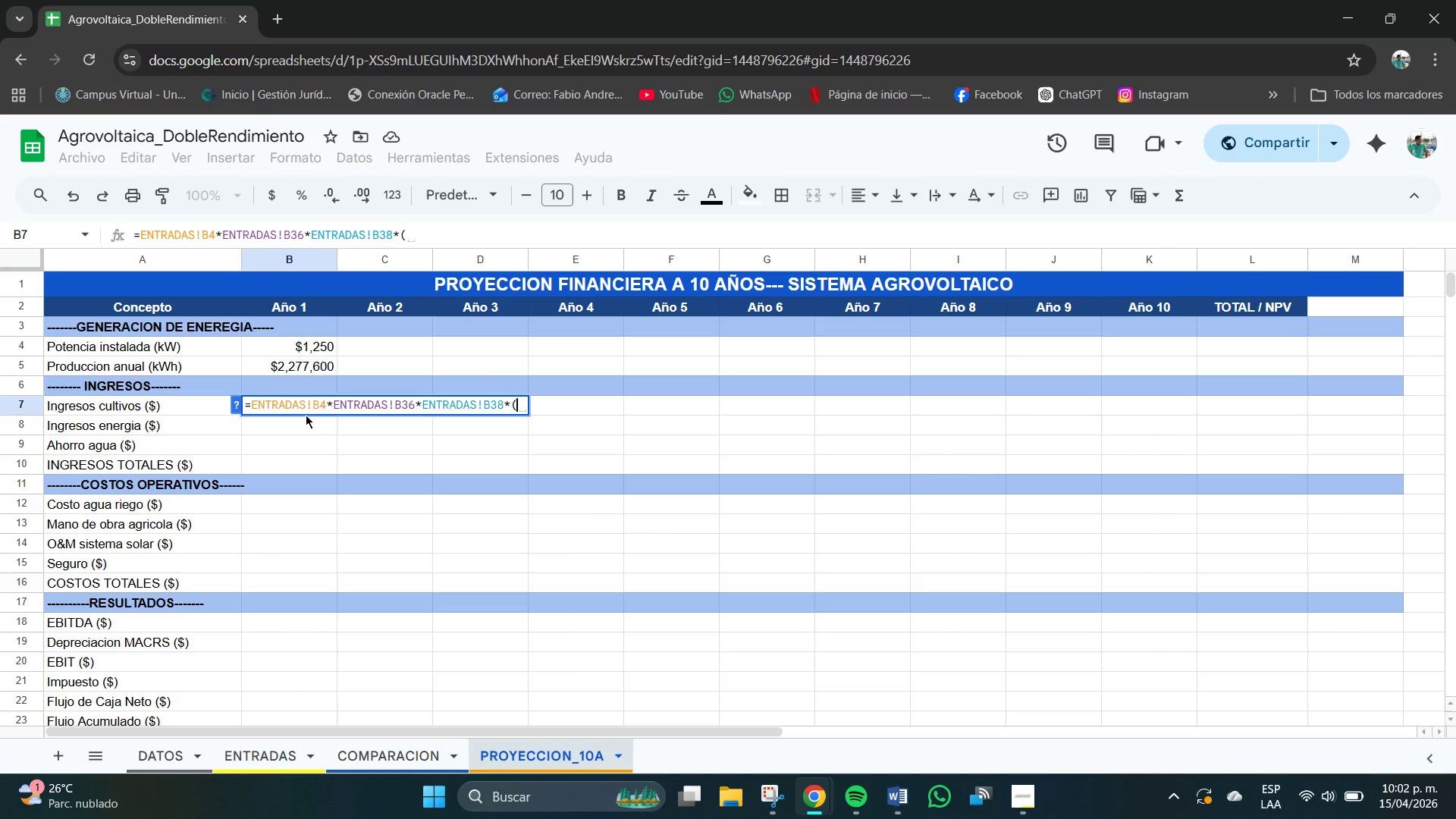 
type(1+ENTRADAS!B27()
 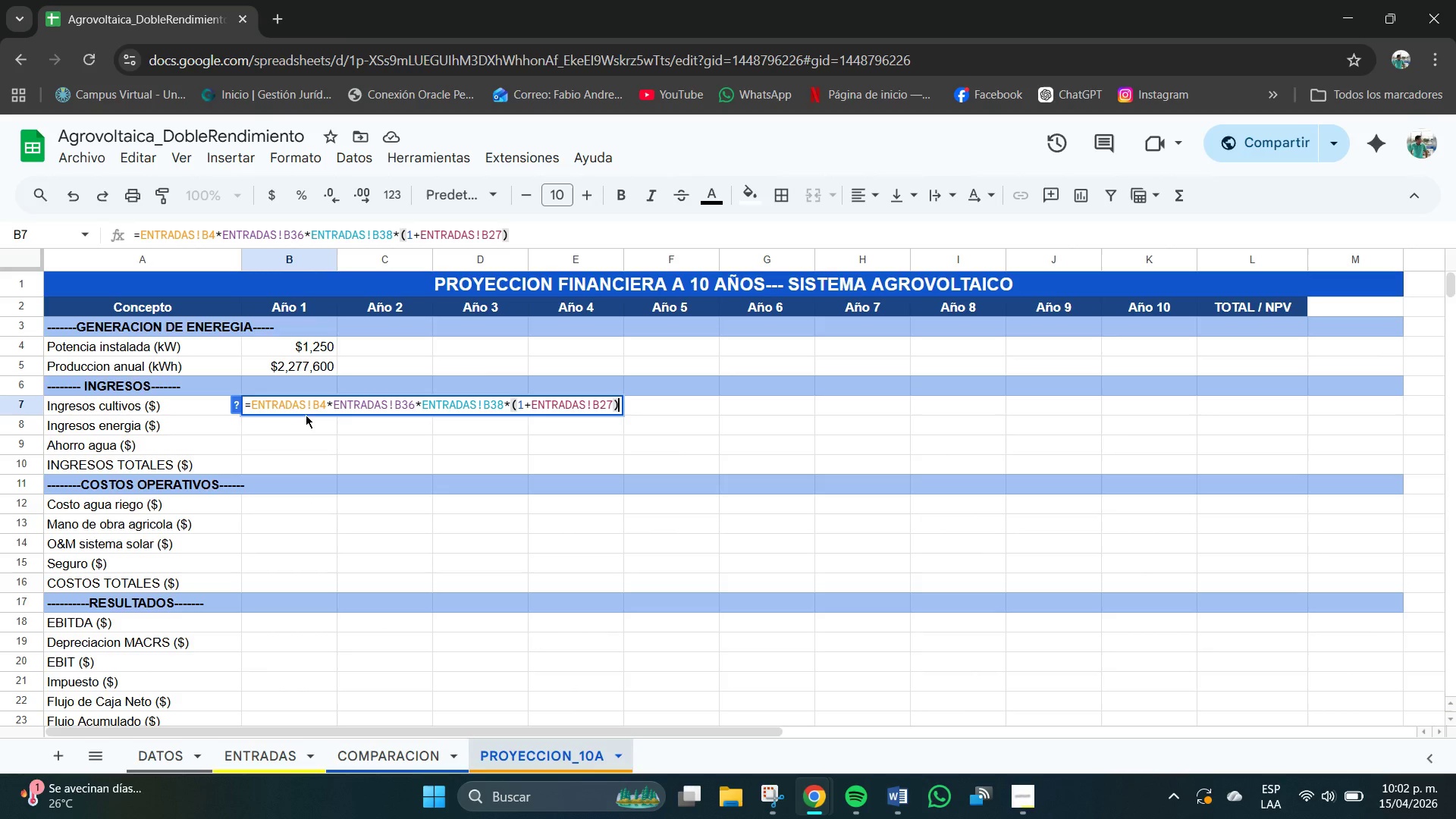 
key(Meta+V)
 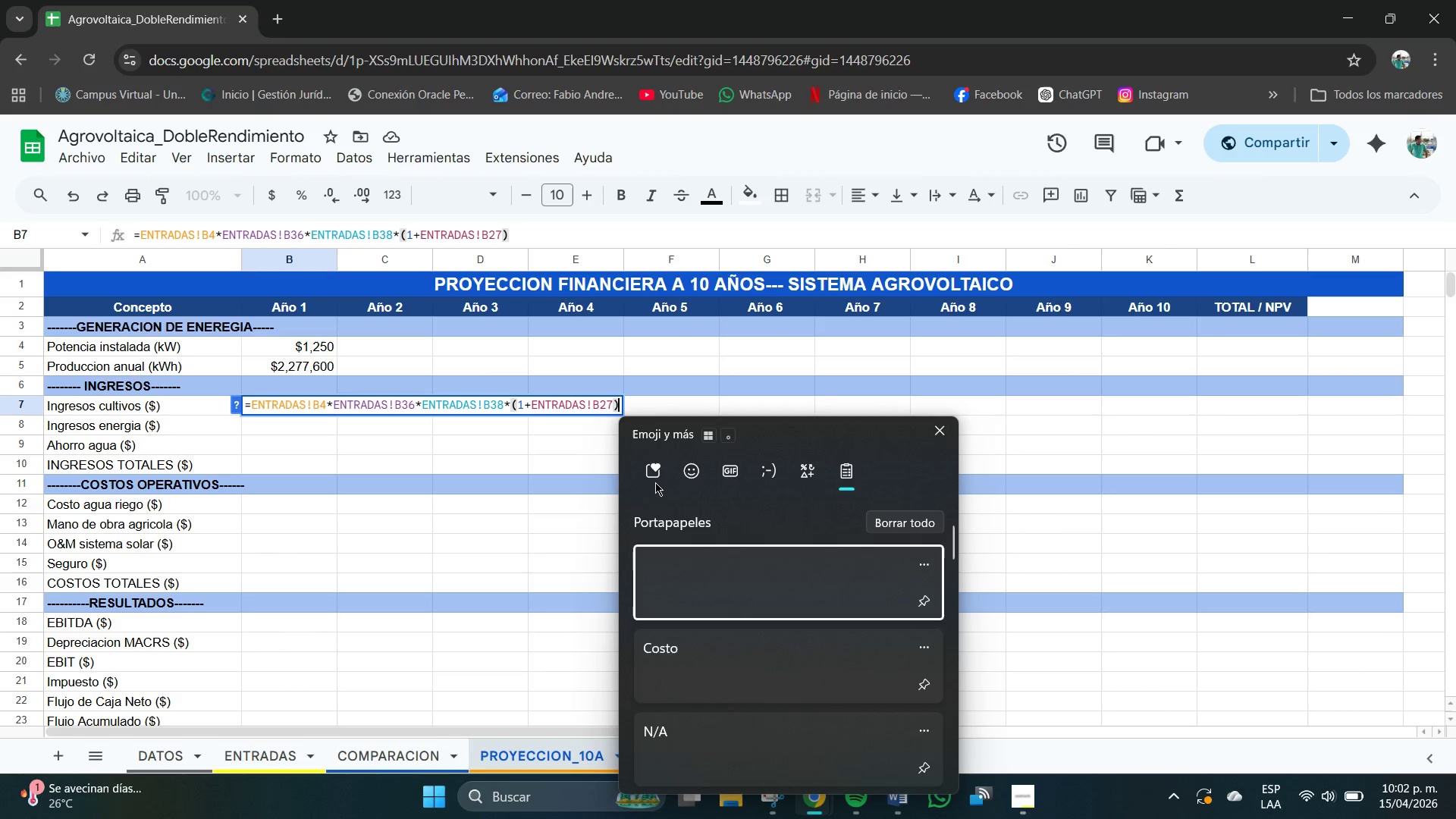 
left_click([693, 472])
 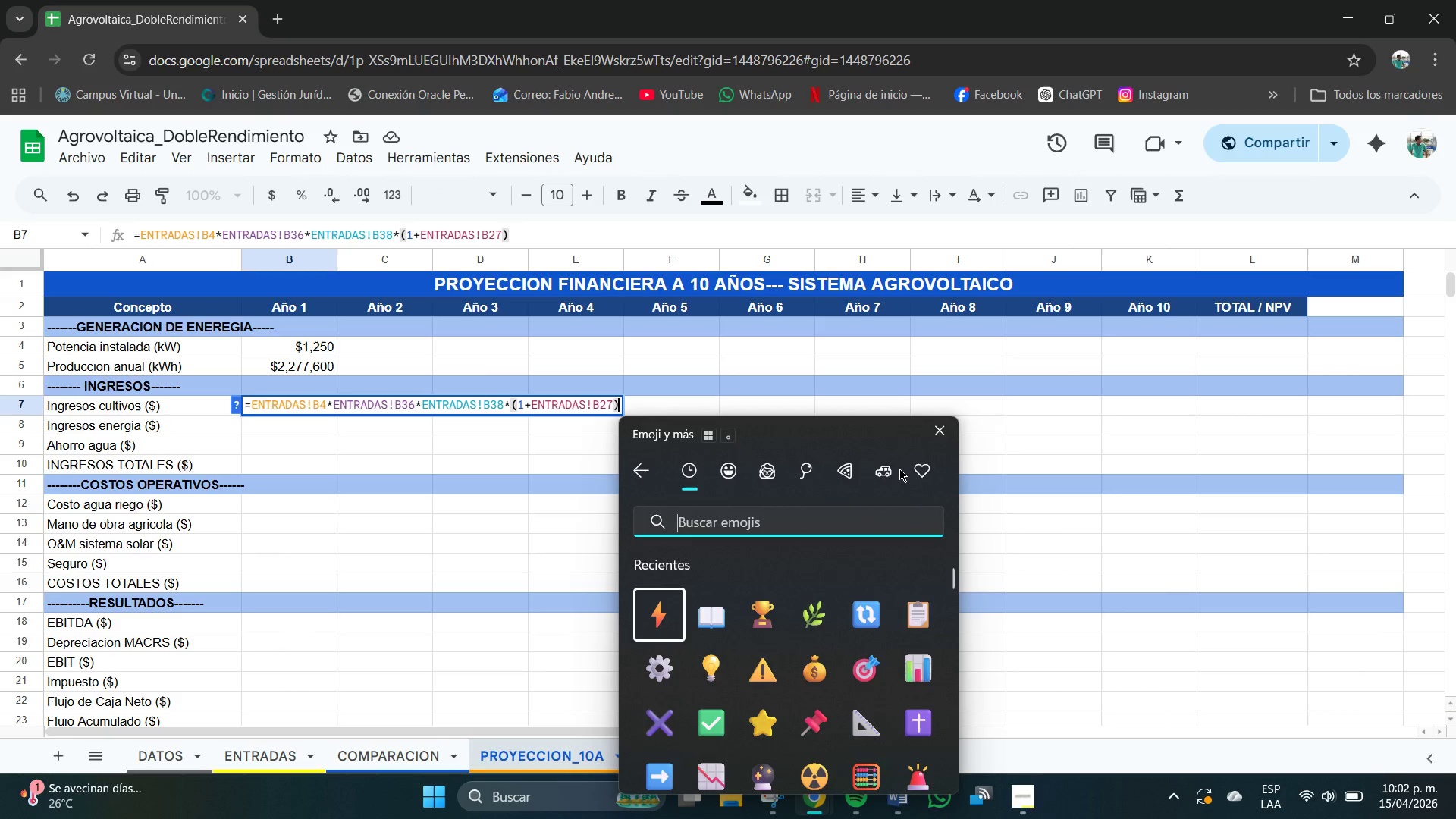 
left_click([885, 473])
 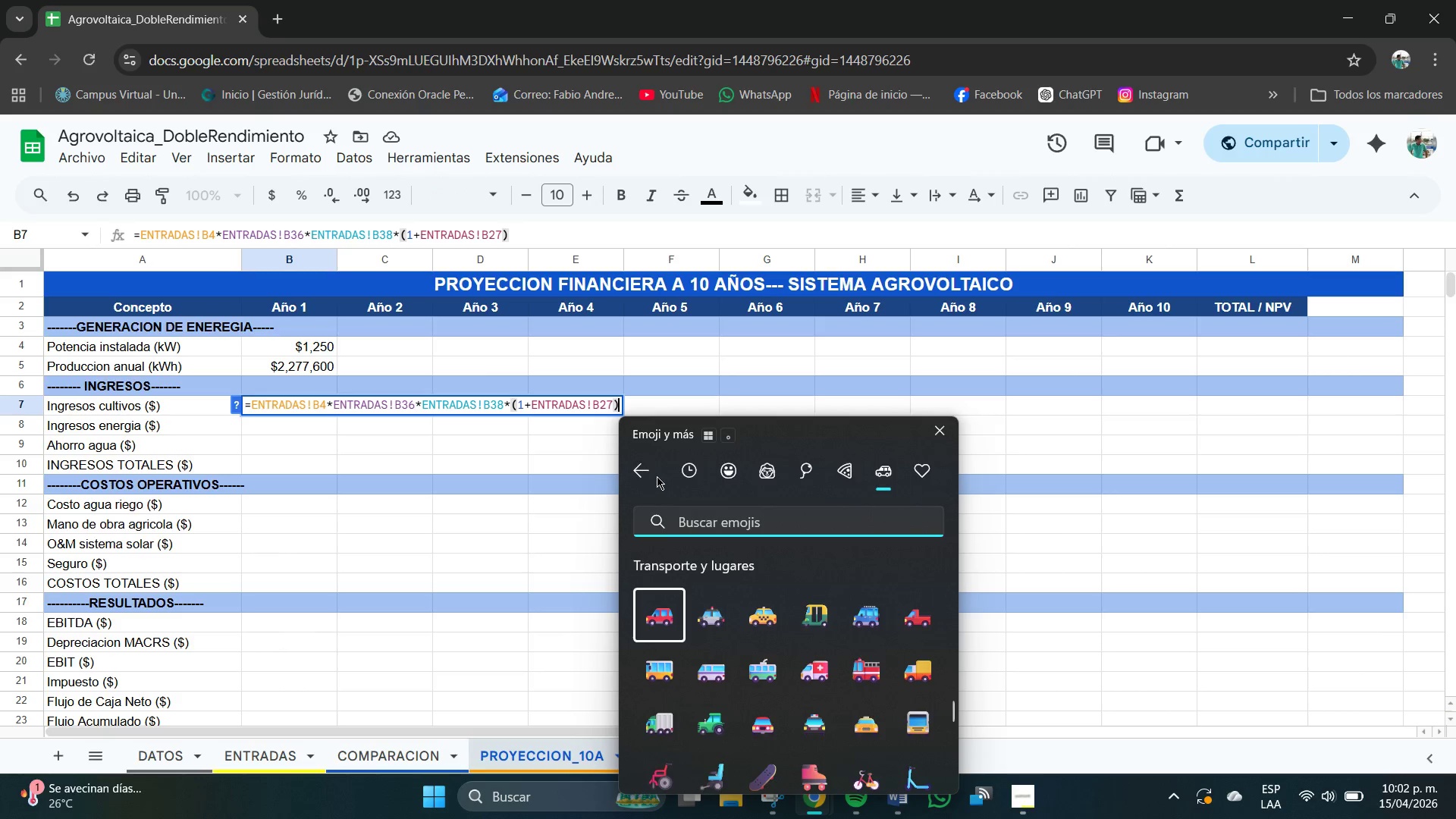 
left_click([642, 471])
 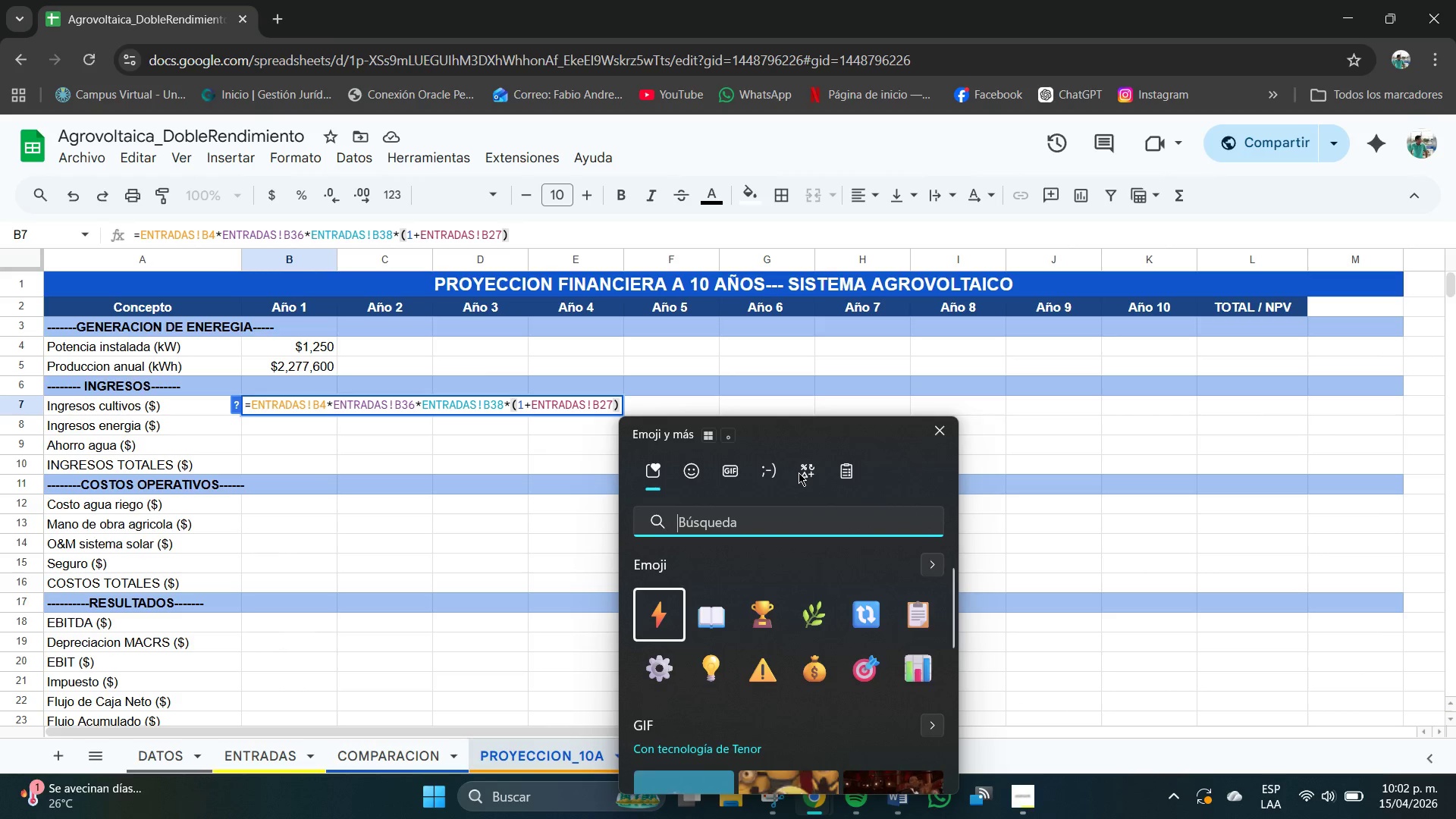 
left_click([803, 469])
 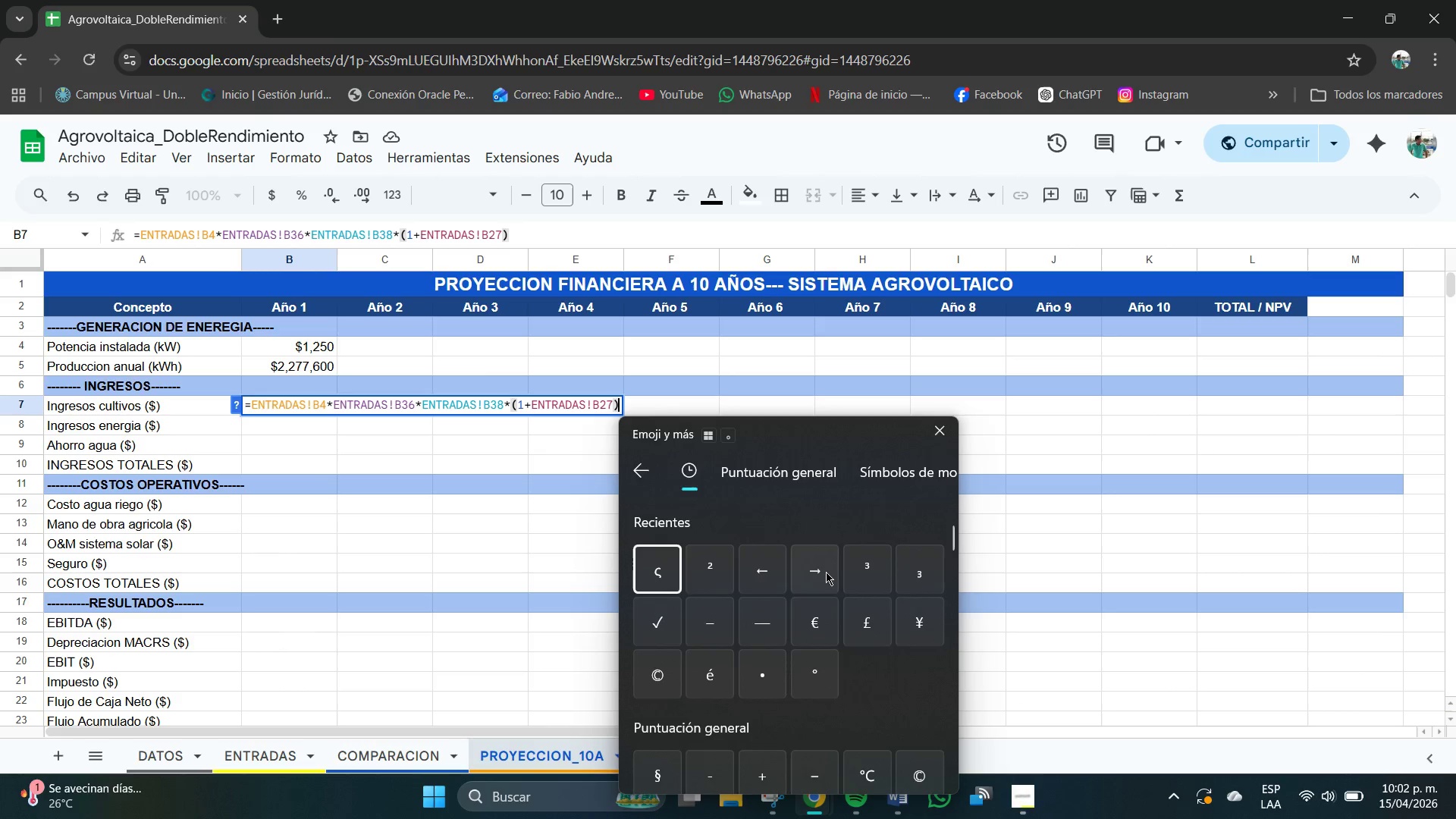 
scroll: coordinate [891, 600], scroll_direction: down, amount: 8.0
 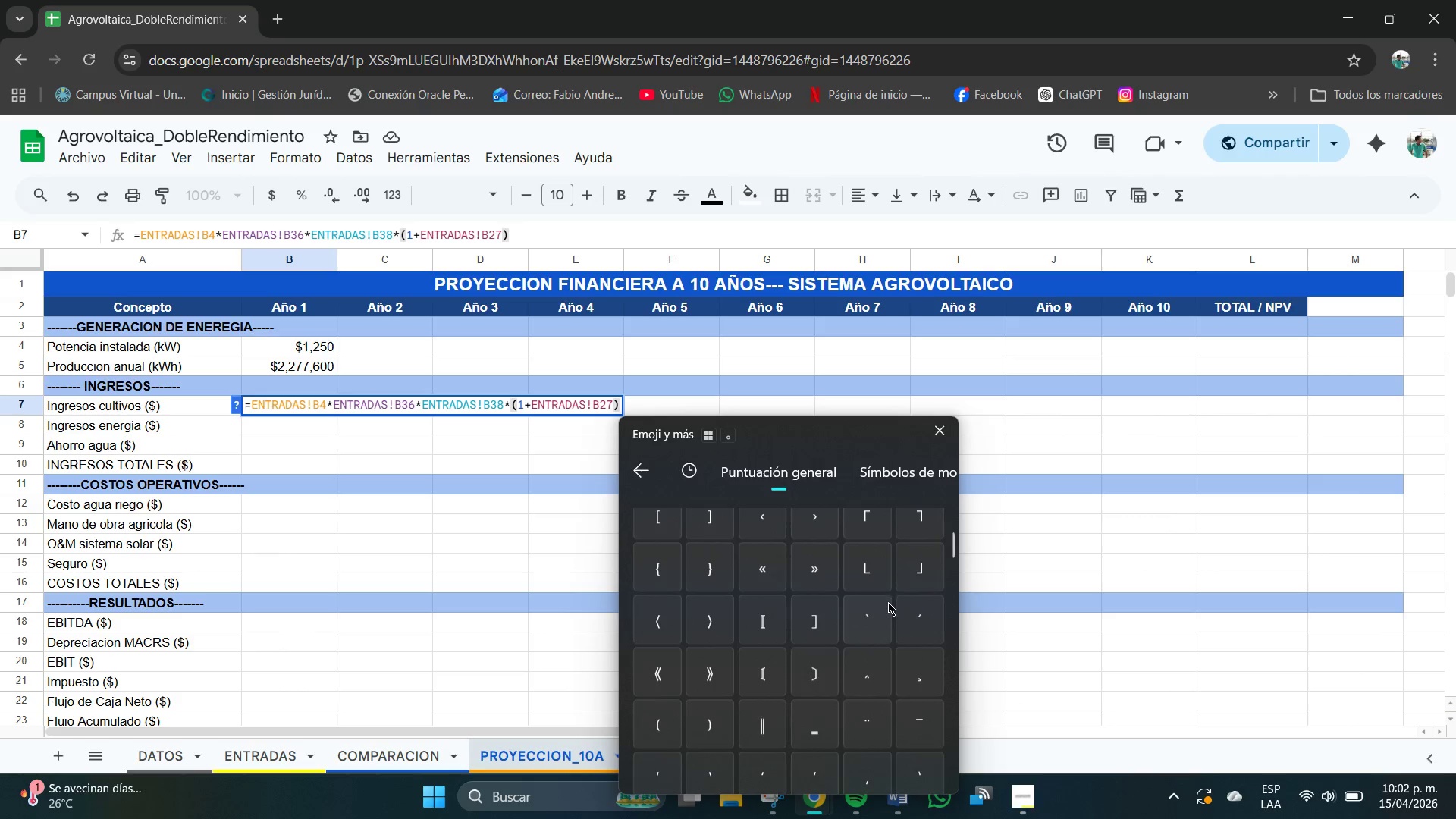 
scroll: coordinate [883, 607], scroll_direction: down, amount: 13.0
 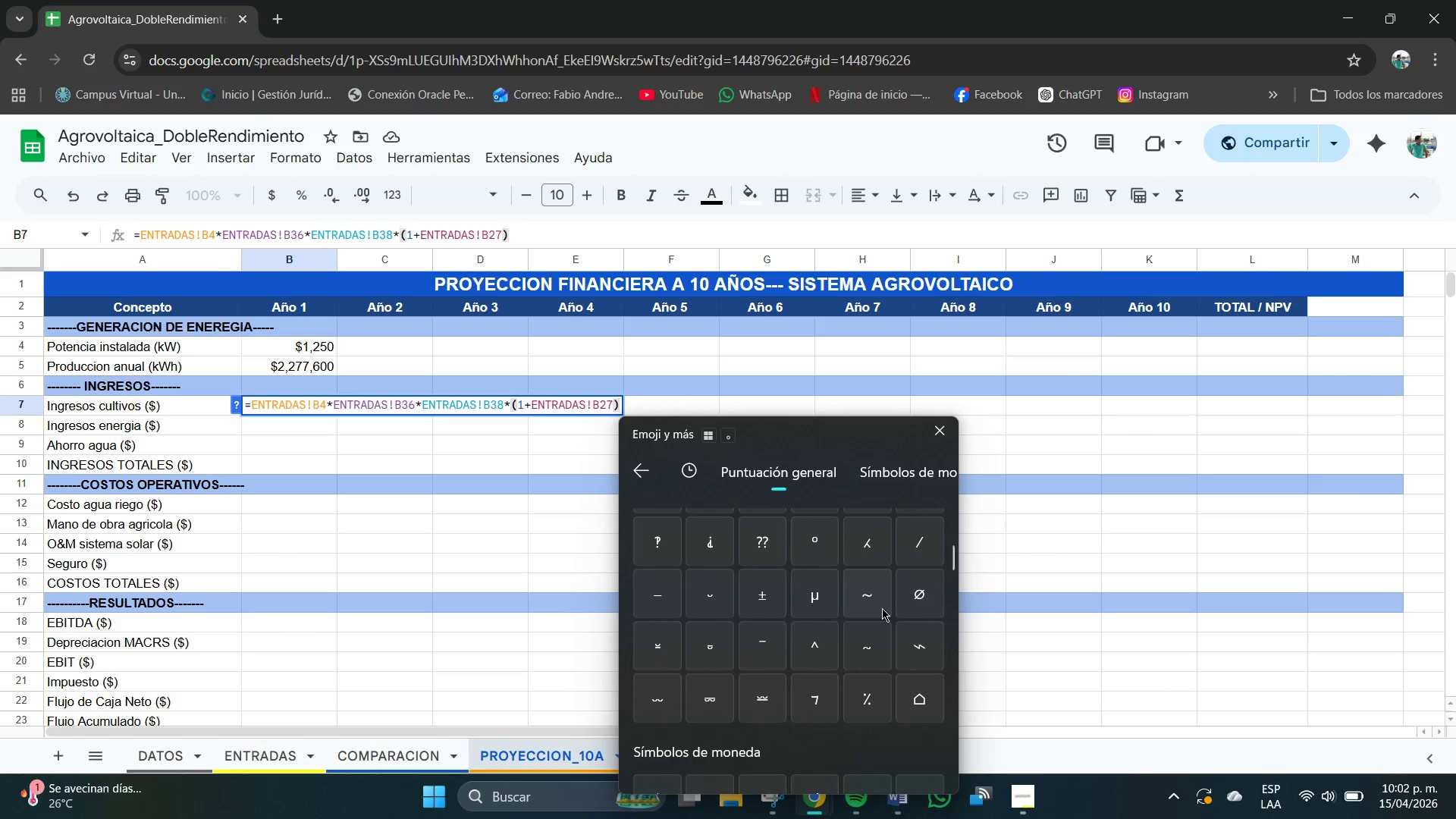 
scroll: coordinate [786, 614], scroll_direction: down, amount: 22.0
 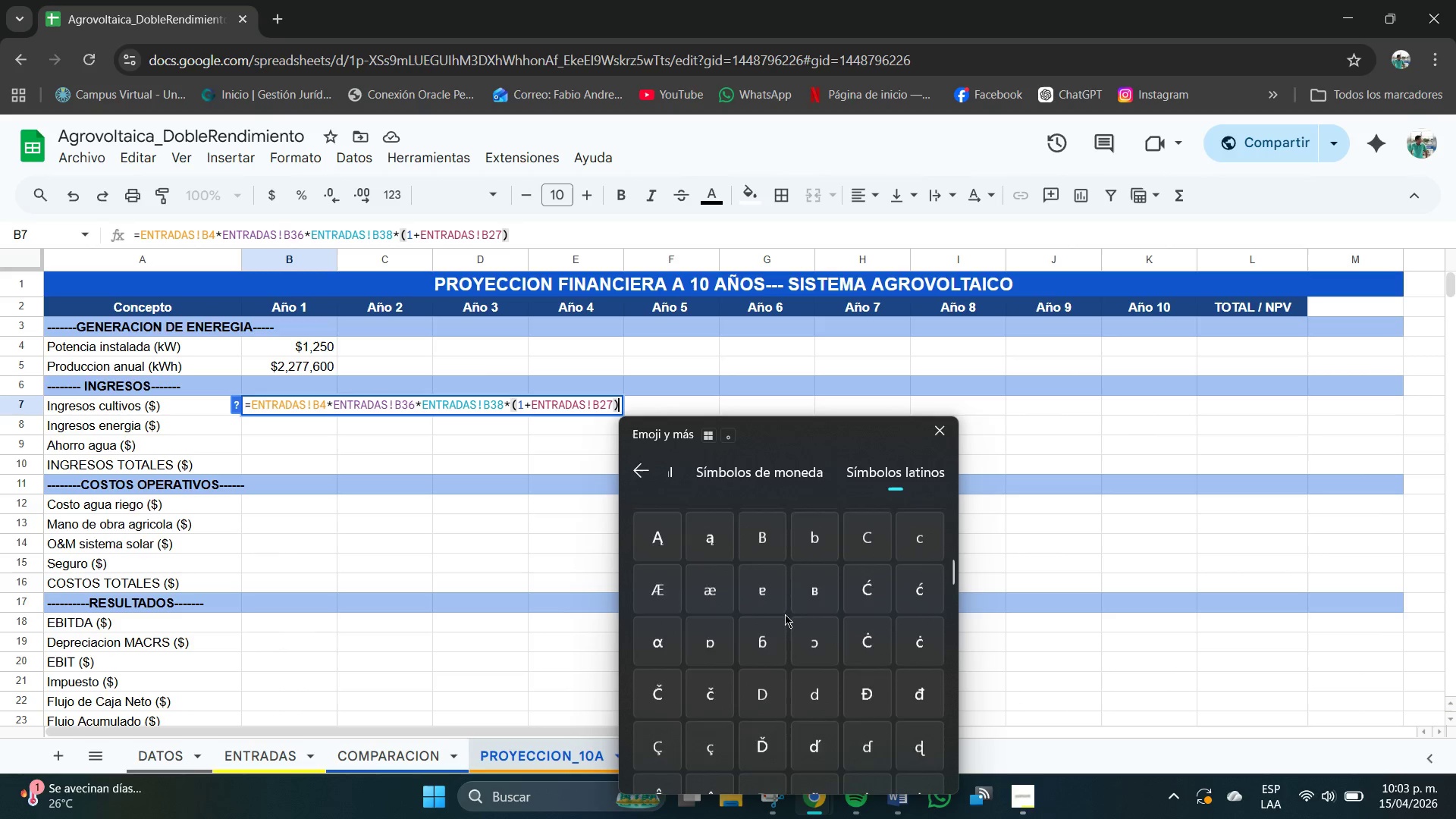 
scroll: coordinate [808, 651], scroll_direction: down, amount: 69.0
 